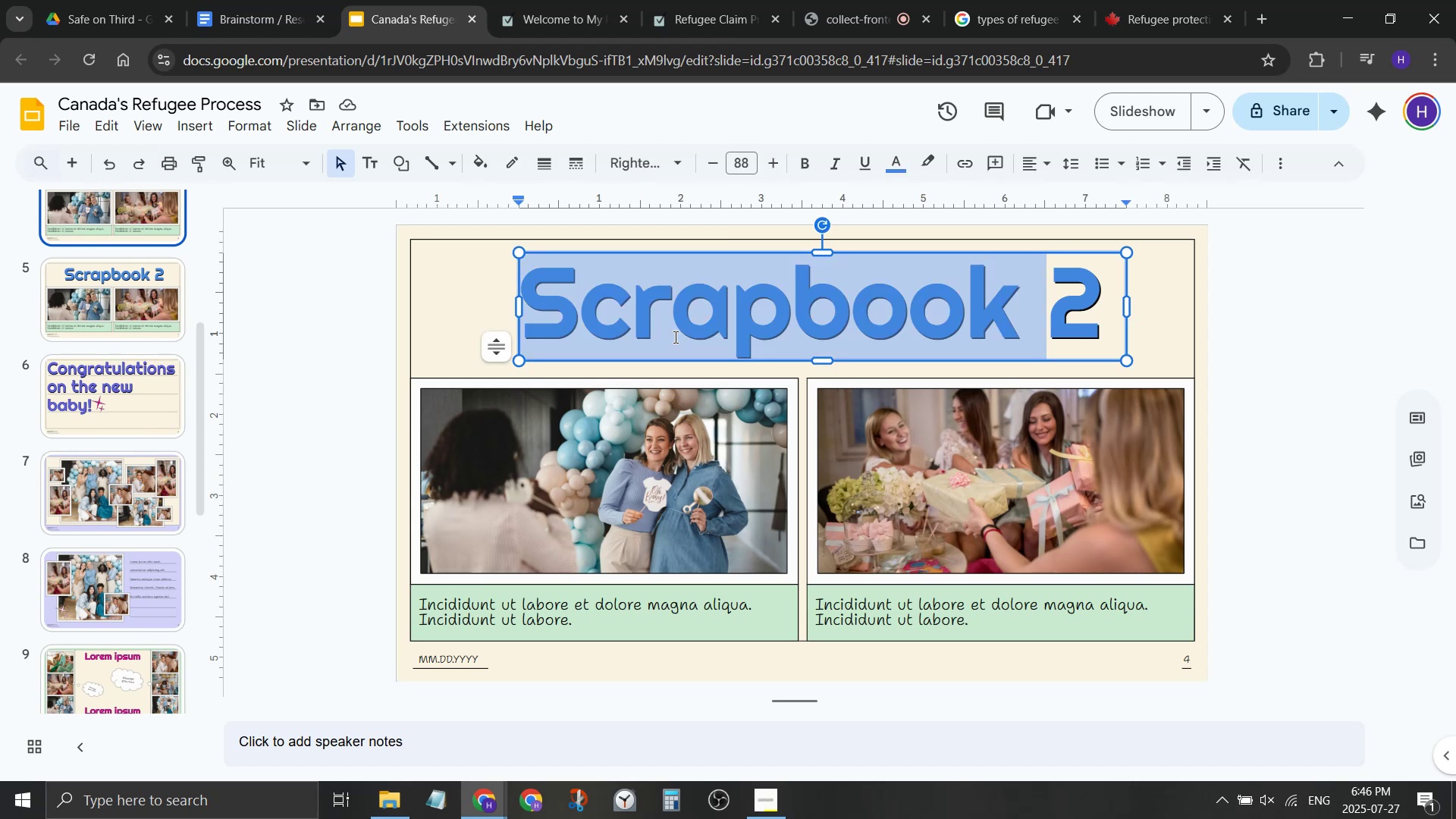 
type(Wh)
key(Backspace)
type([Delete]here )
 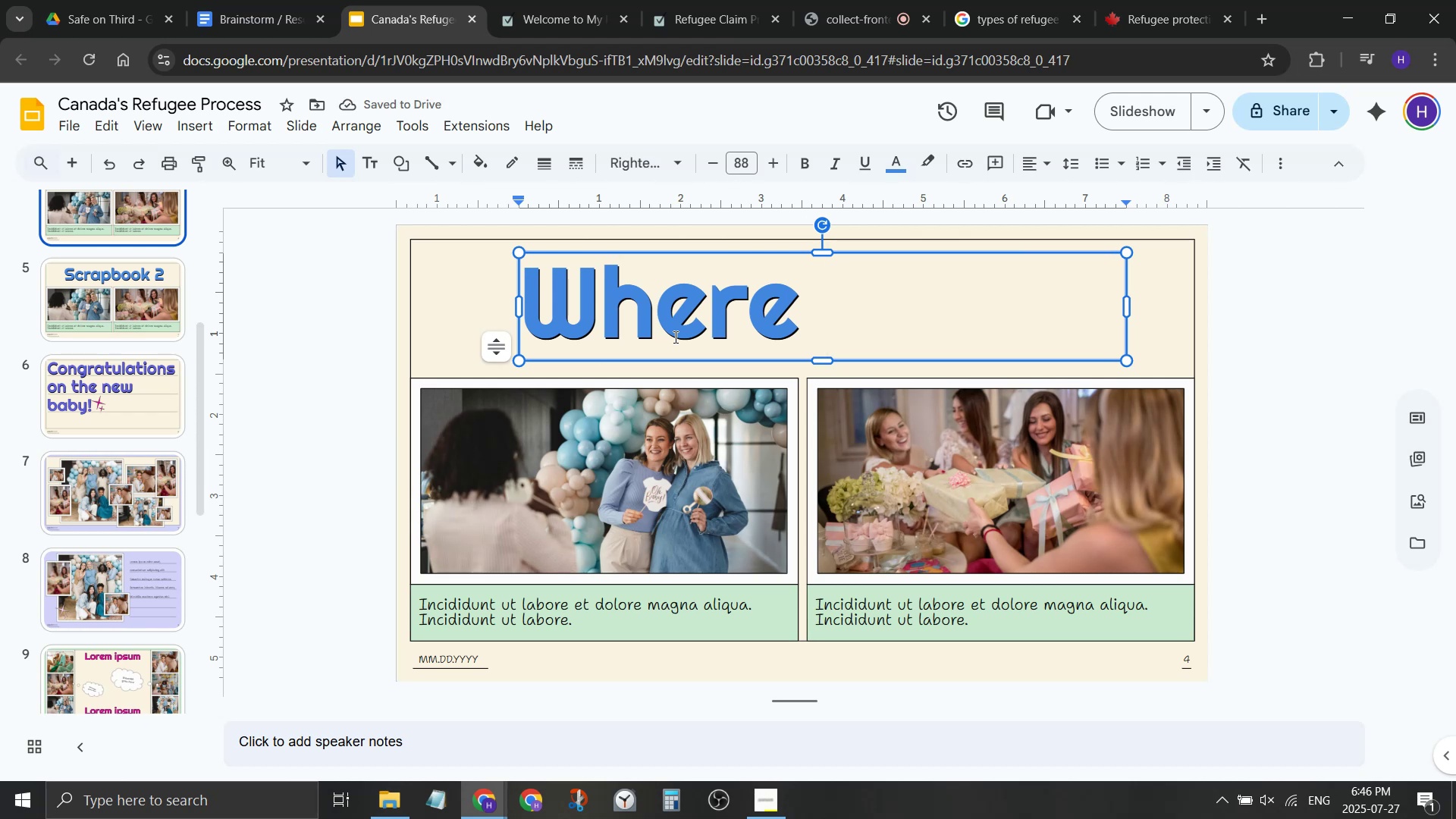 
key(Backspace)
 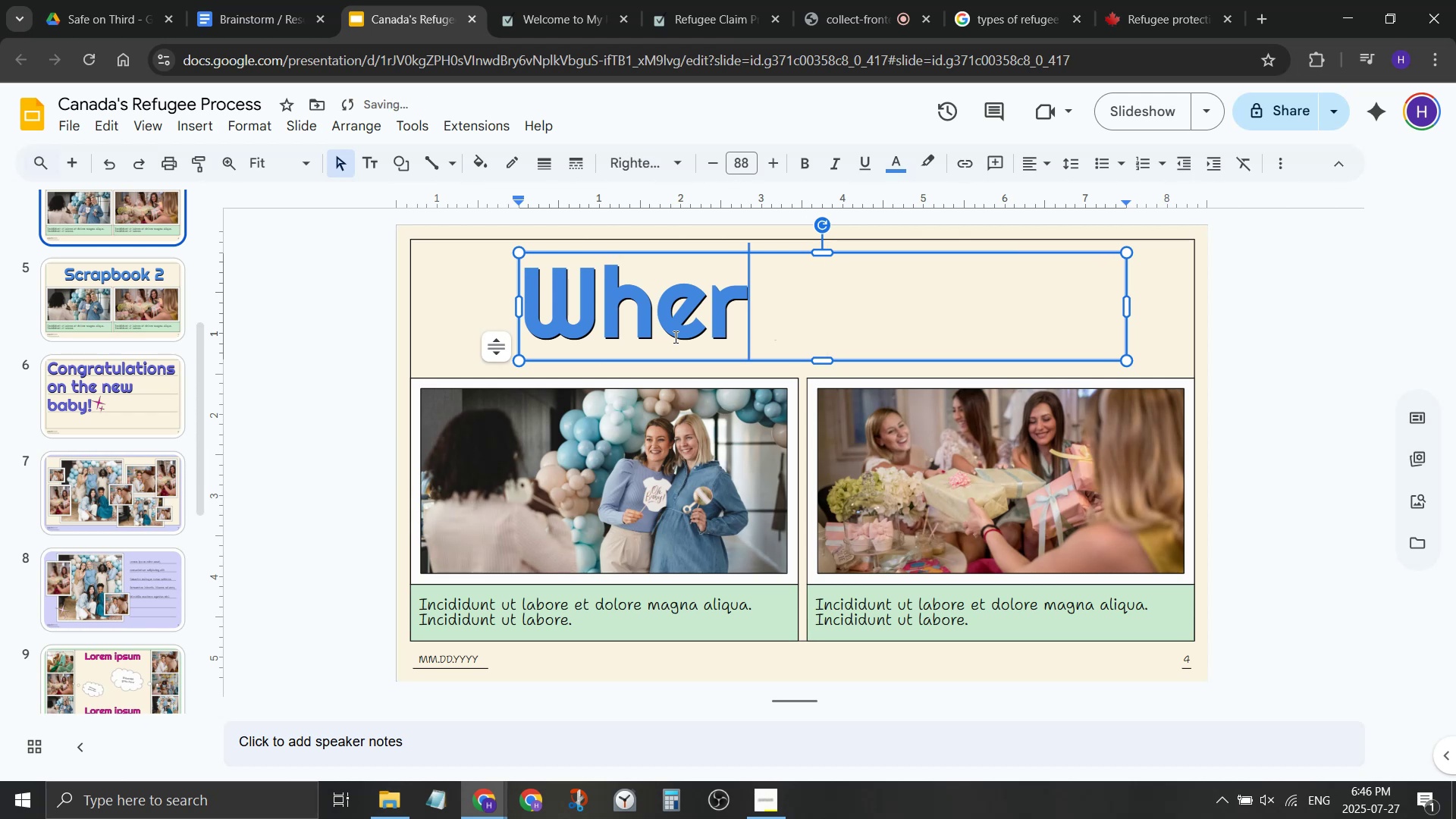 
key(Backspace)
 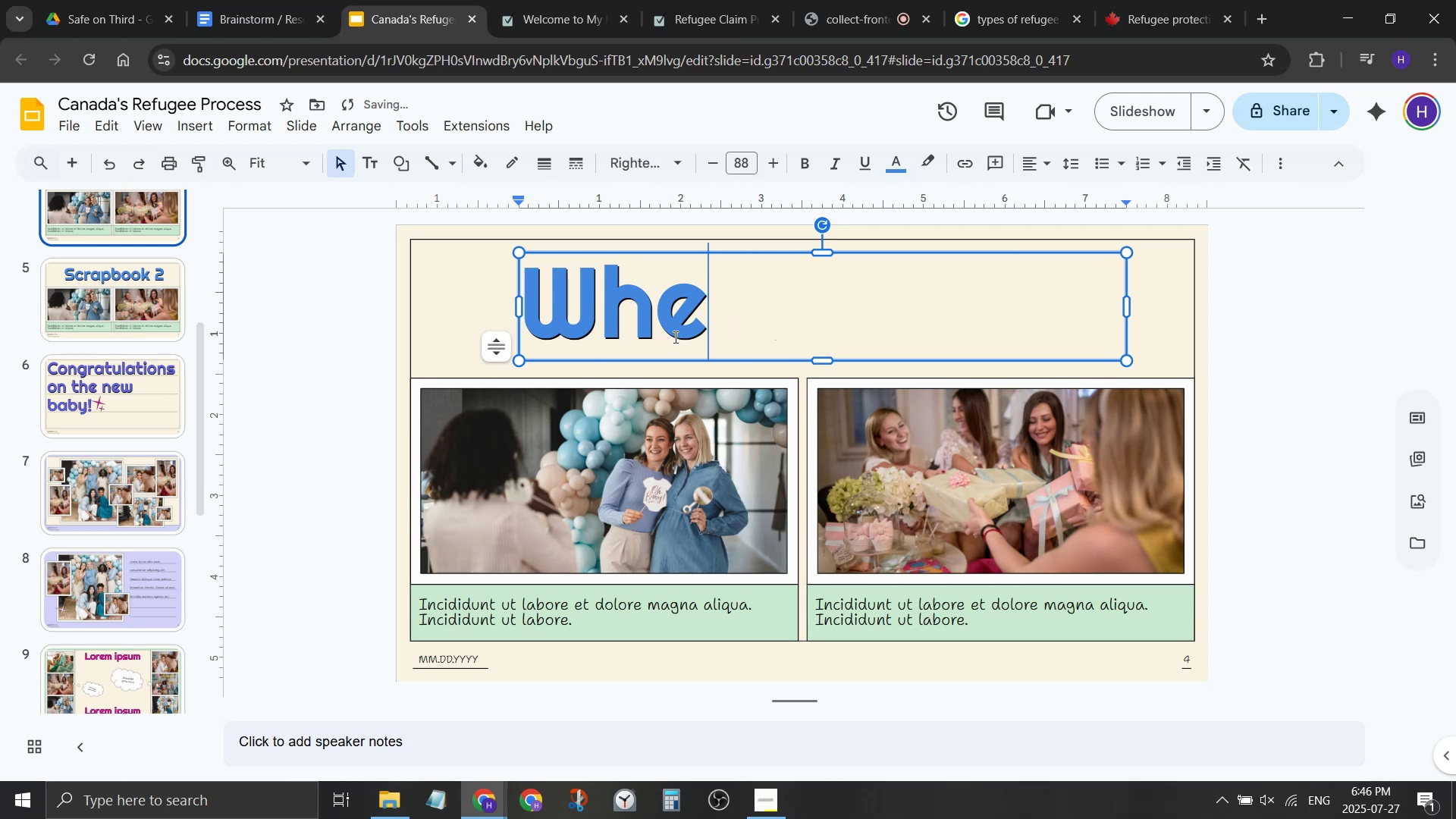 
key(Backspace)
 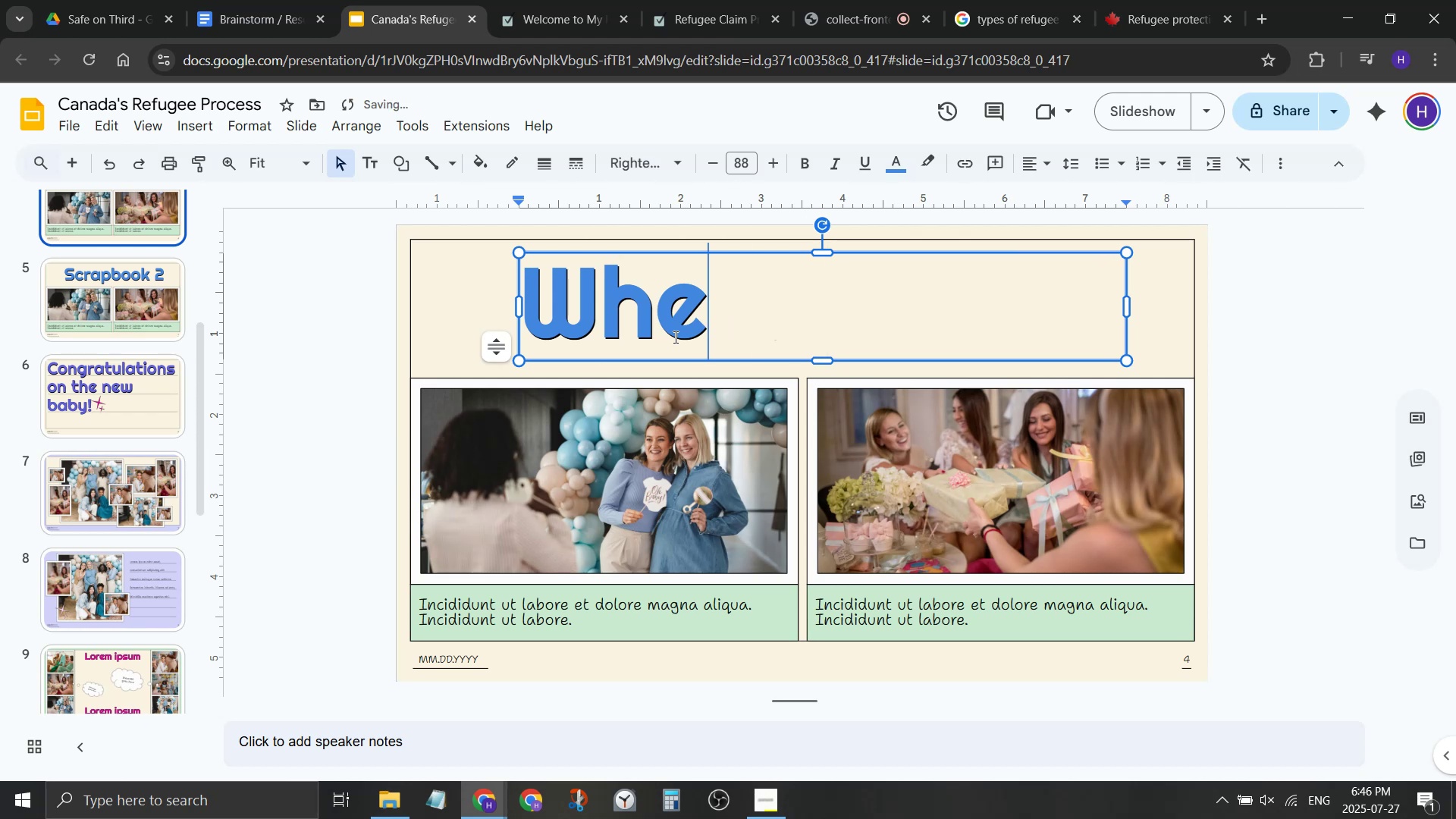 
key(Backspace)
 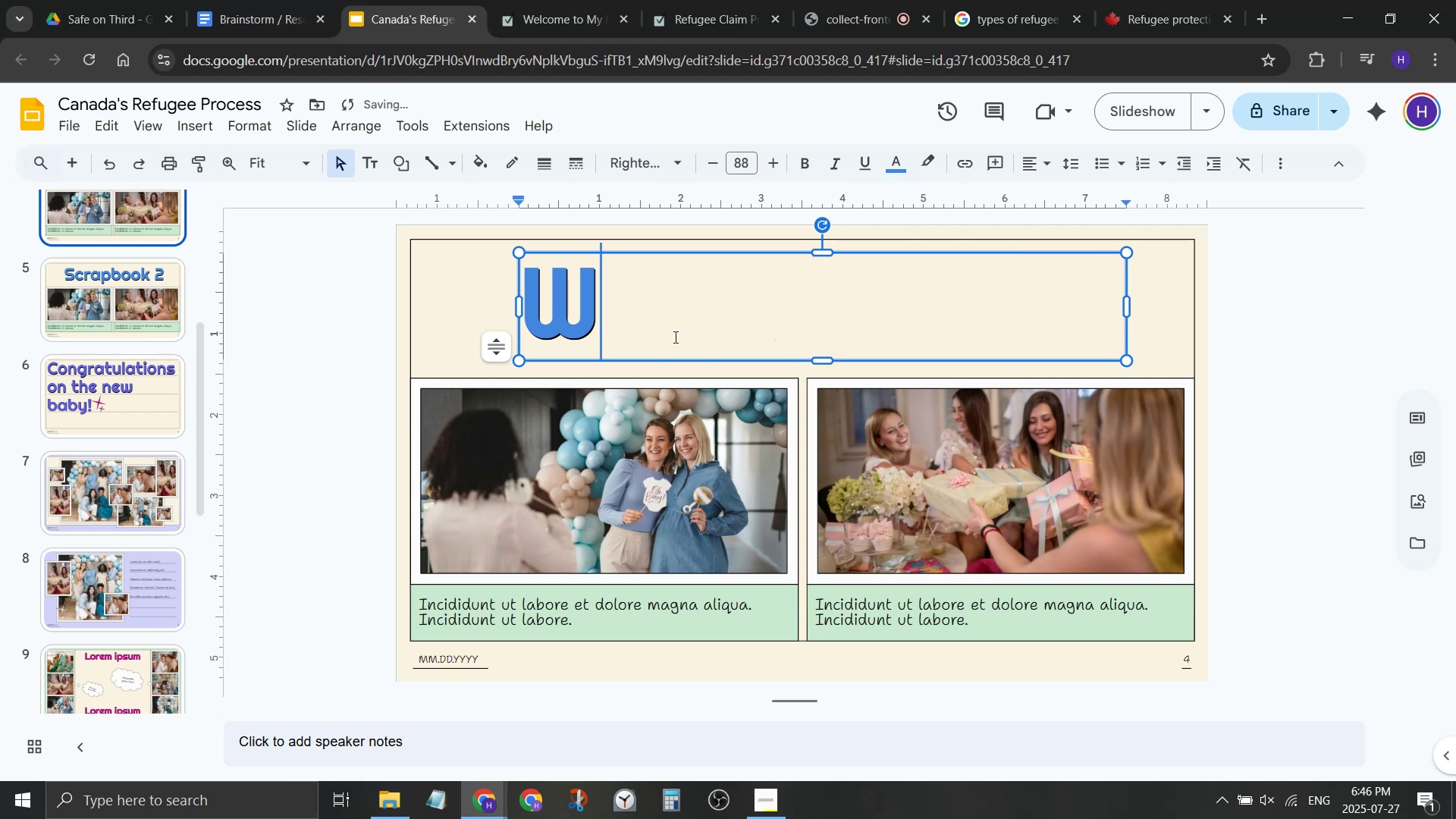 
key(Backspace)
 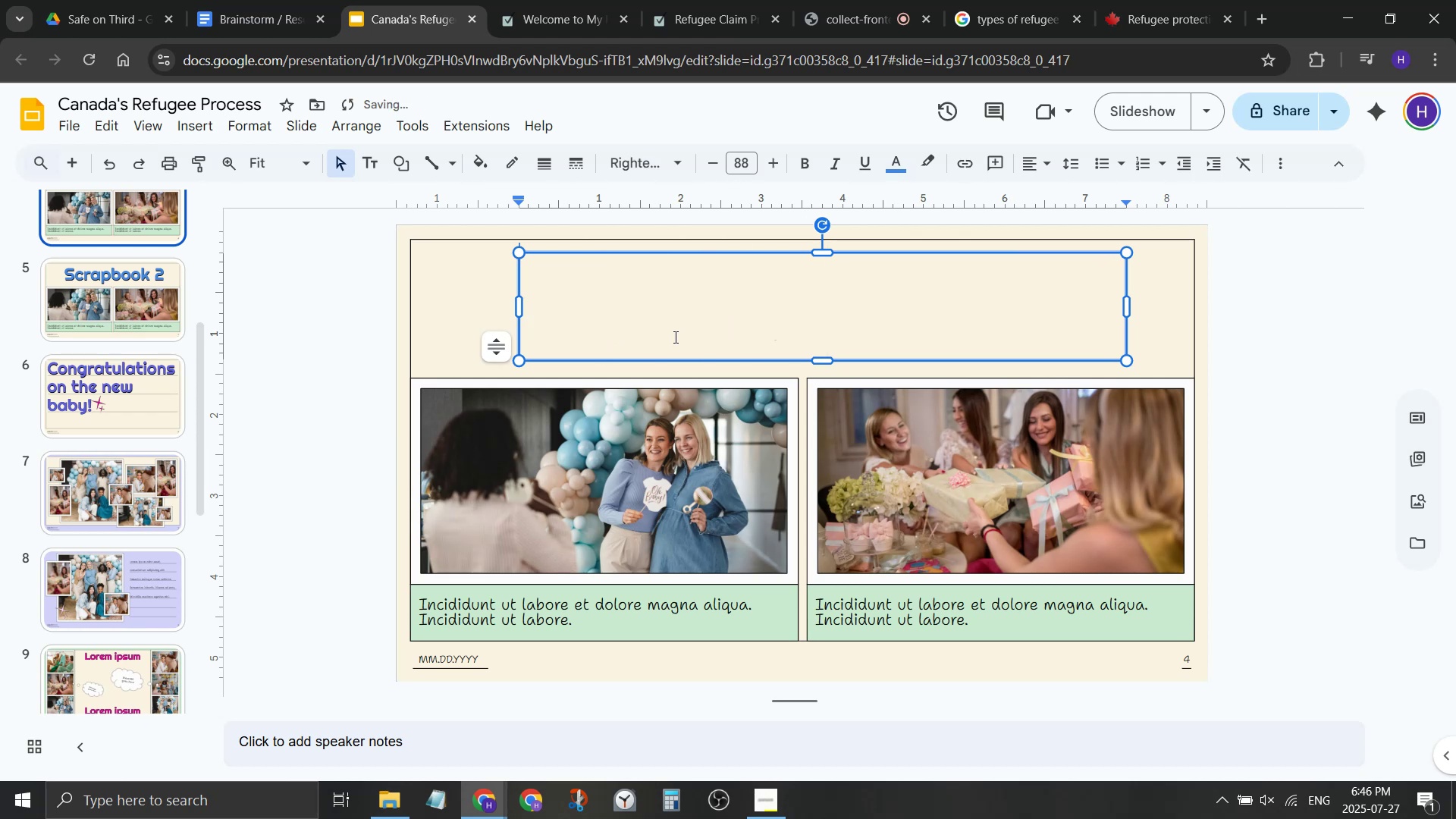 
key(Backspace)
 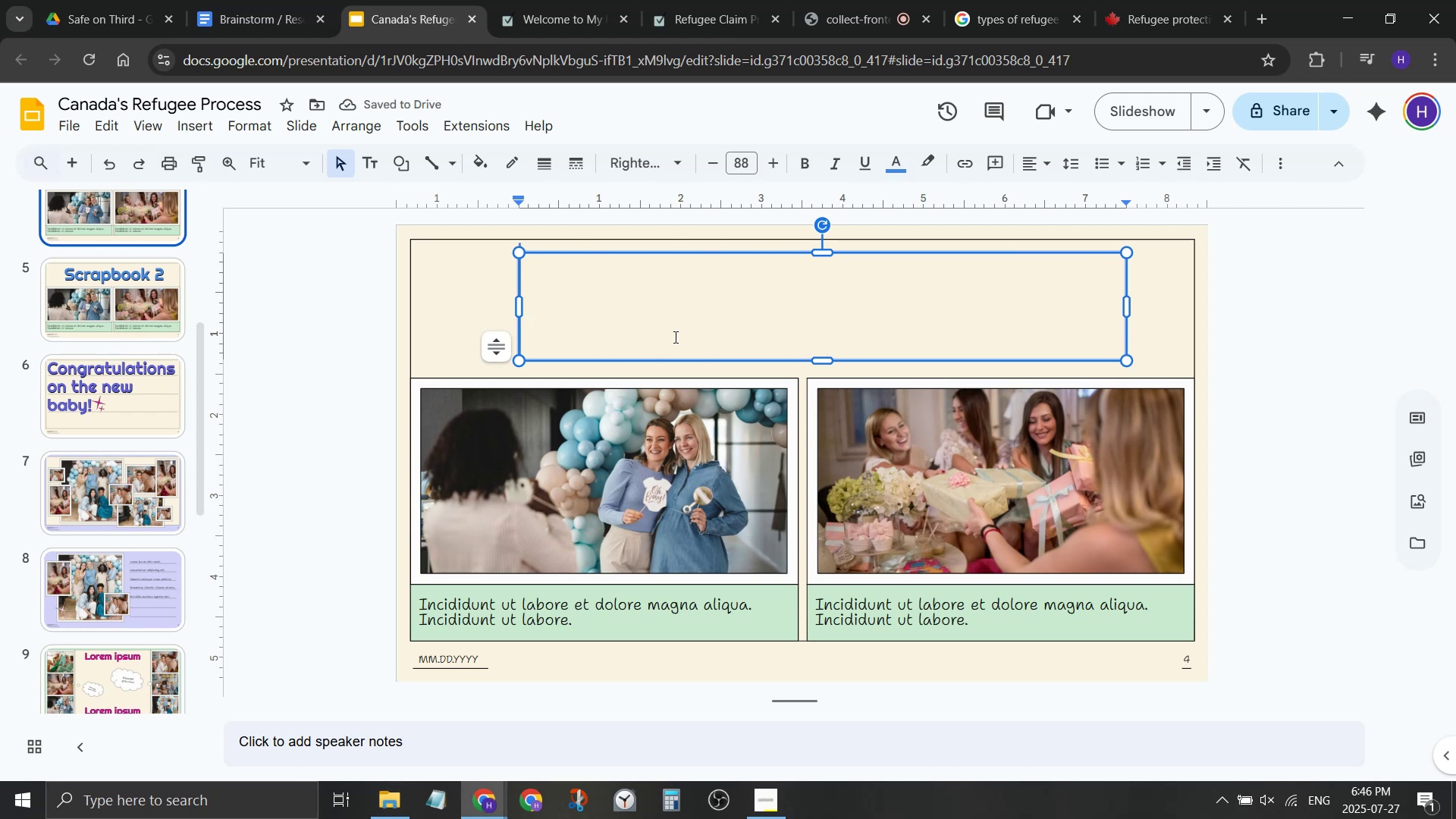 
wait(7.48)
 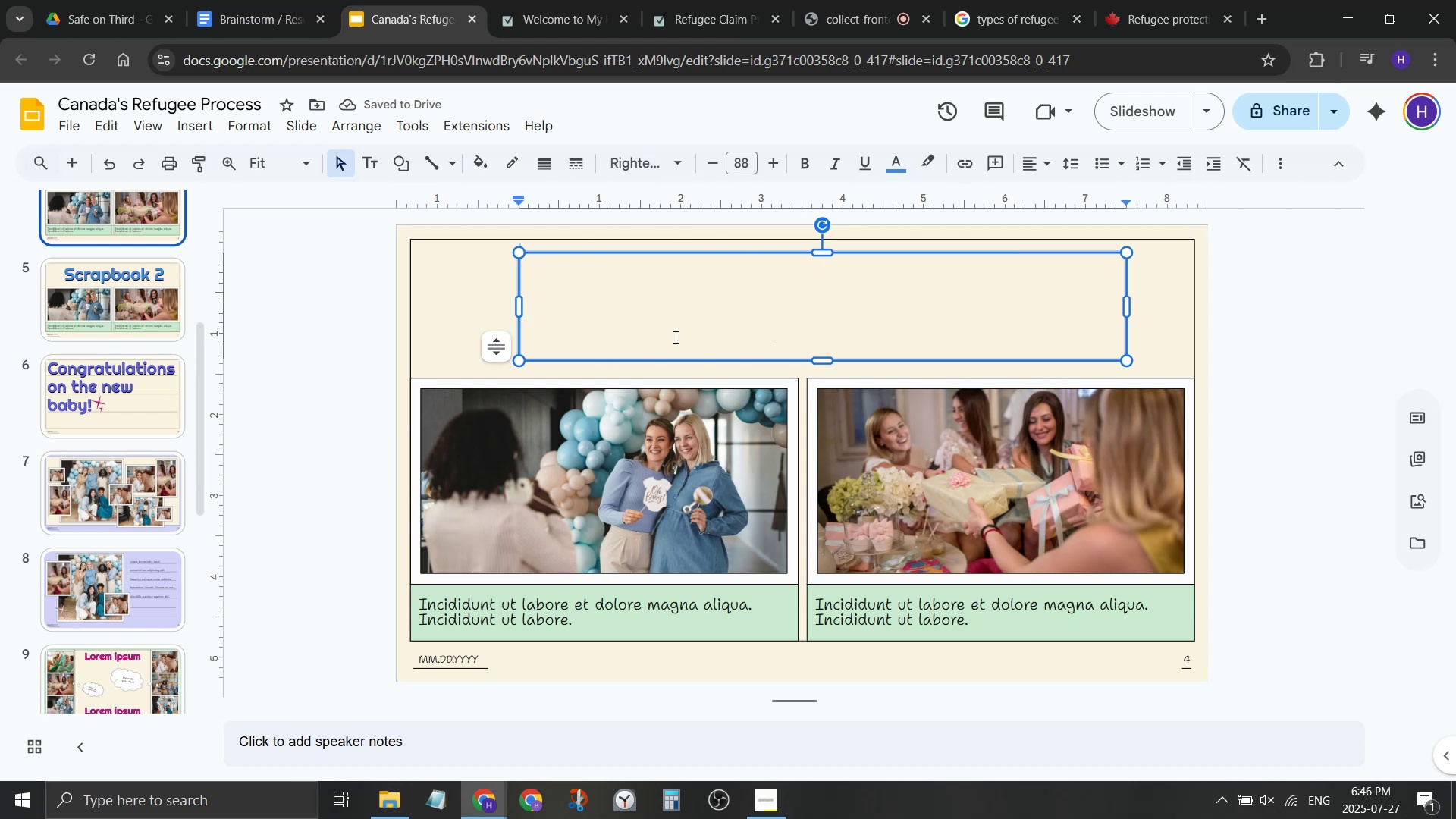 
type(Wh)
key(Backspace)
key(Backspace)
type(Two types )
 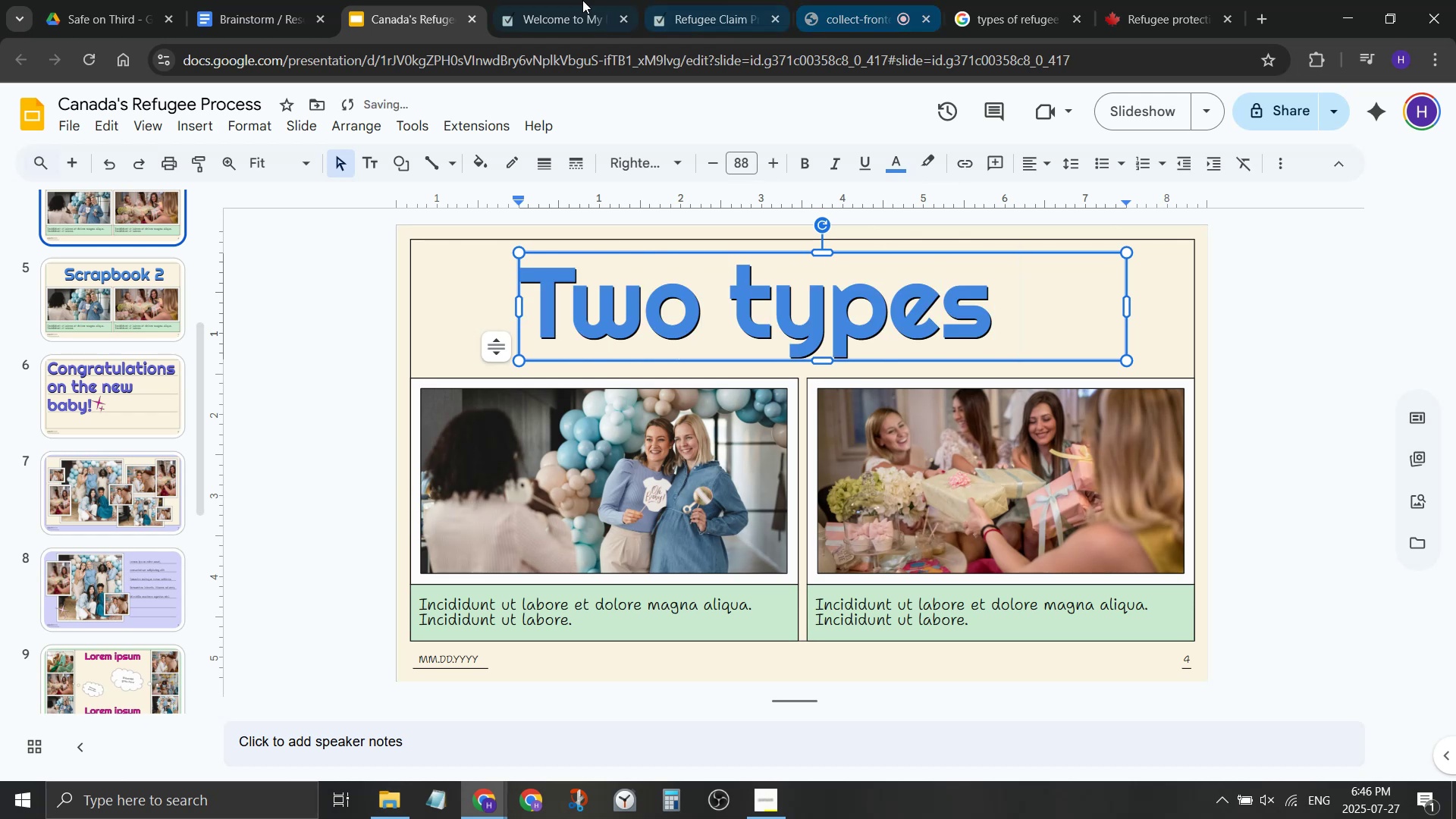 
left_click([559, 0])
 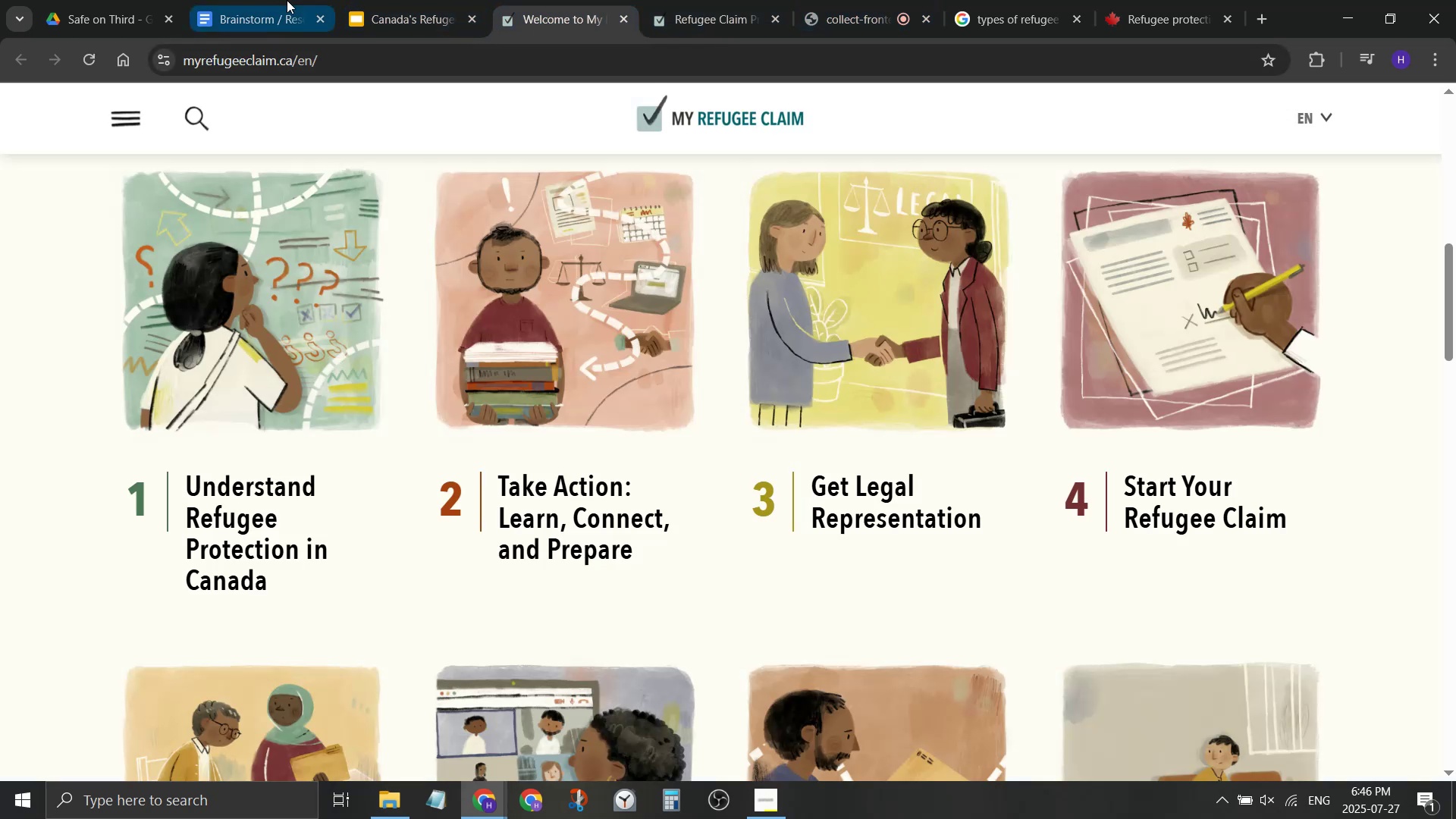 
left_click([287, 0])
 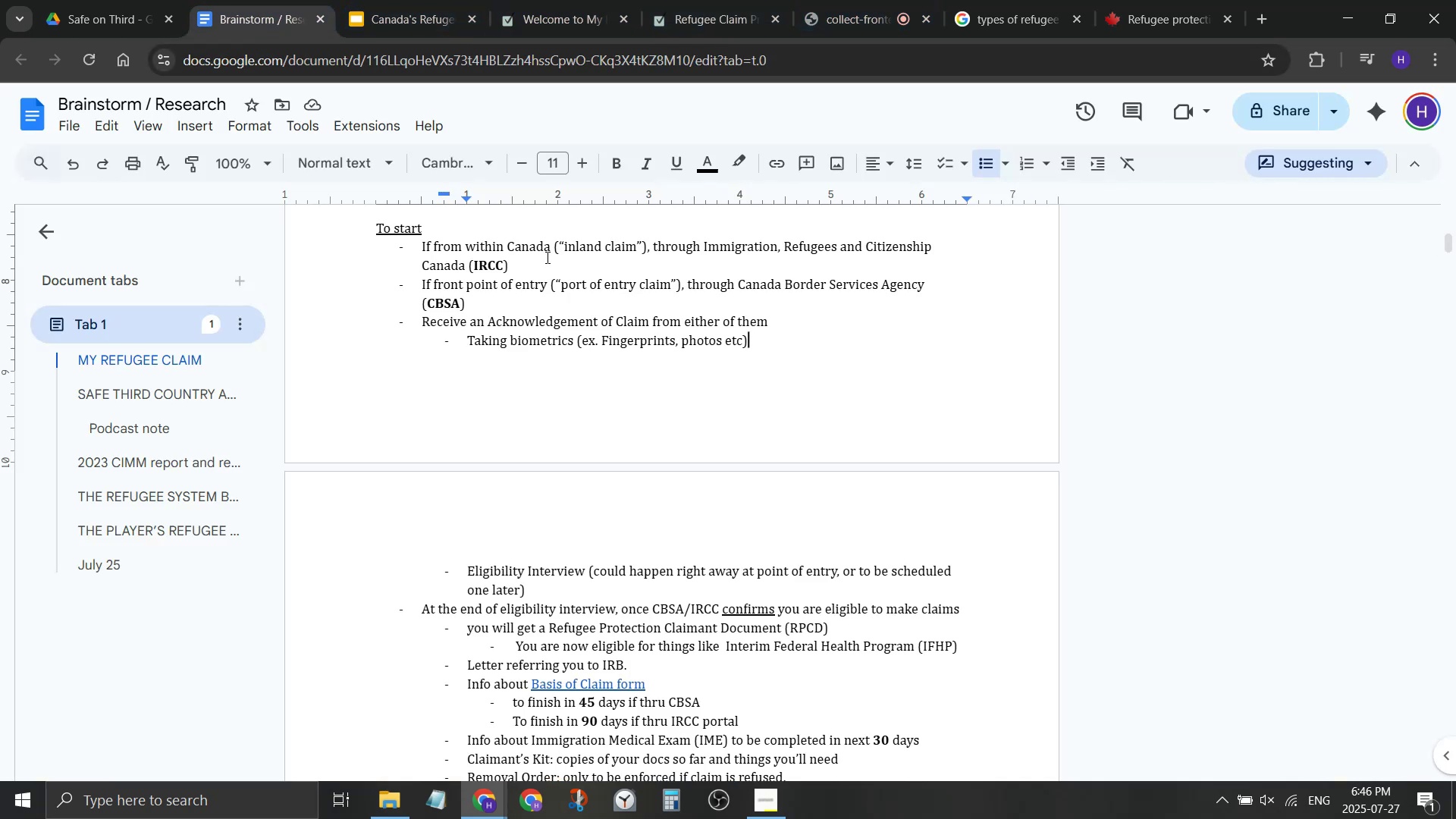 
scroll: coordinate [546, 258], scroll_direction: up, amount: 1.0
 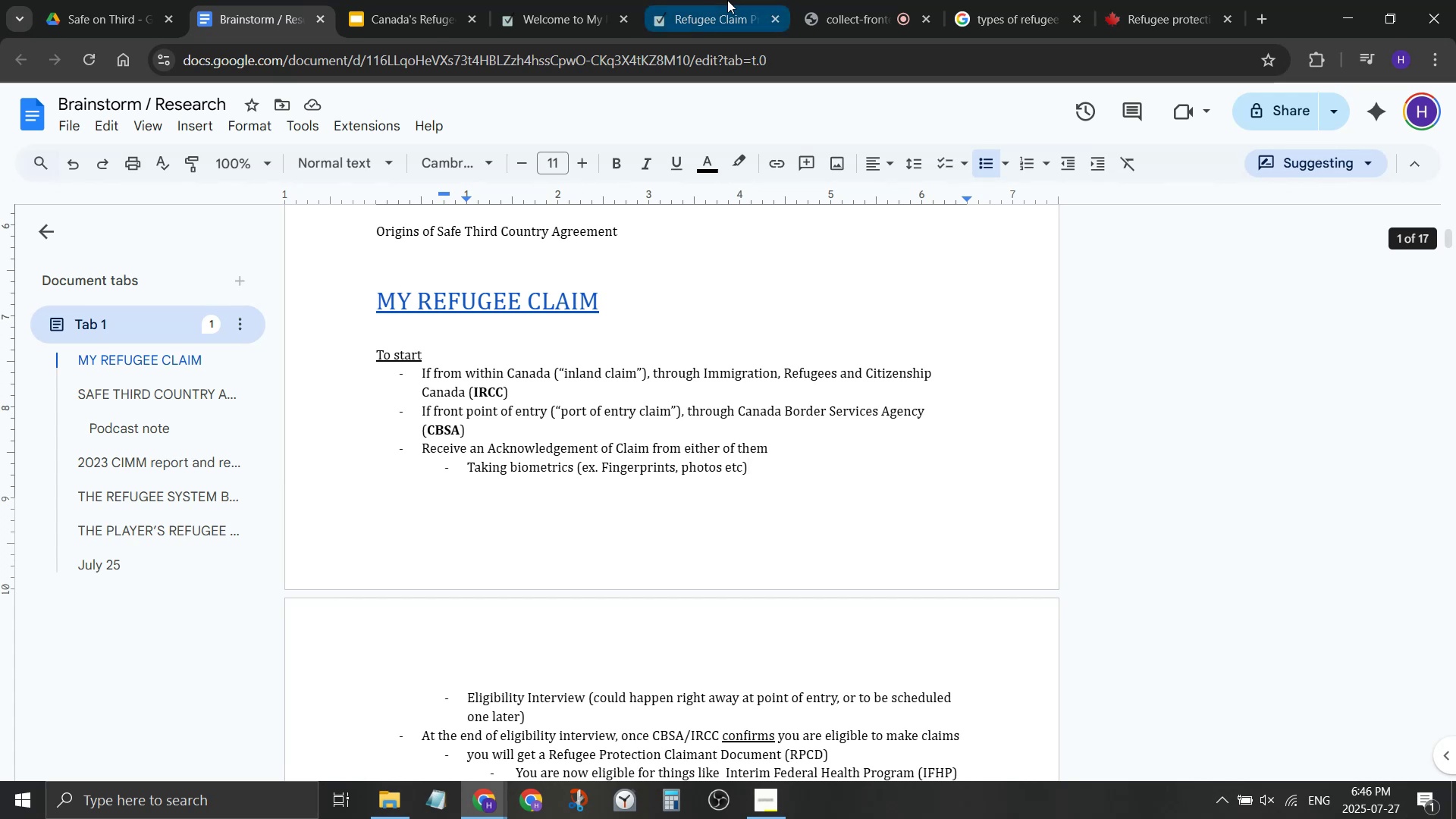 
left_click([727, 0])
 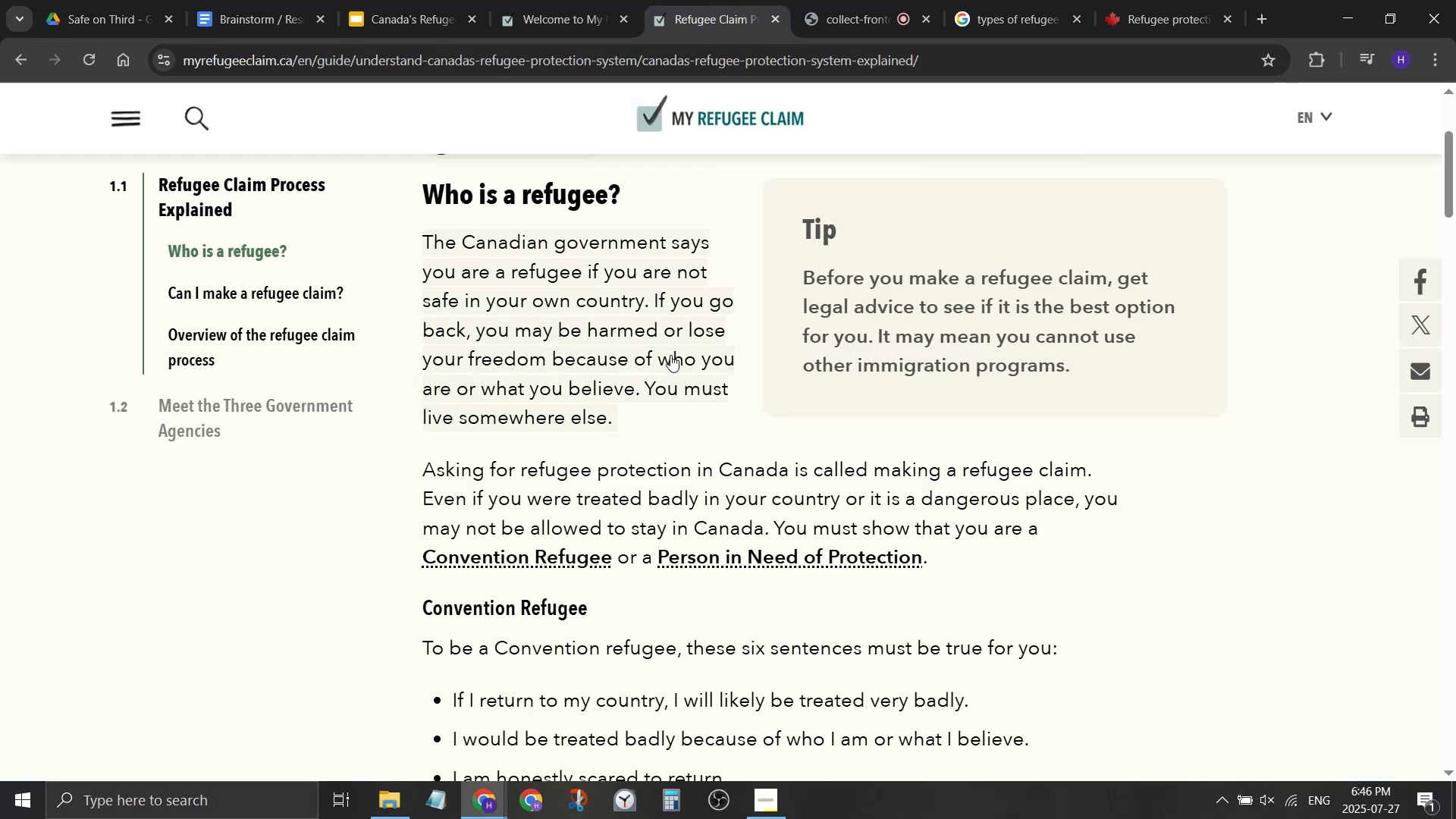 
scroll: coordinate [659, 360], scroll_direction: up, amount: 1.0
 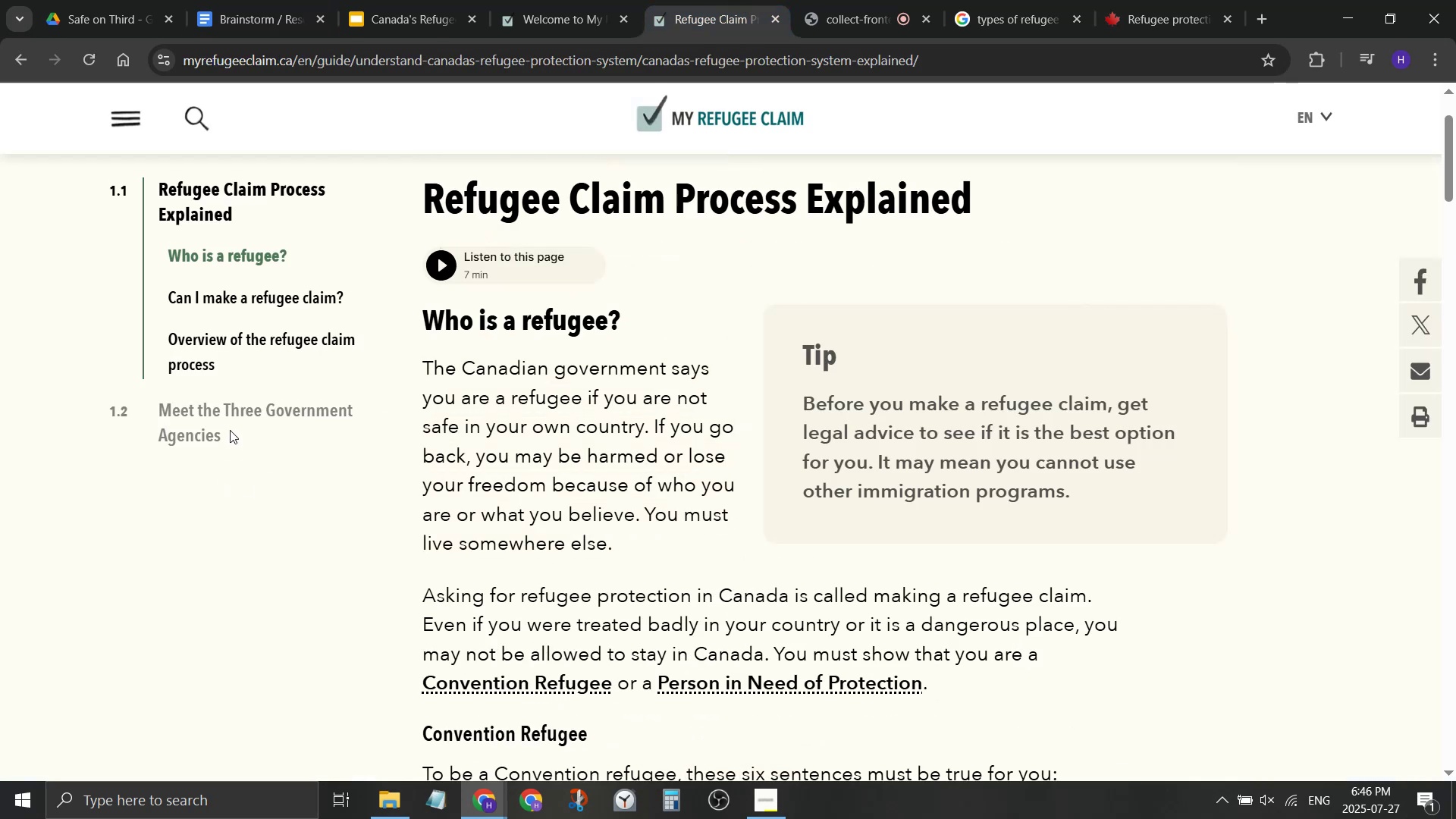 
left_click([230, 430])
 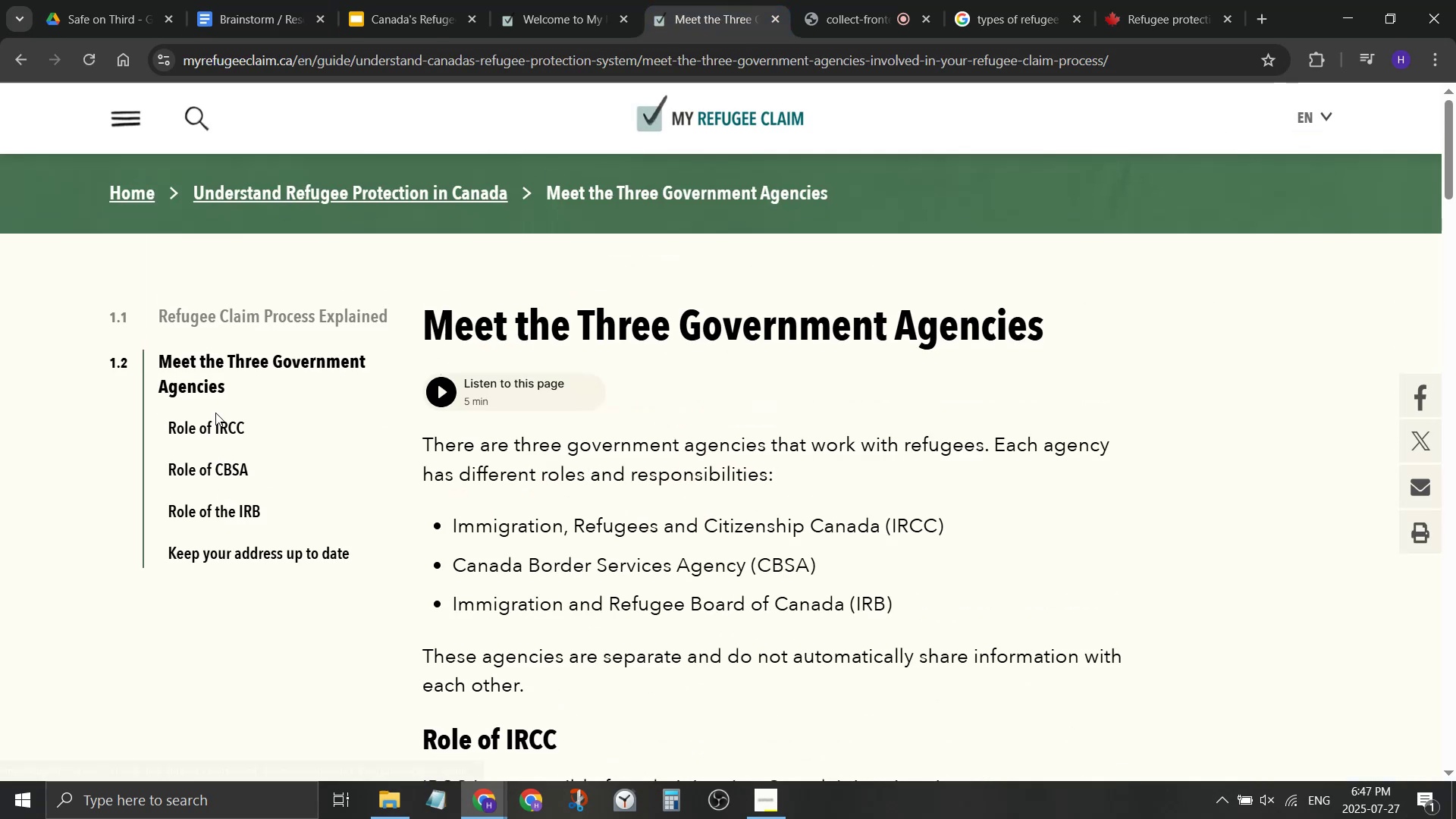 
scroll: coordinate [257, 432], scroll_direction: down, amount: 12.0
 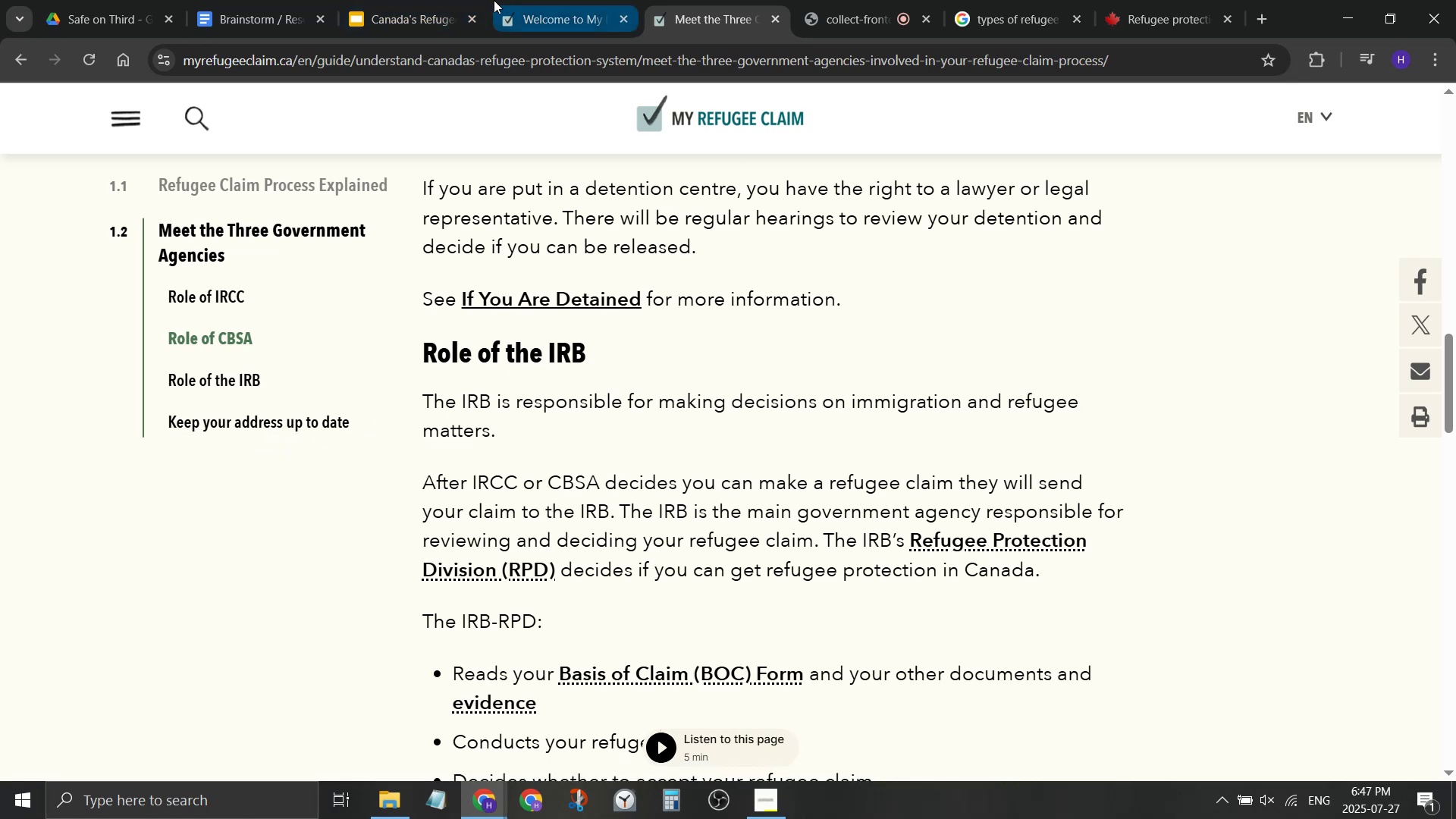 
left_click([87, 1])
 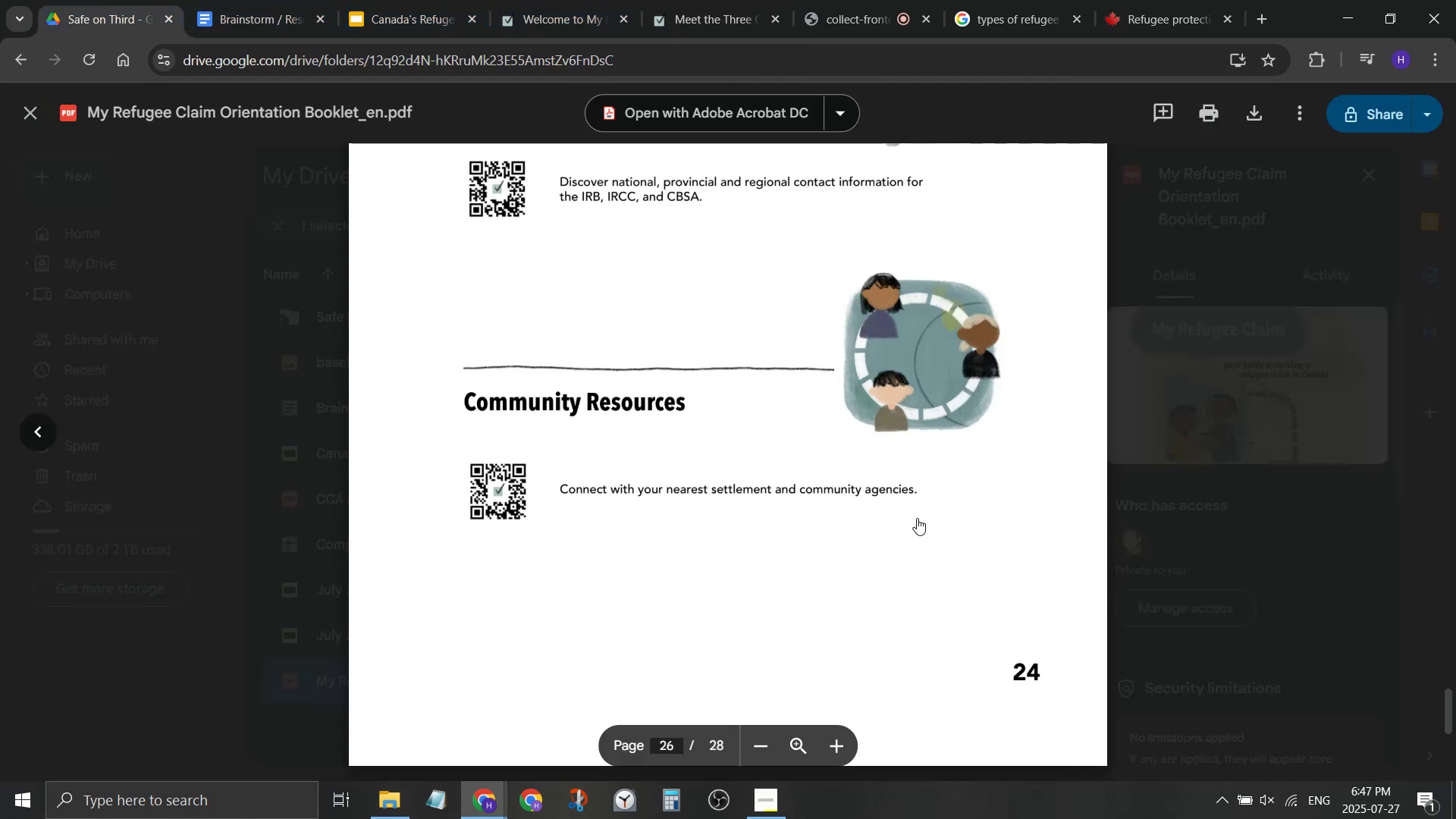 
scroll: coordinate [1380, 575], scroll_direction: up, amount: 23.0
 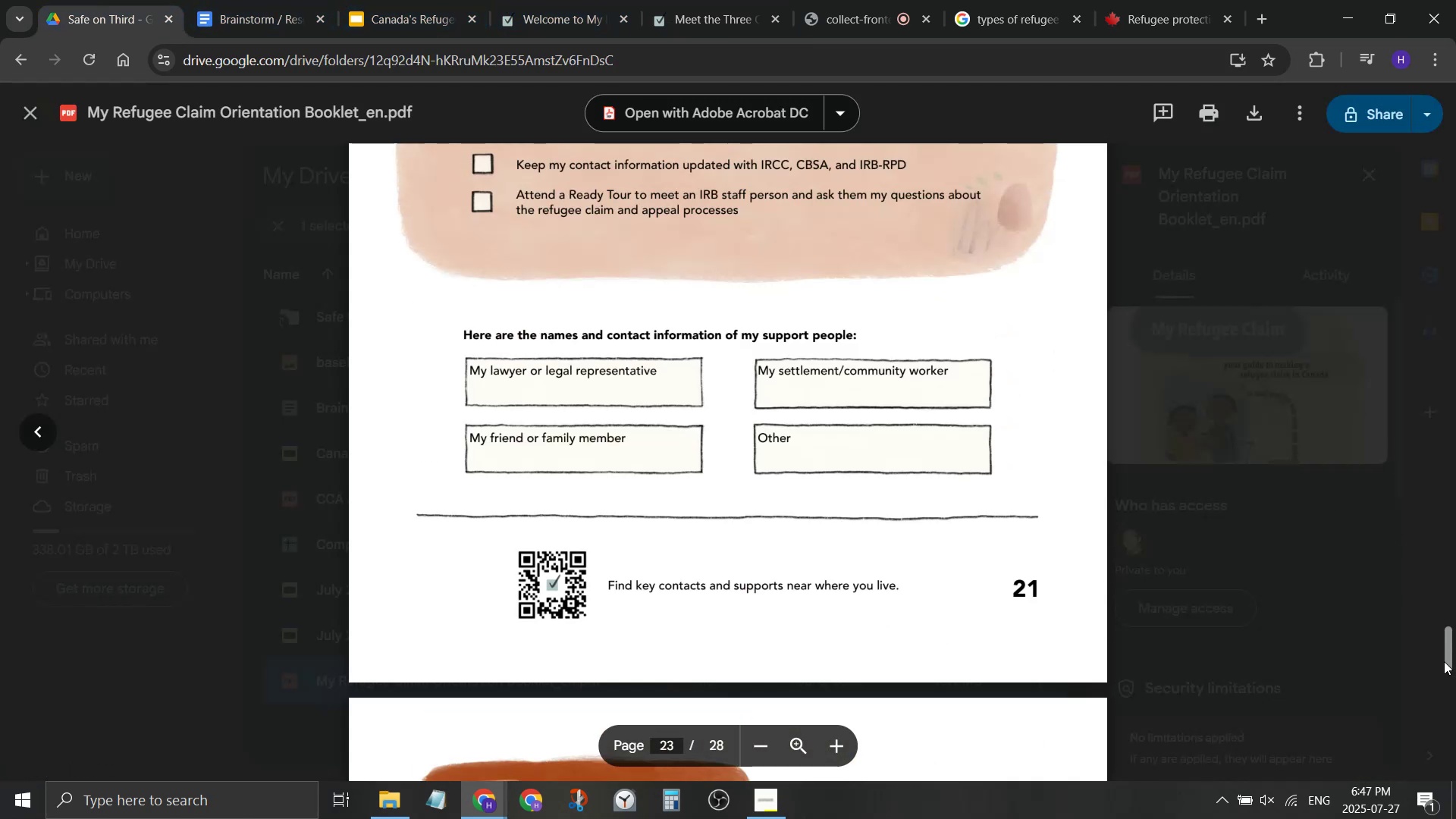 
left_click_drag(start_coordinate=[1446, 662], to_coordinate=[1409, 204])
 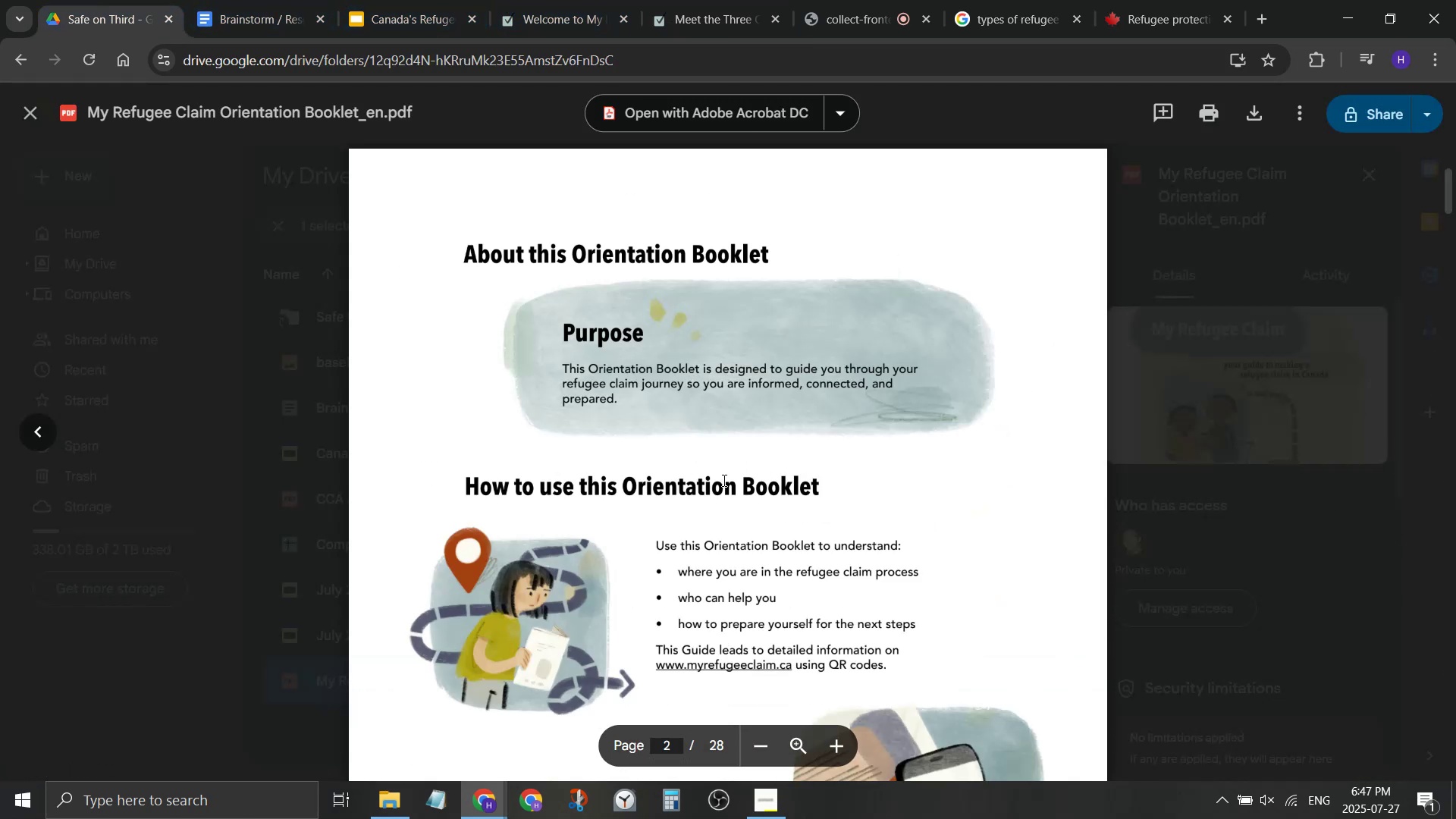 
scroll: coordinate [723, 507], scroll_direction: down, amount: 30.0
 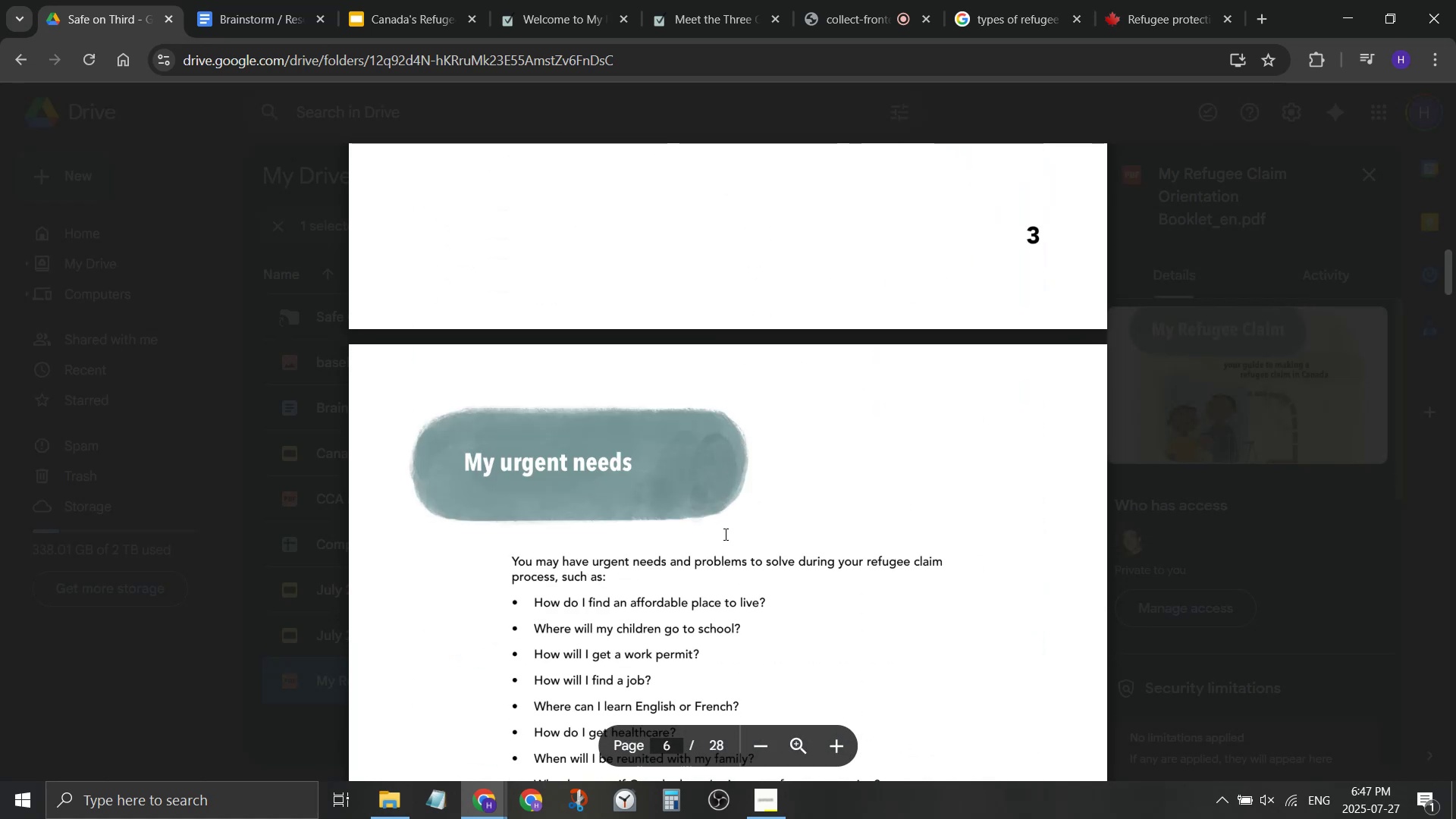 
scroll: coordinate [742, 524], scroll_direction: down, amount: 21.0
 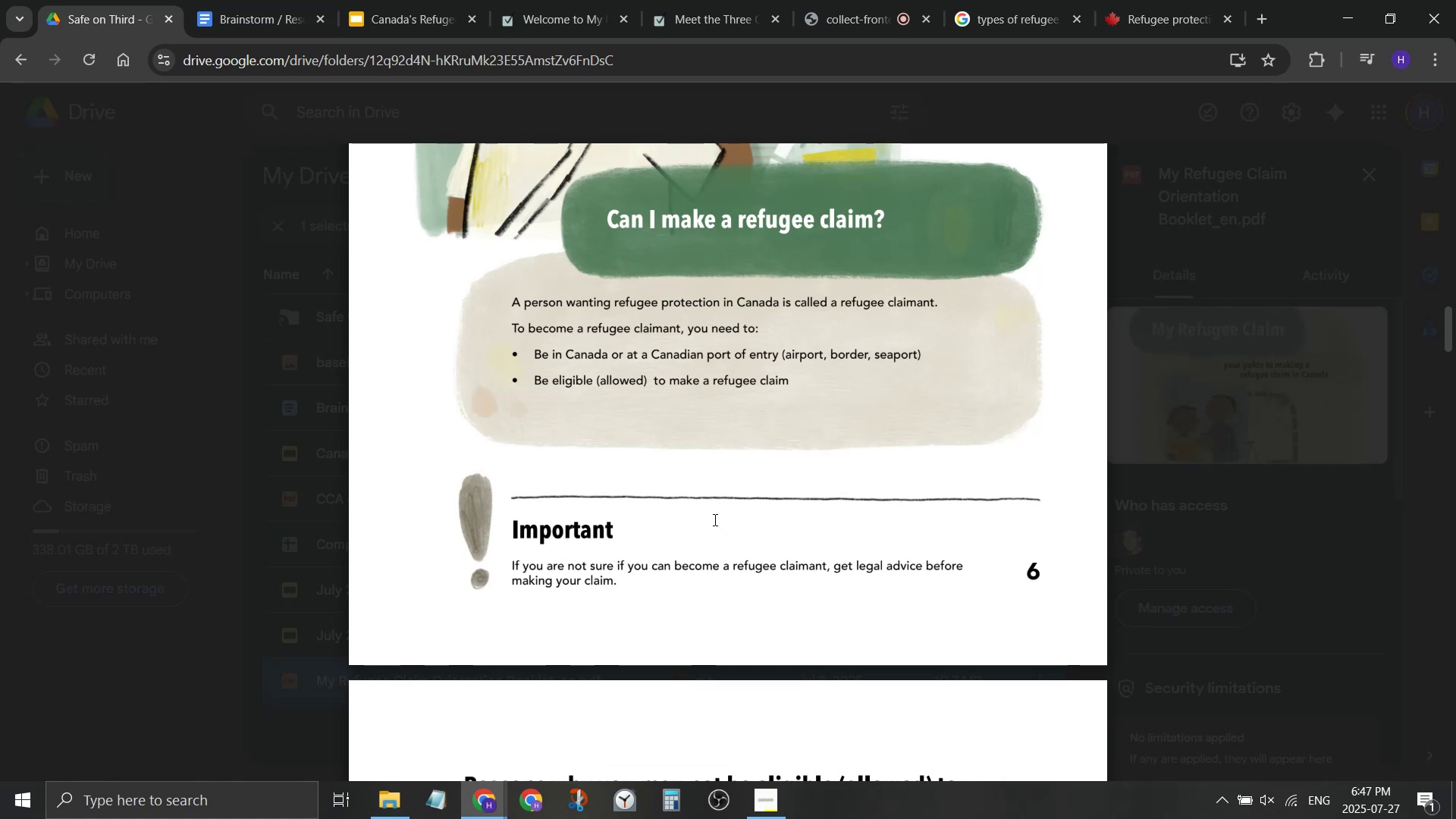 
wait(5.43)
 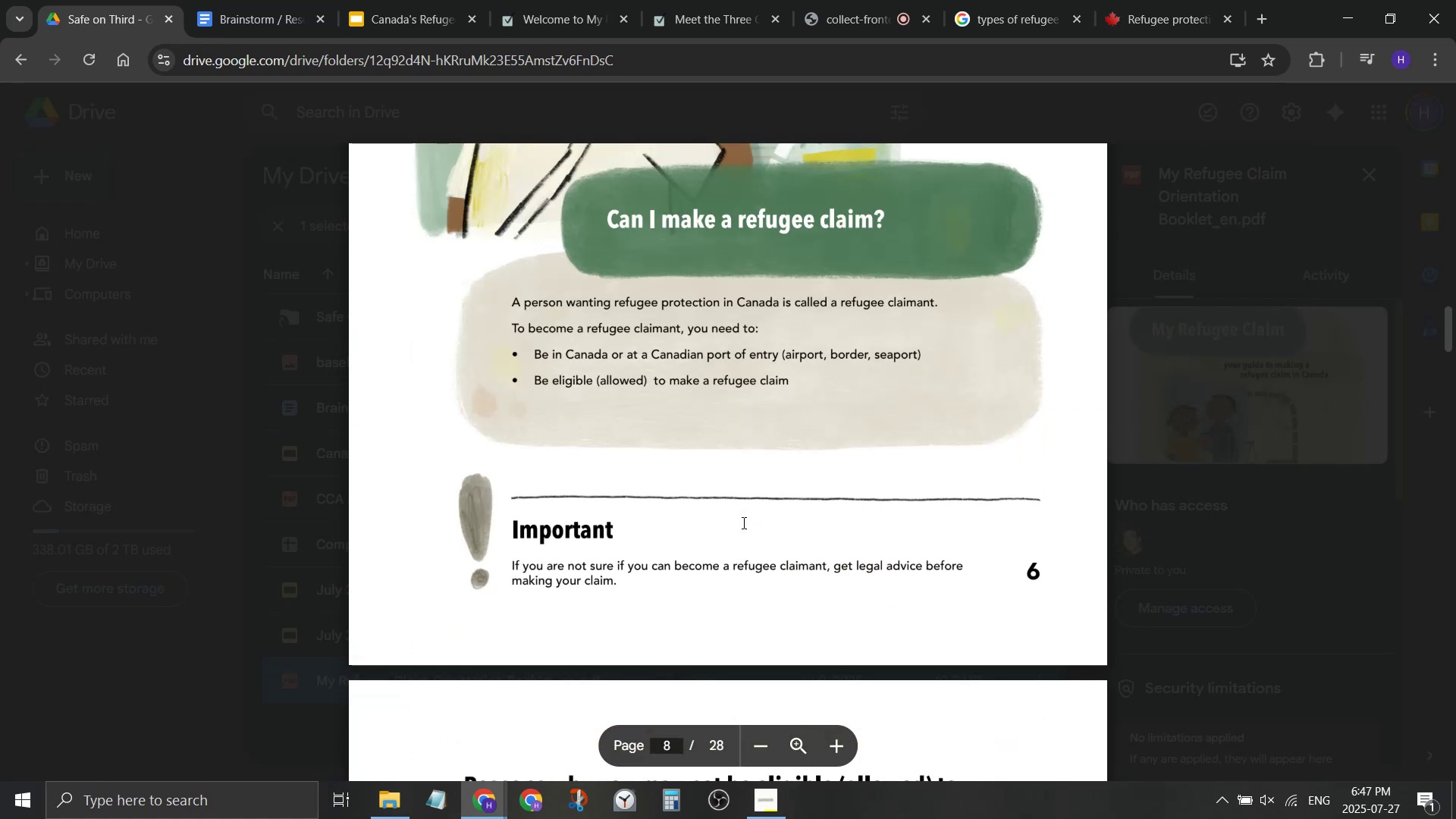 
scroll: coordinate [706, 519], scroll_direction: down, amount: 11.0
 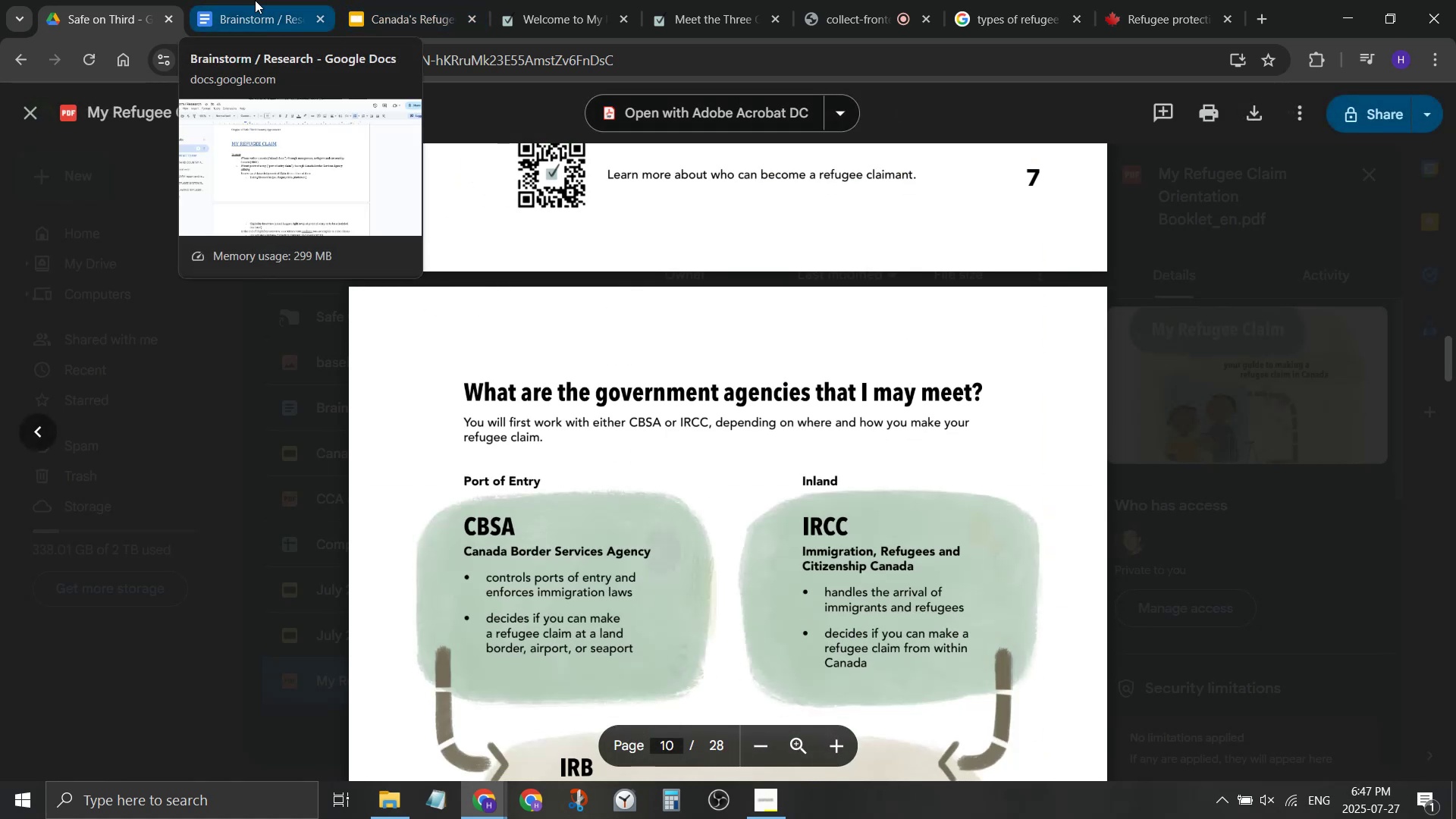 
wait(5.96)
 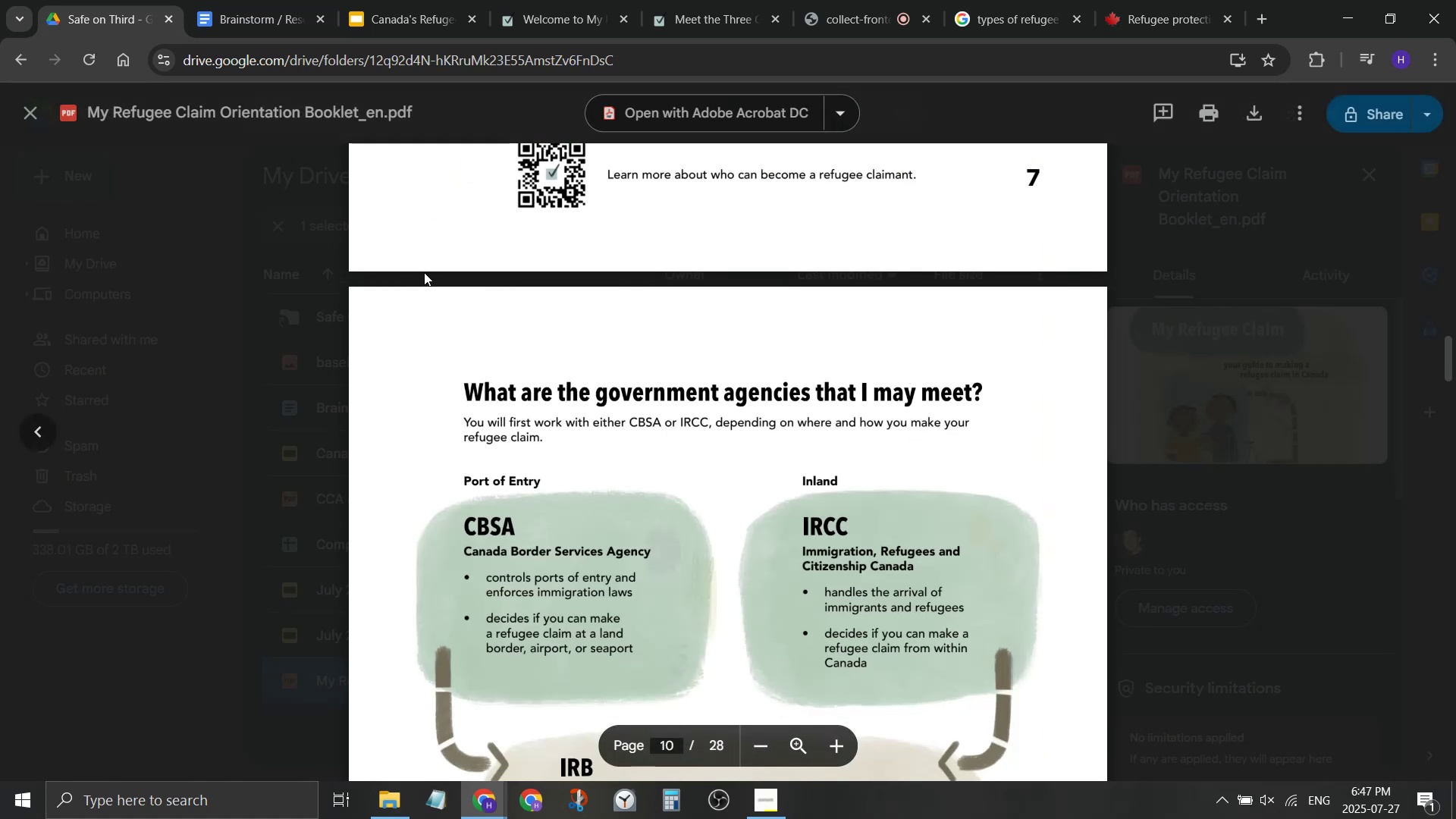 
left_click([255, 0])
 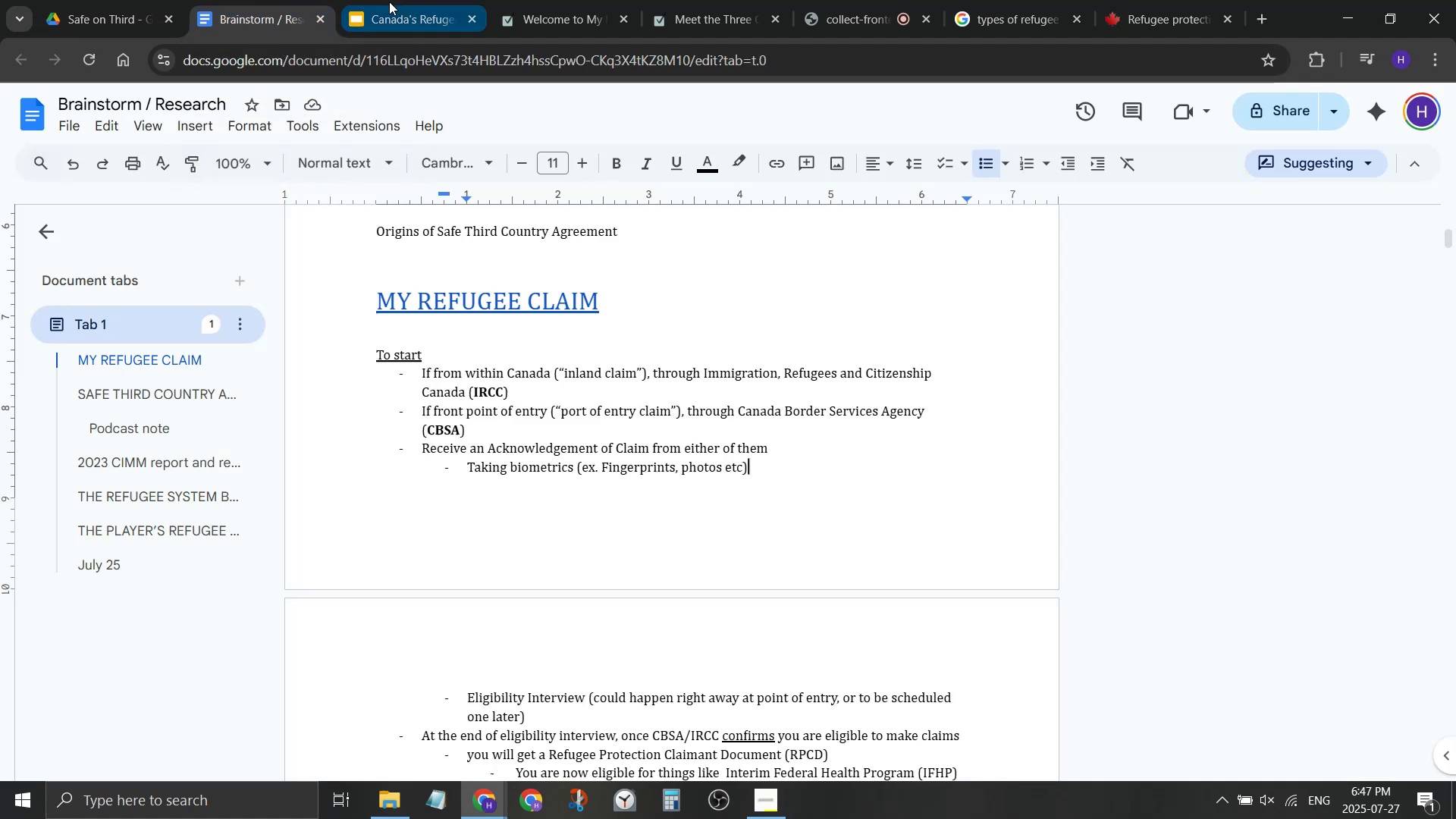 
left_click([389, 2])
 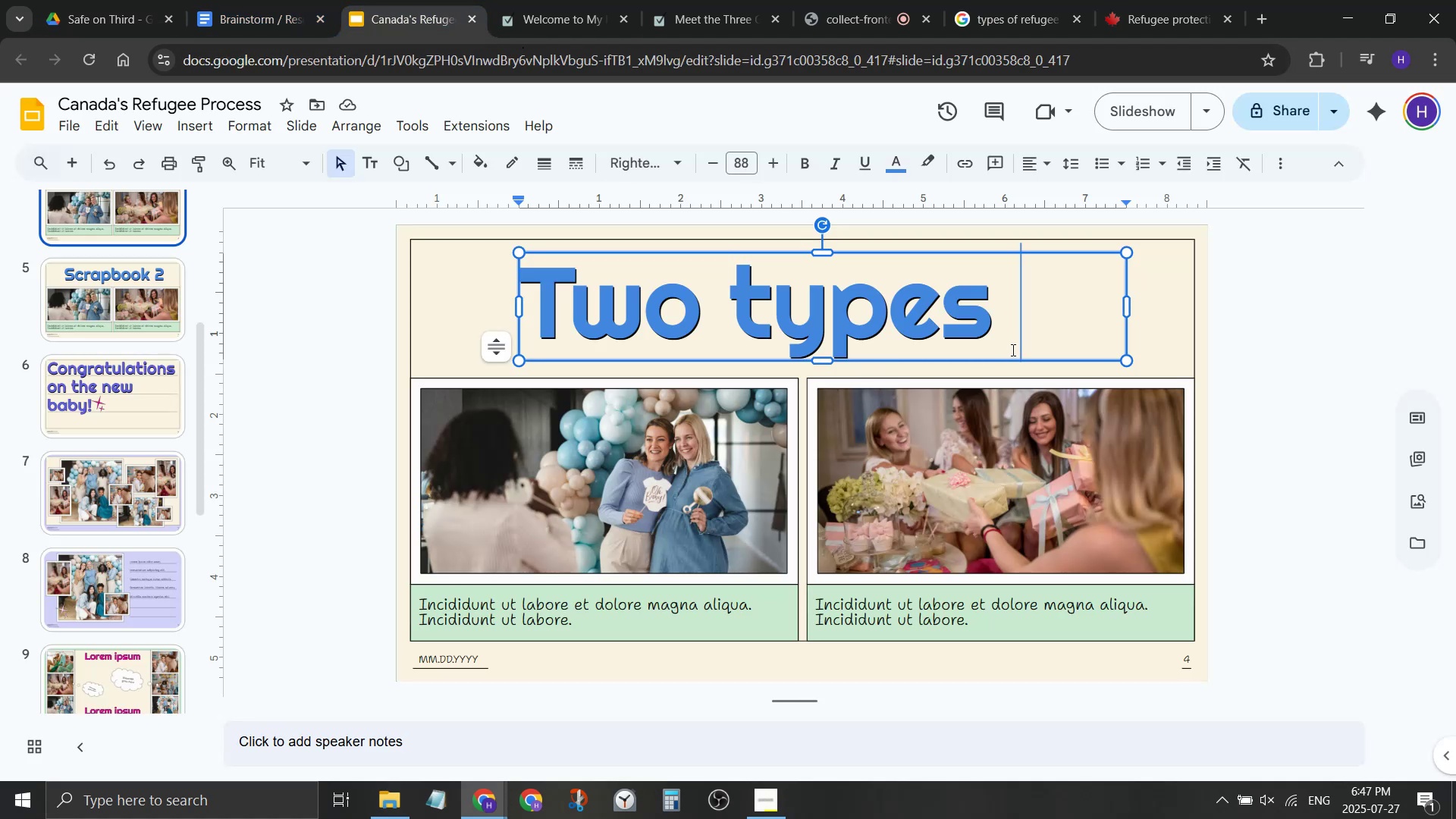 
type(of governmental agen)
key(Backspace)
type(enci)
key(Backspace)
key(Backspace)
key(Backspace)
key(Backspace)
type(nciees)
 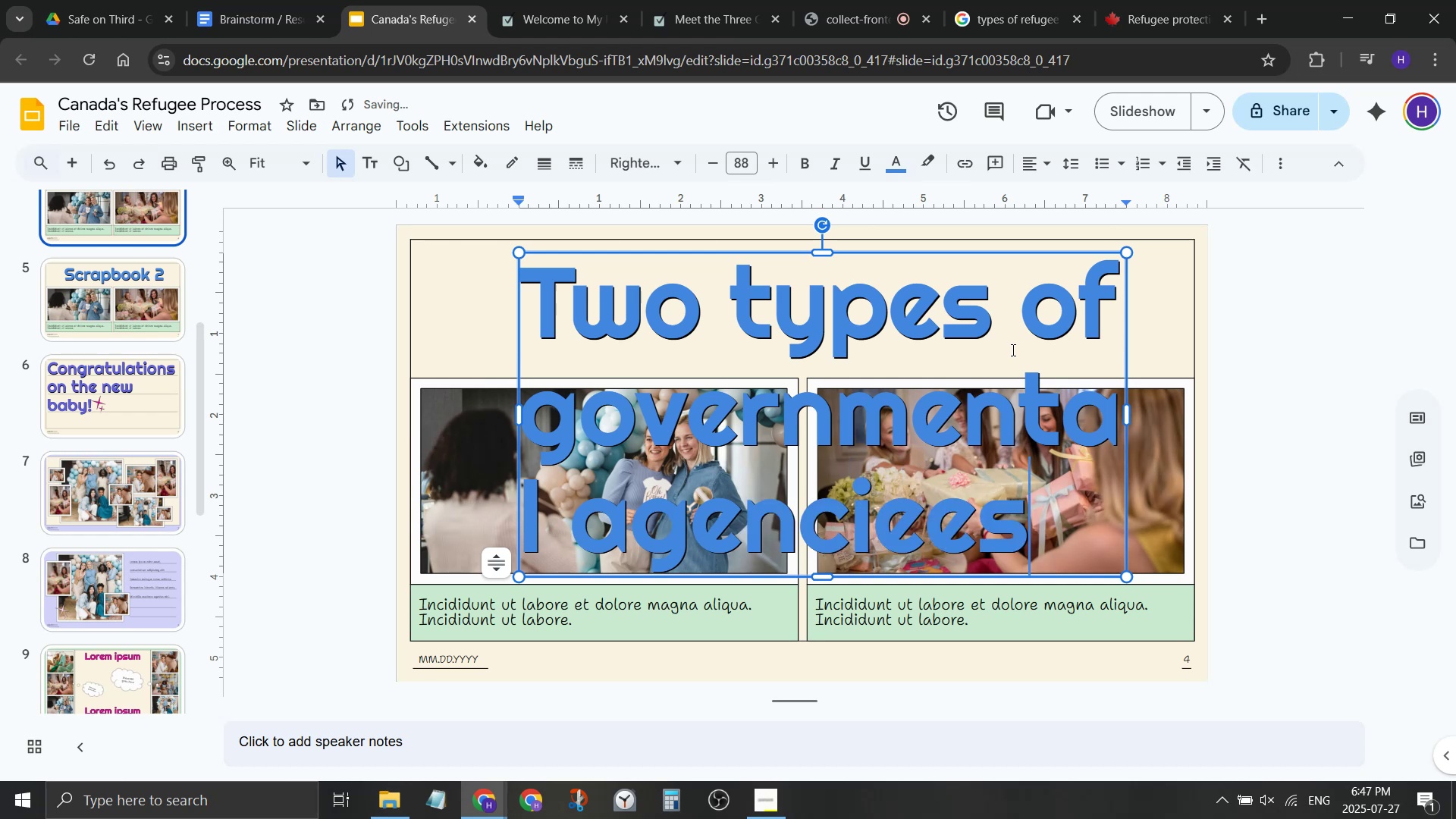 
key(Control+ControlLeft)
 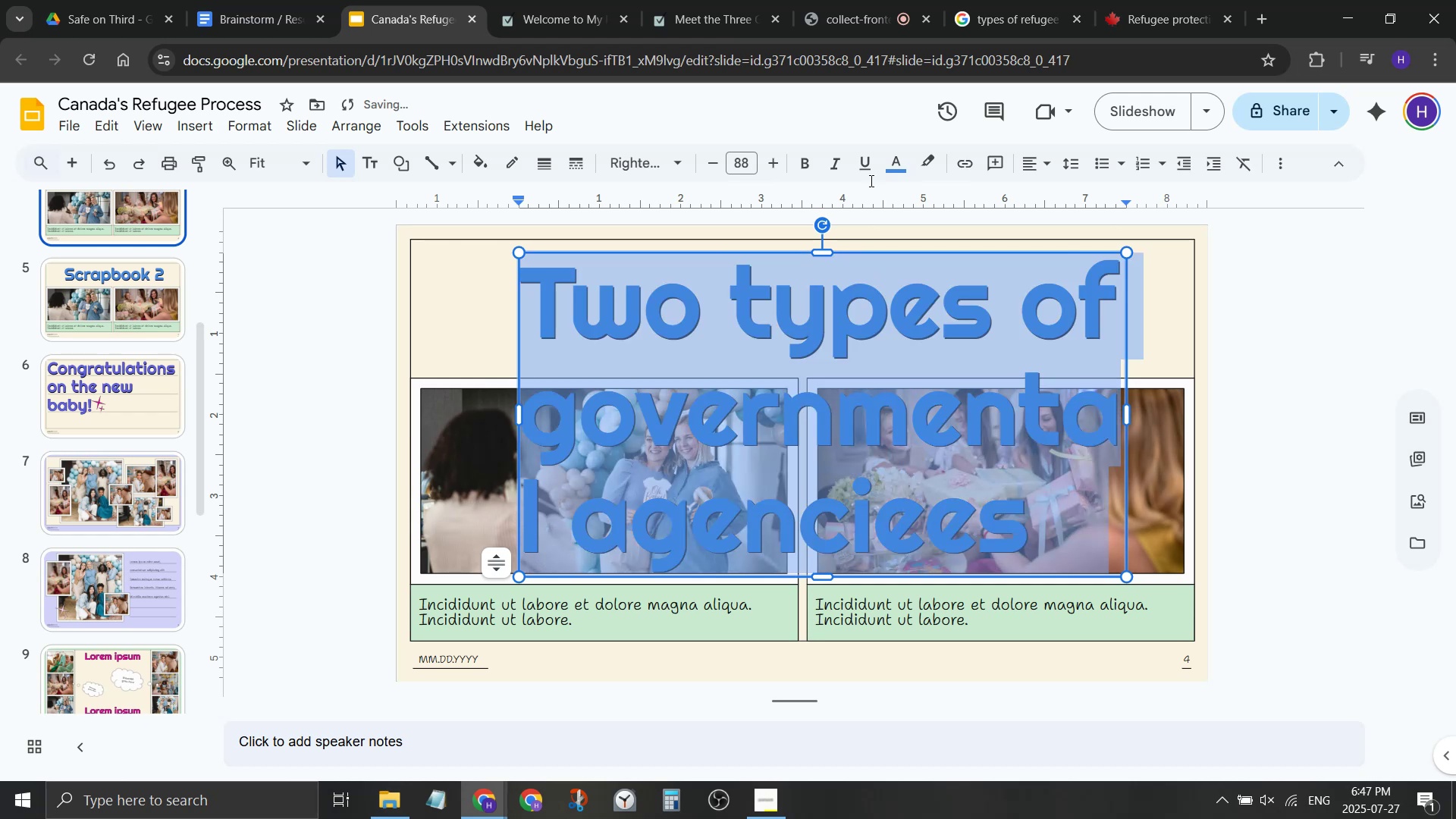 
key(Control+A)
 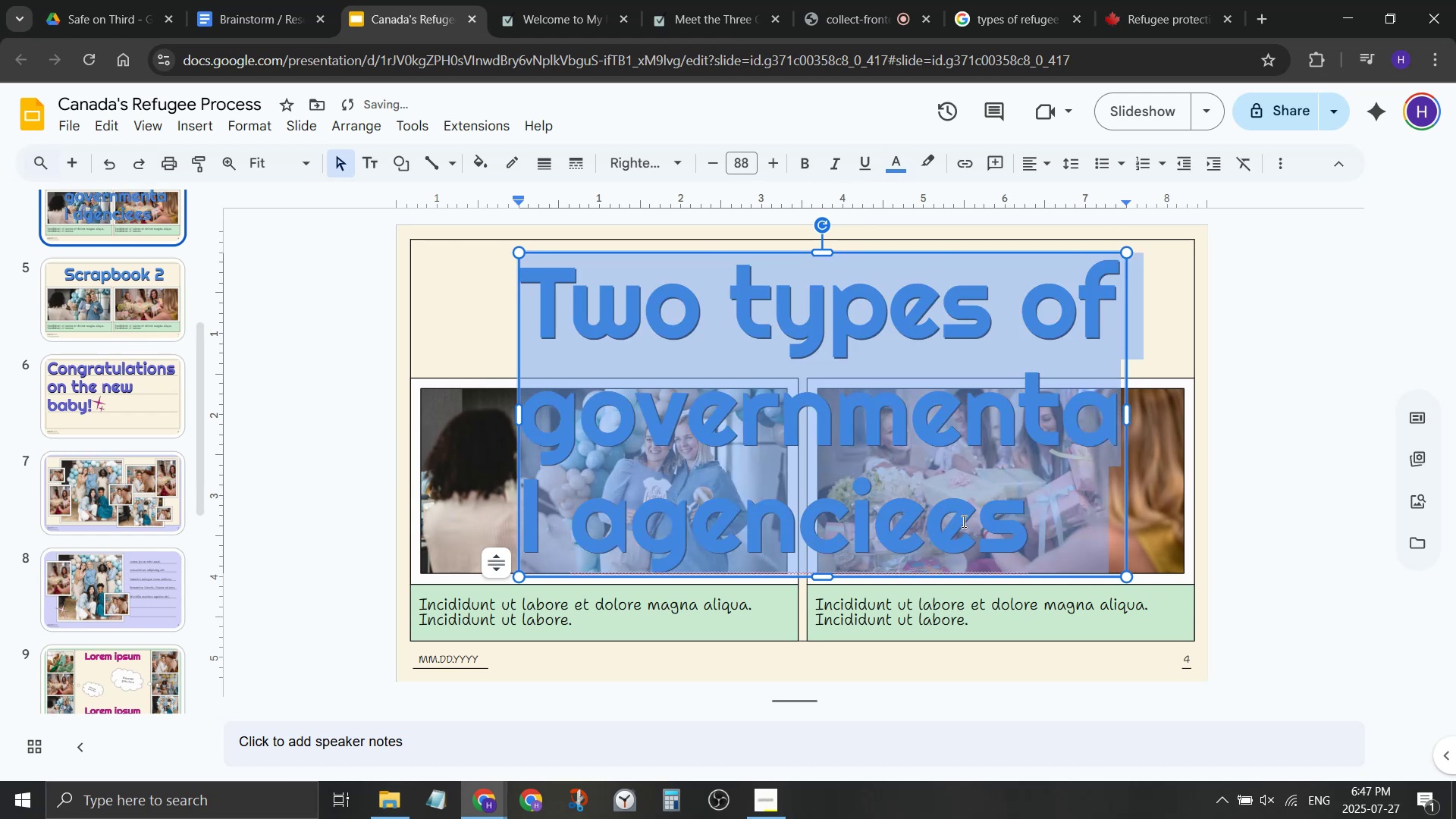 
left_click([953, 526])
 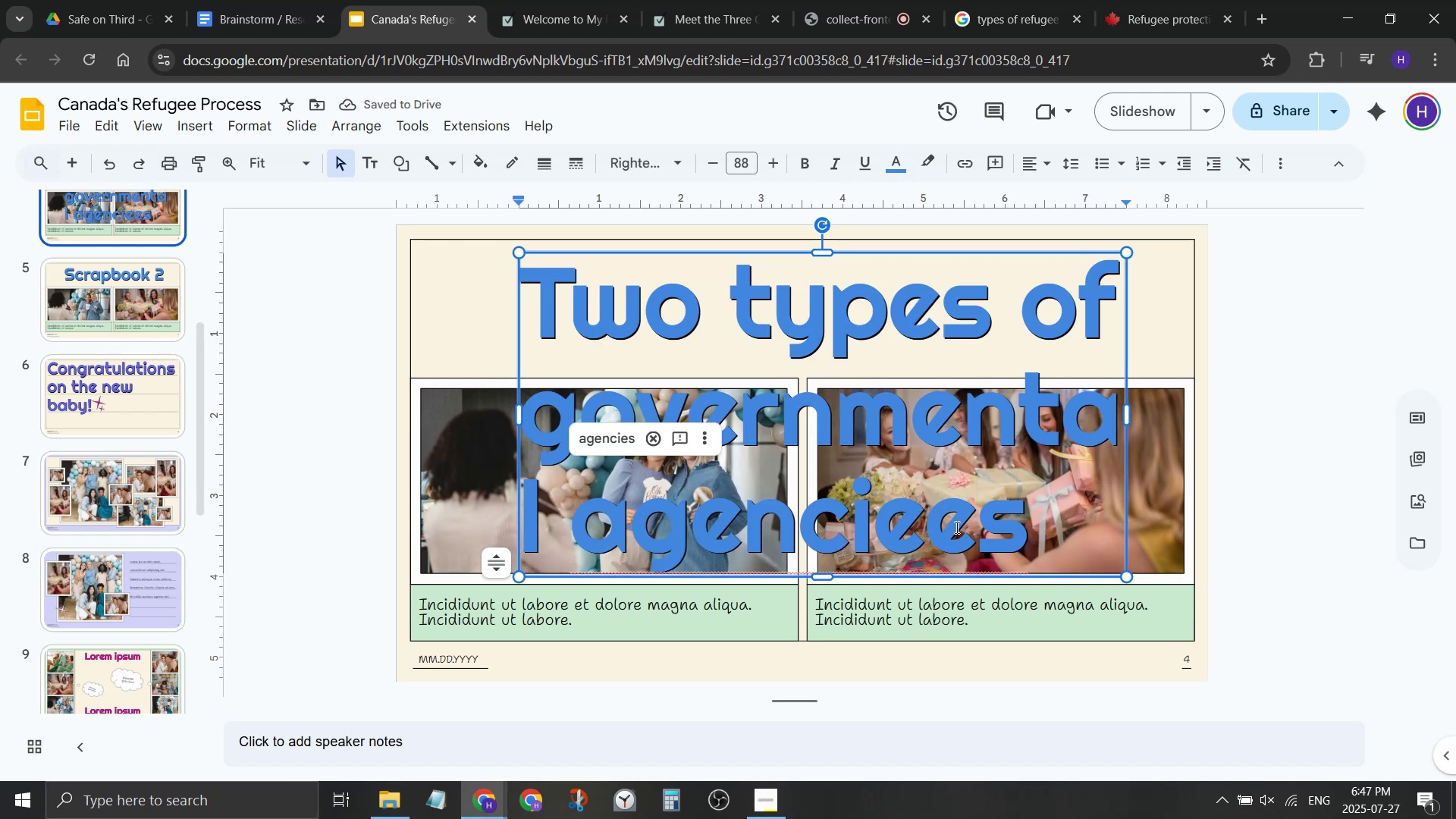 
key(Backspace)
 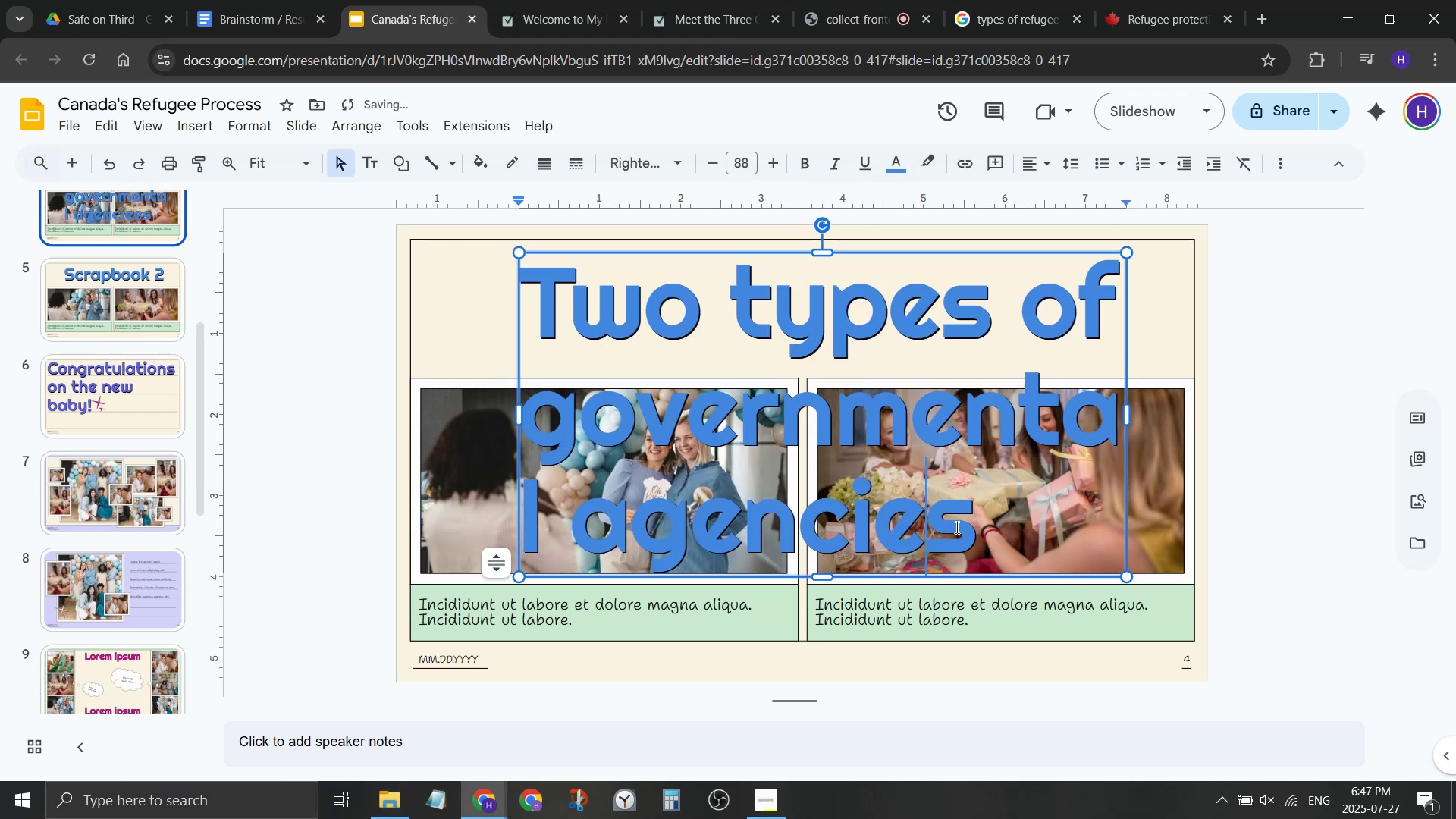 
key(Control+ControlLeft)
 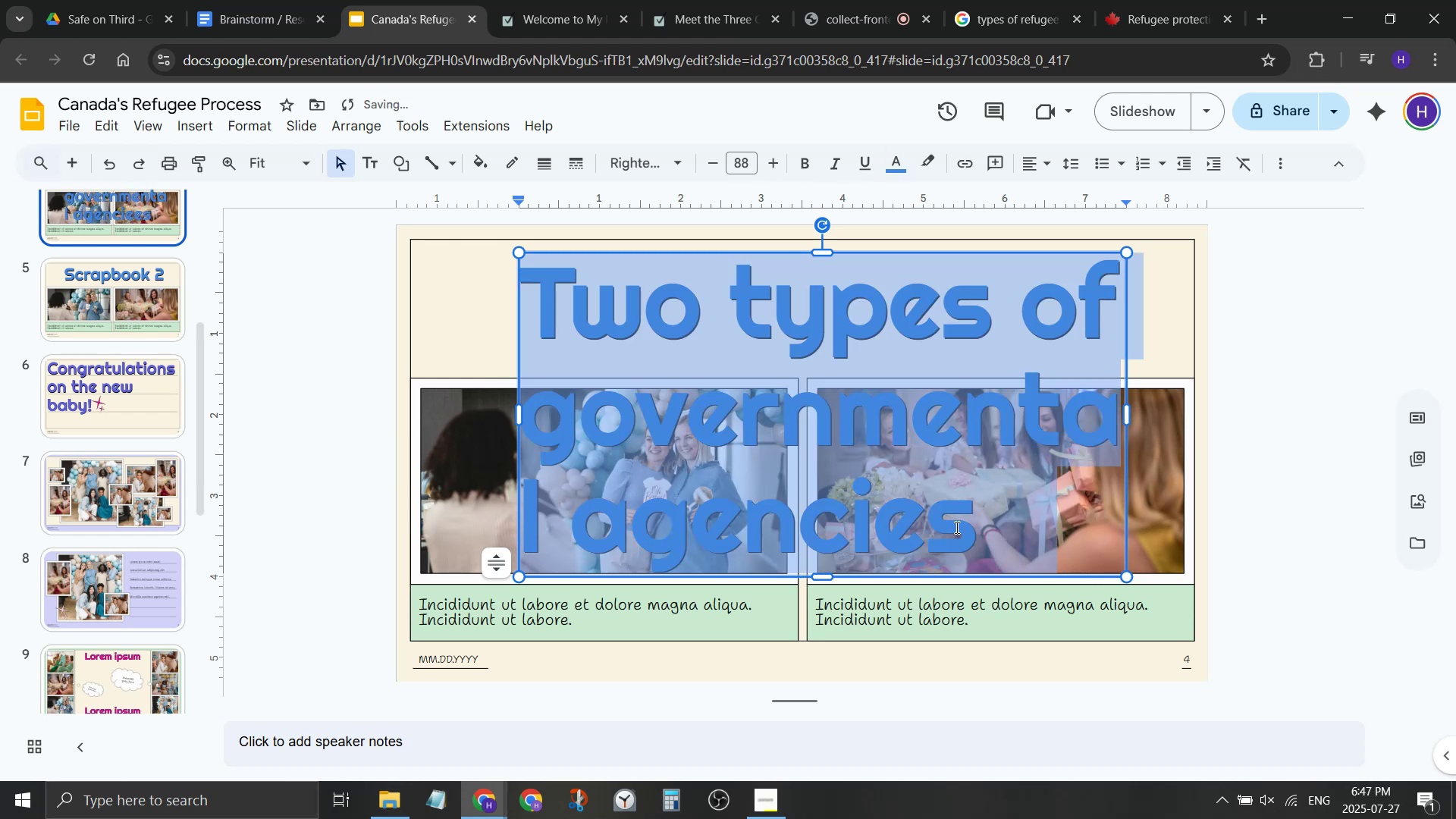 
key(Control+A)
 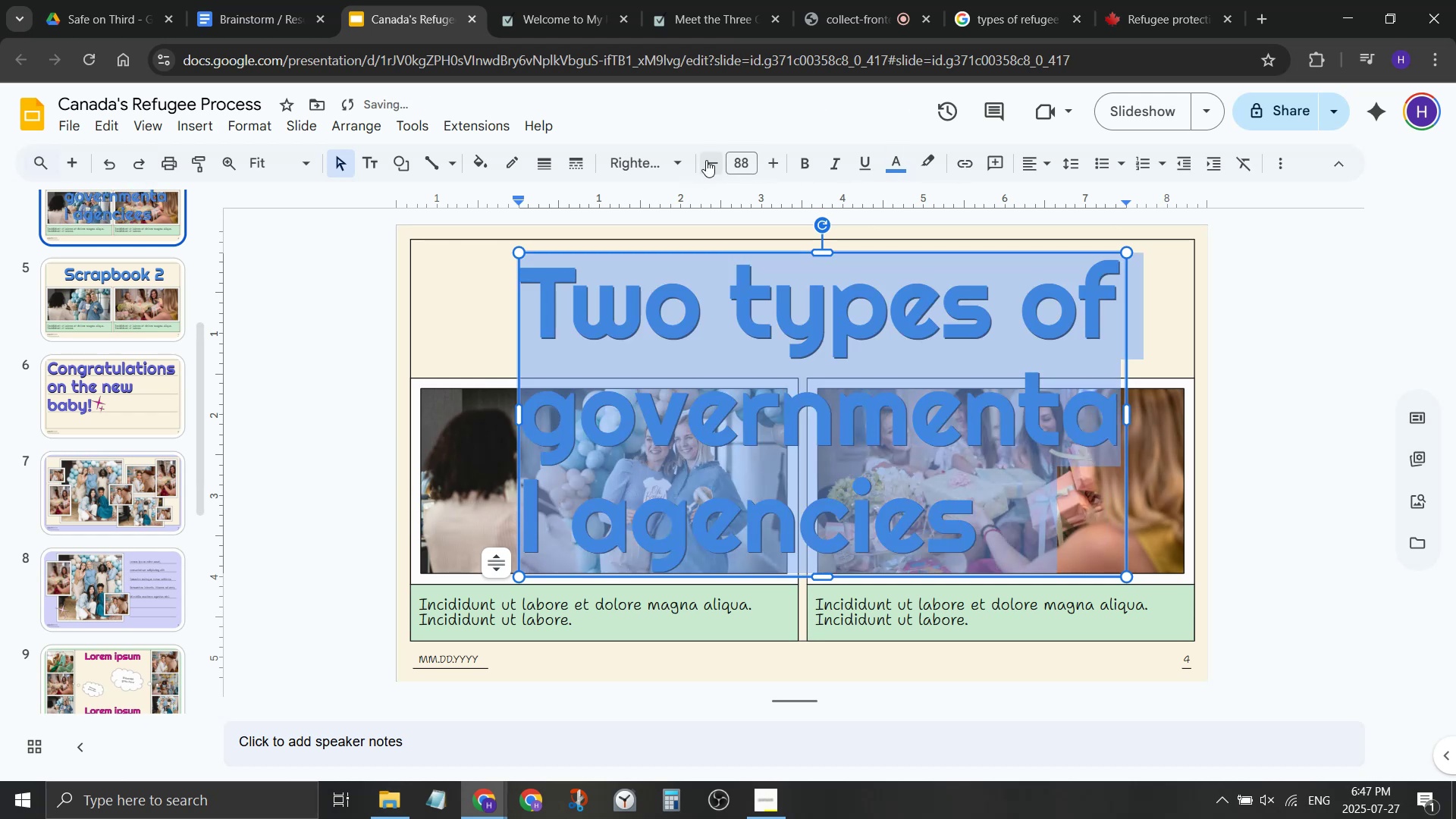 
double_click([706, 160])
 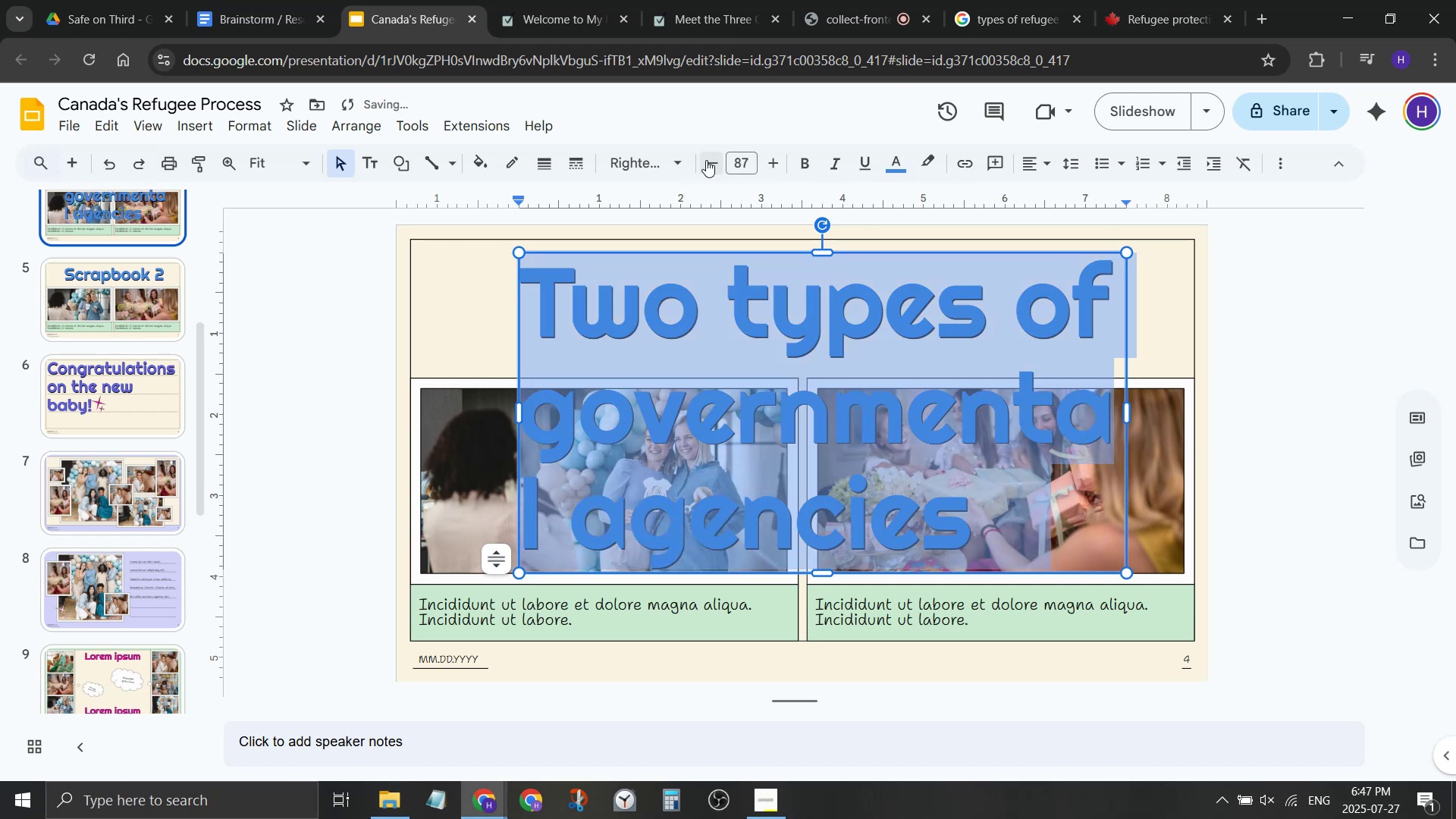 
triple_click([706, 160])
 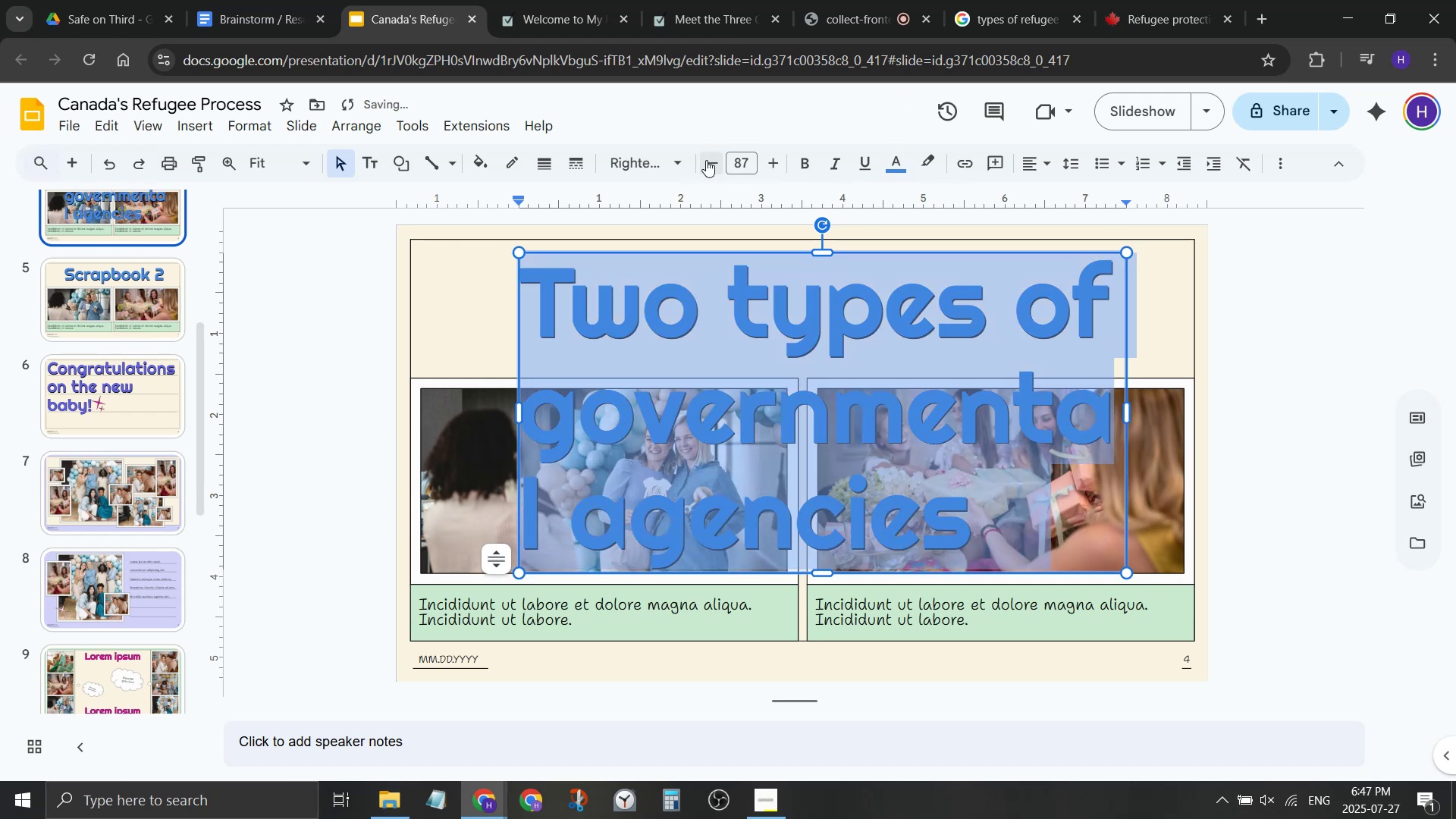 
triple_click([706, 160])
 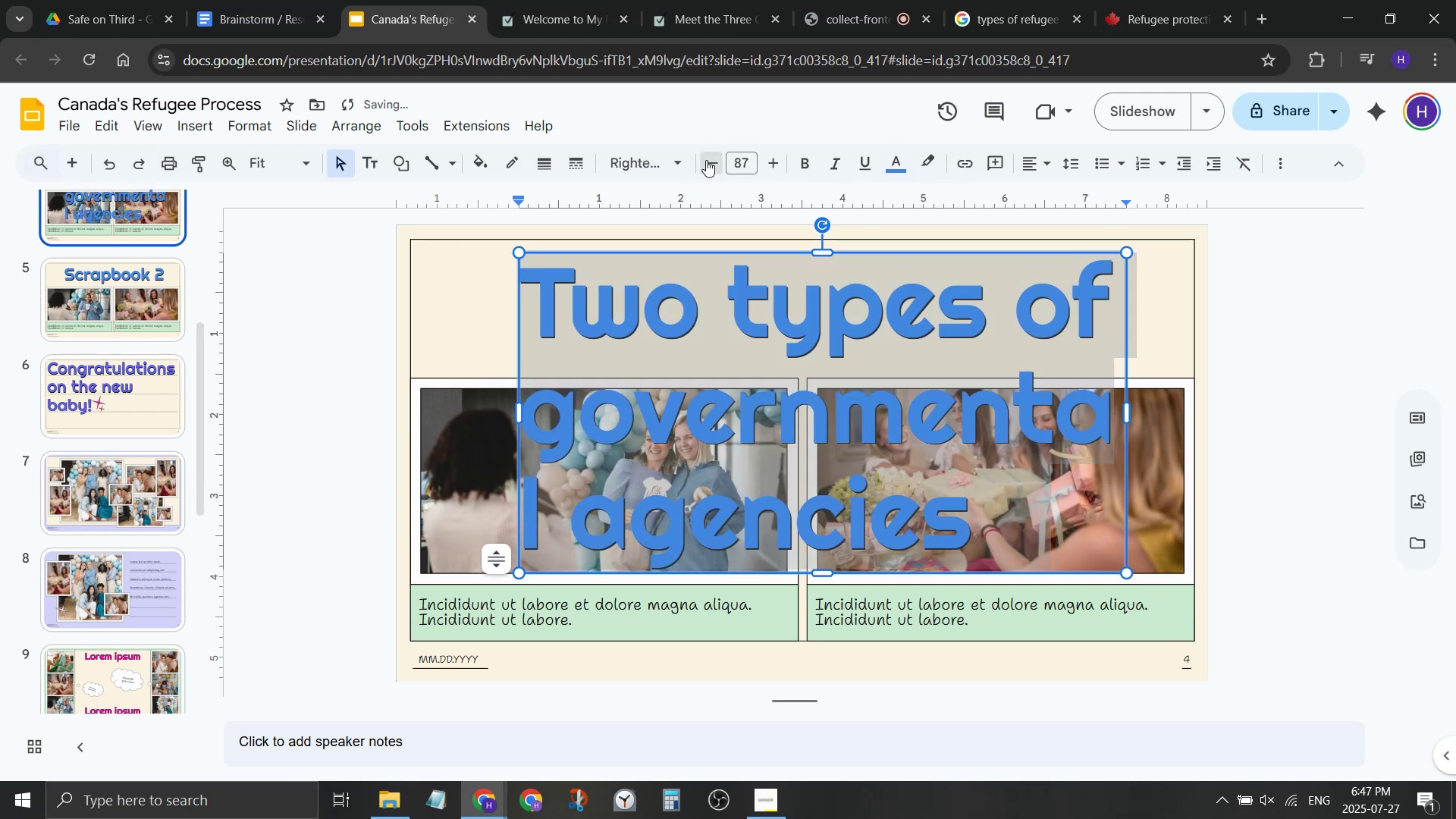 
triple_click([706, 160])
 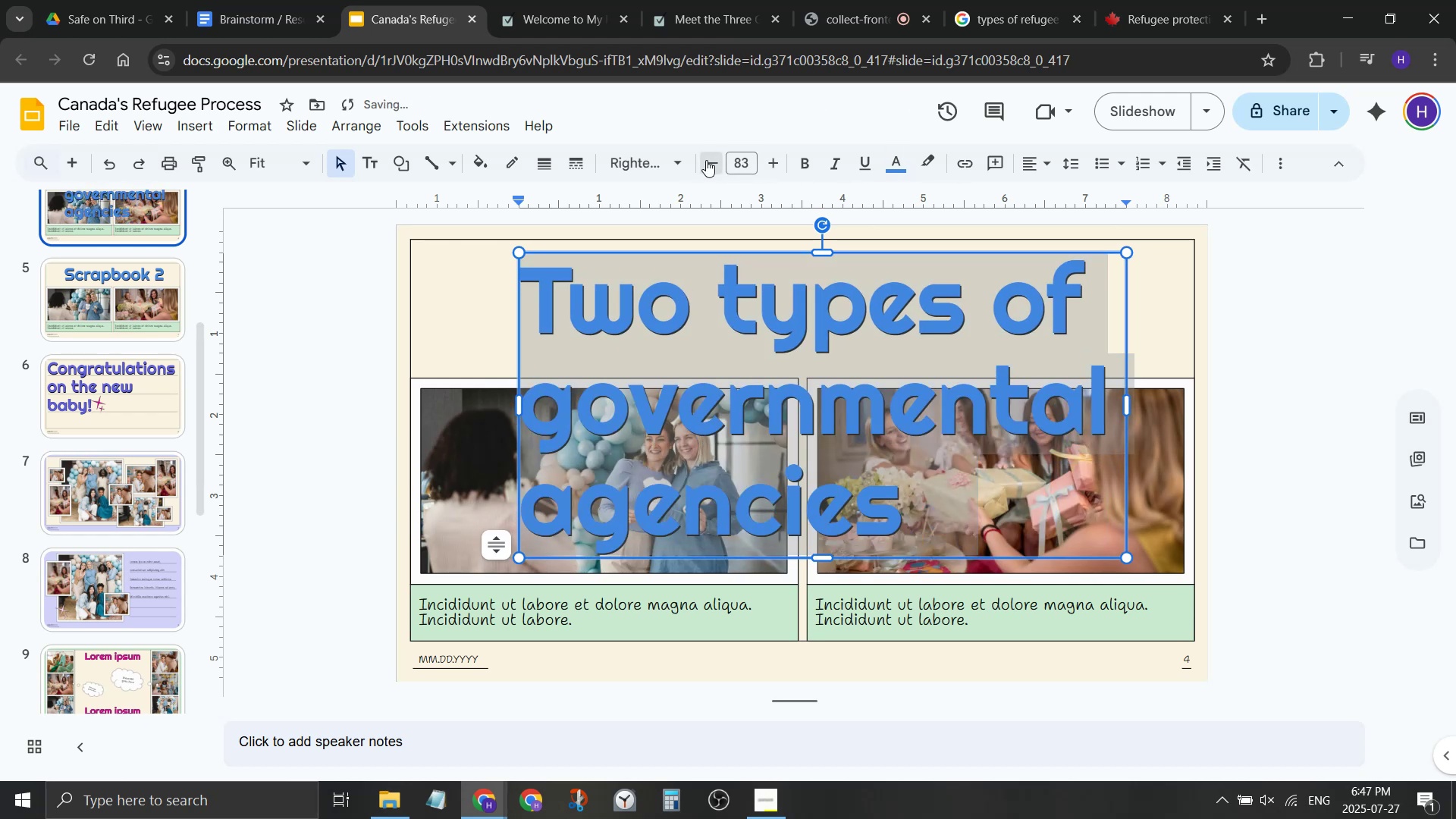 
triple_click([706, 160])
 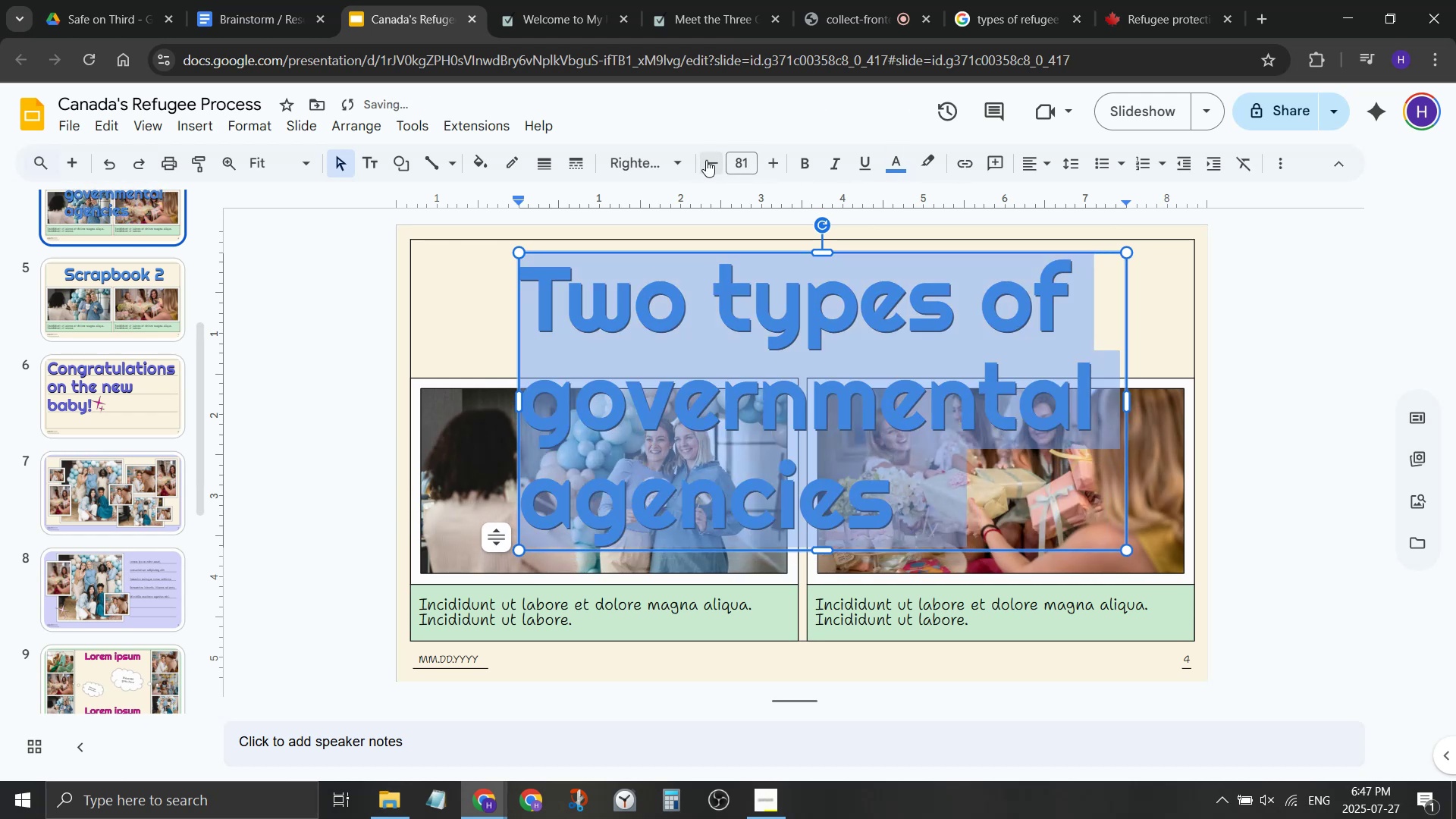 
triple_click([706, 160])
 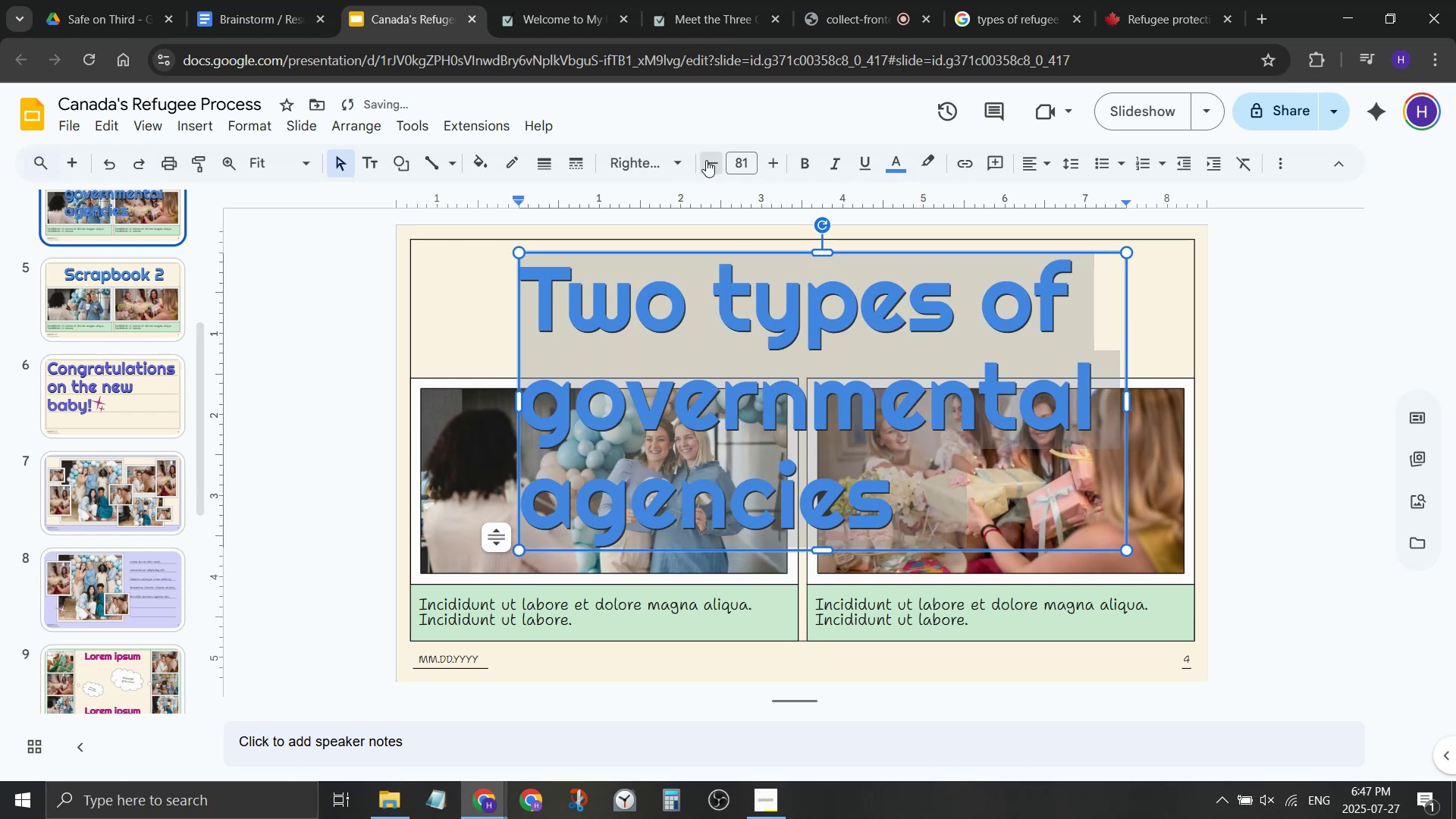 
triple_click([706, 160])
 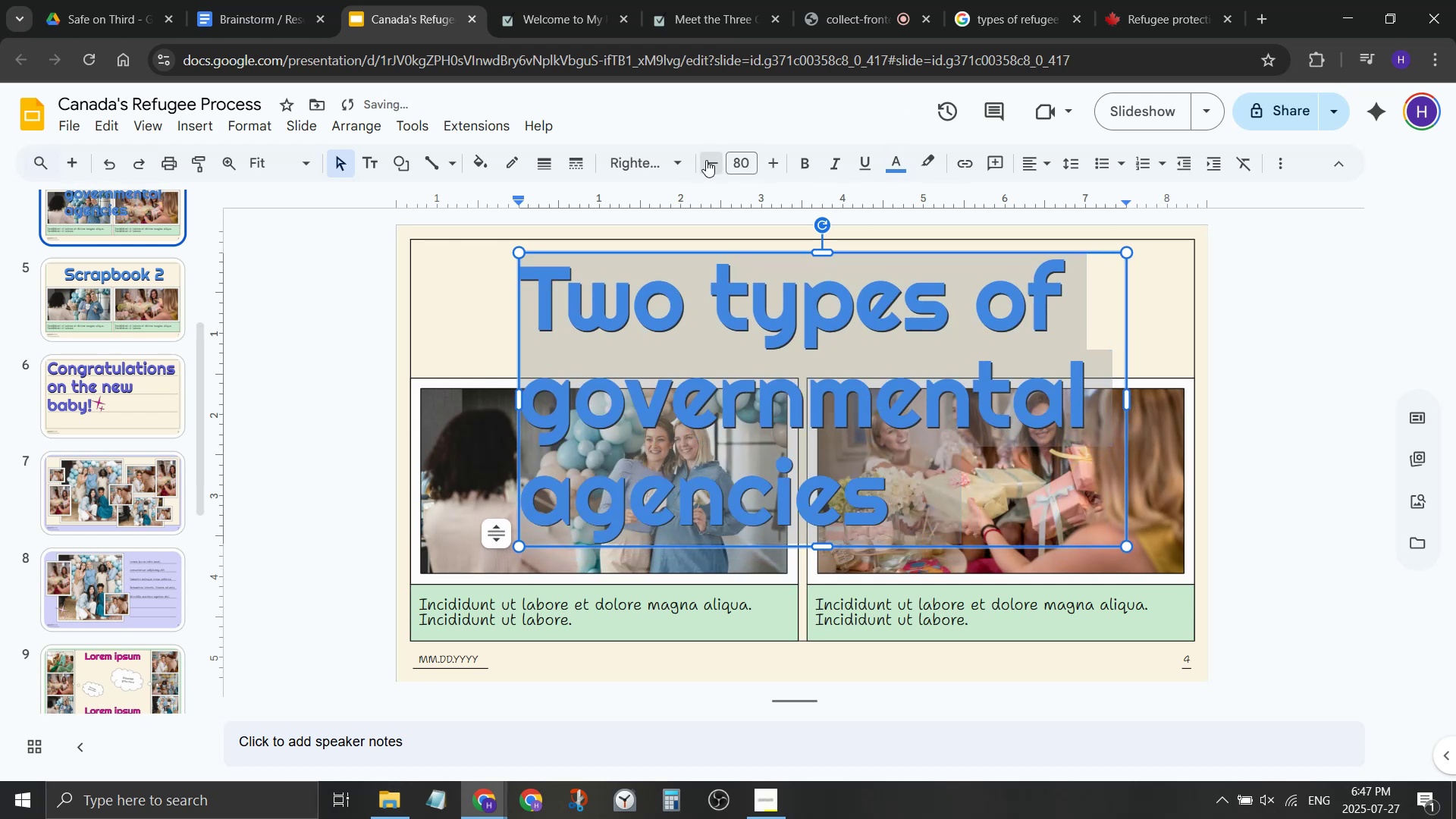 
triple_click([706, 160])
 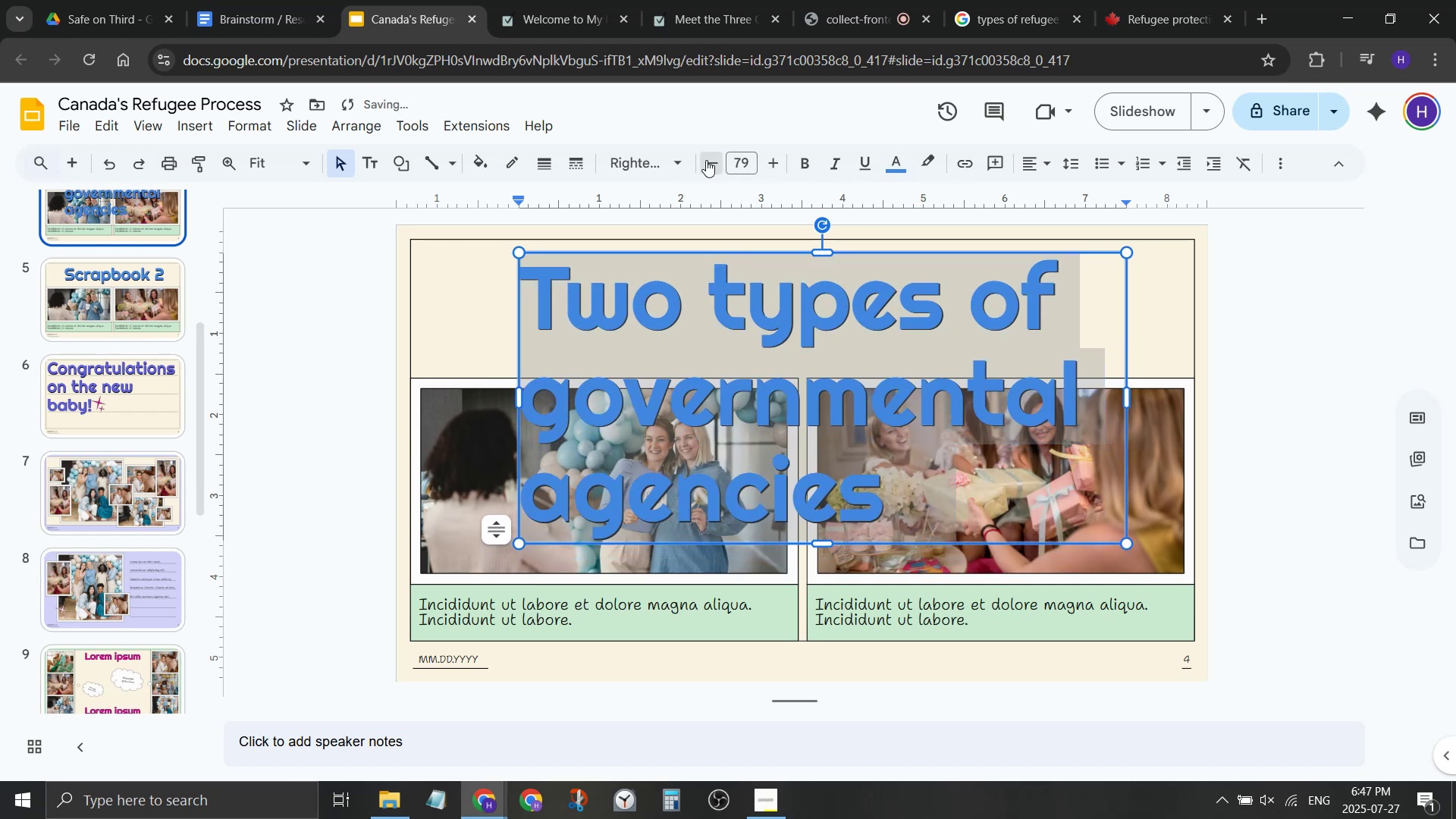 
triple_click([706, 160])
 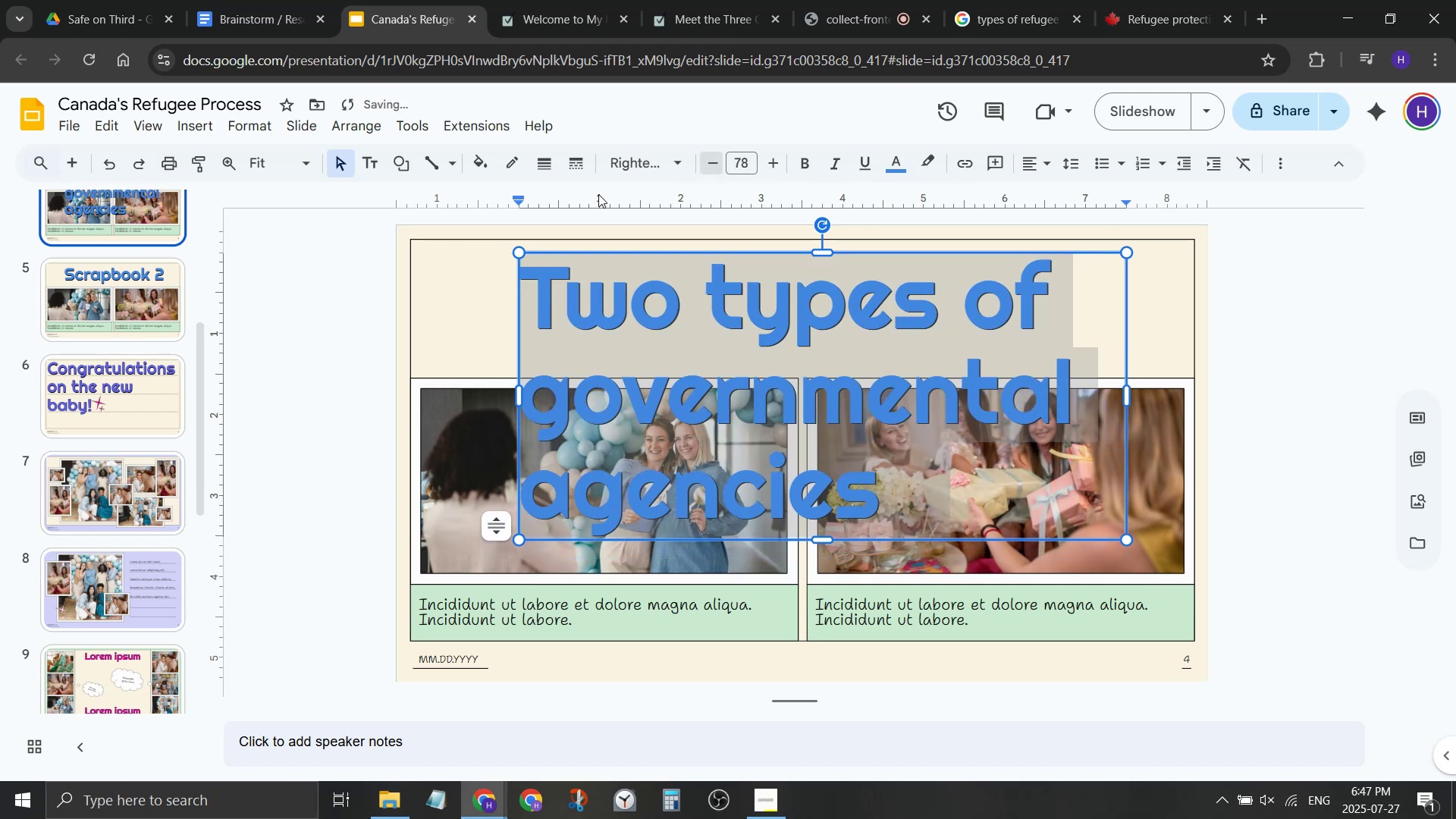 
triple_click([706, 160])
 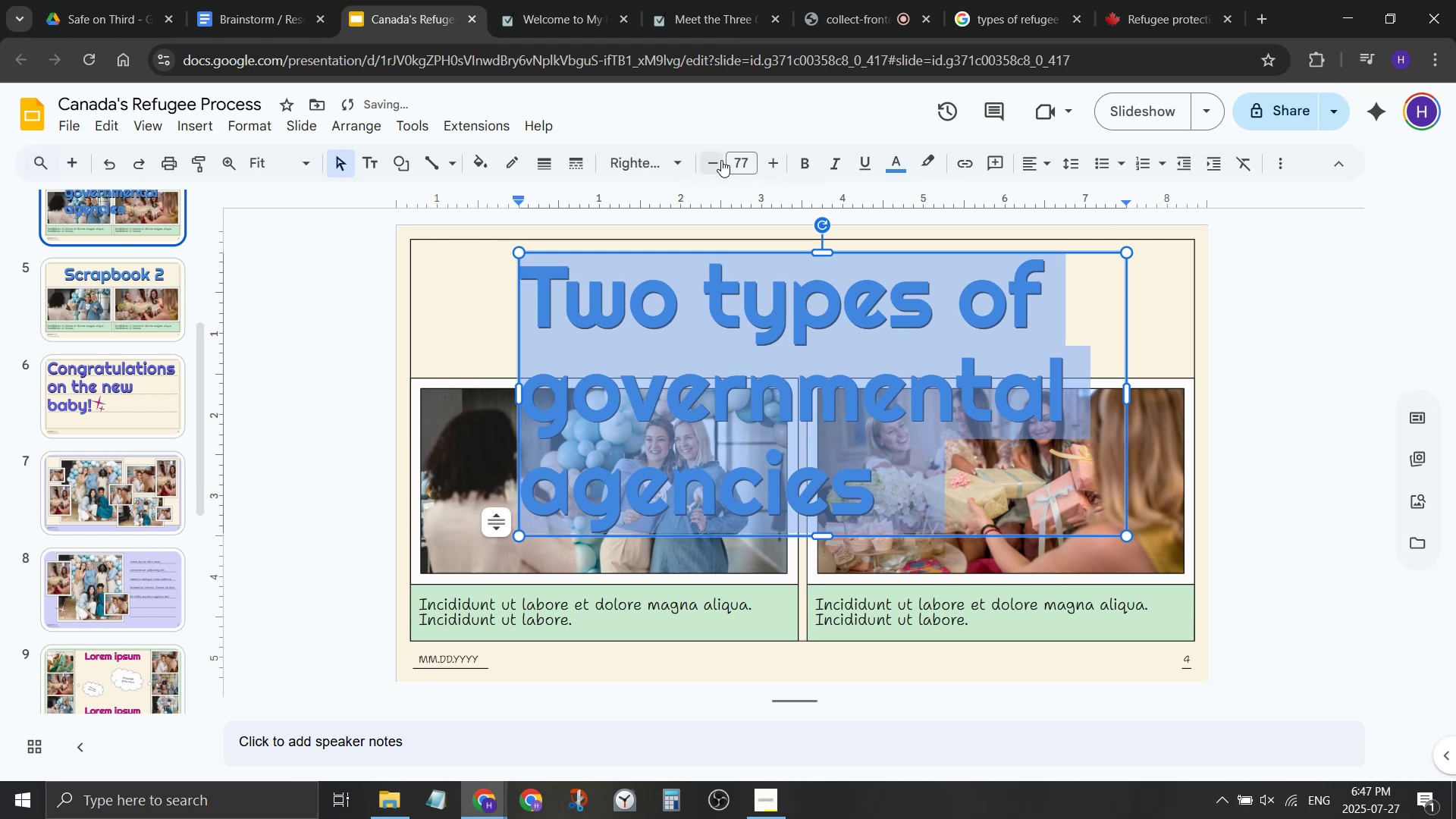 
double_click([719, 158])
 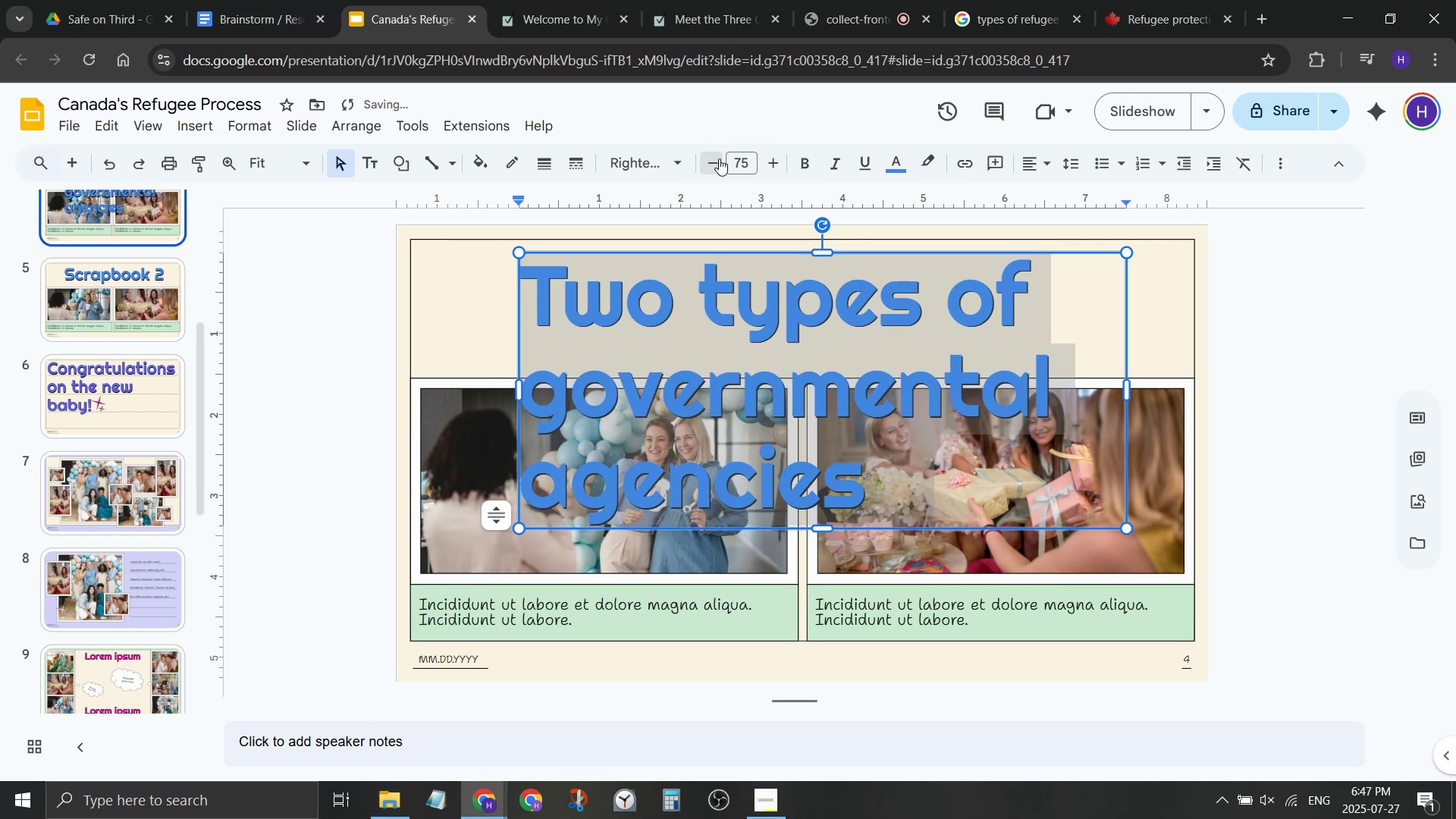 
triple_click([719, 158])
 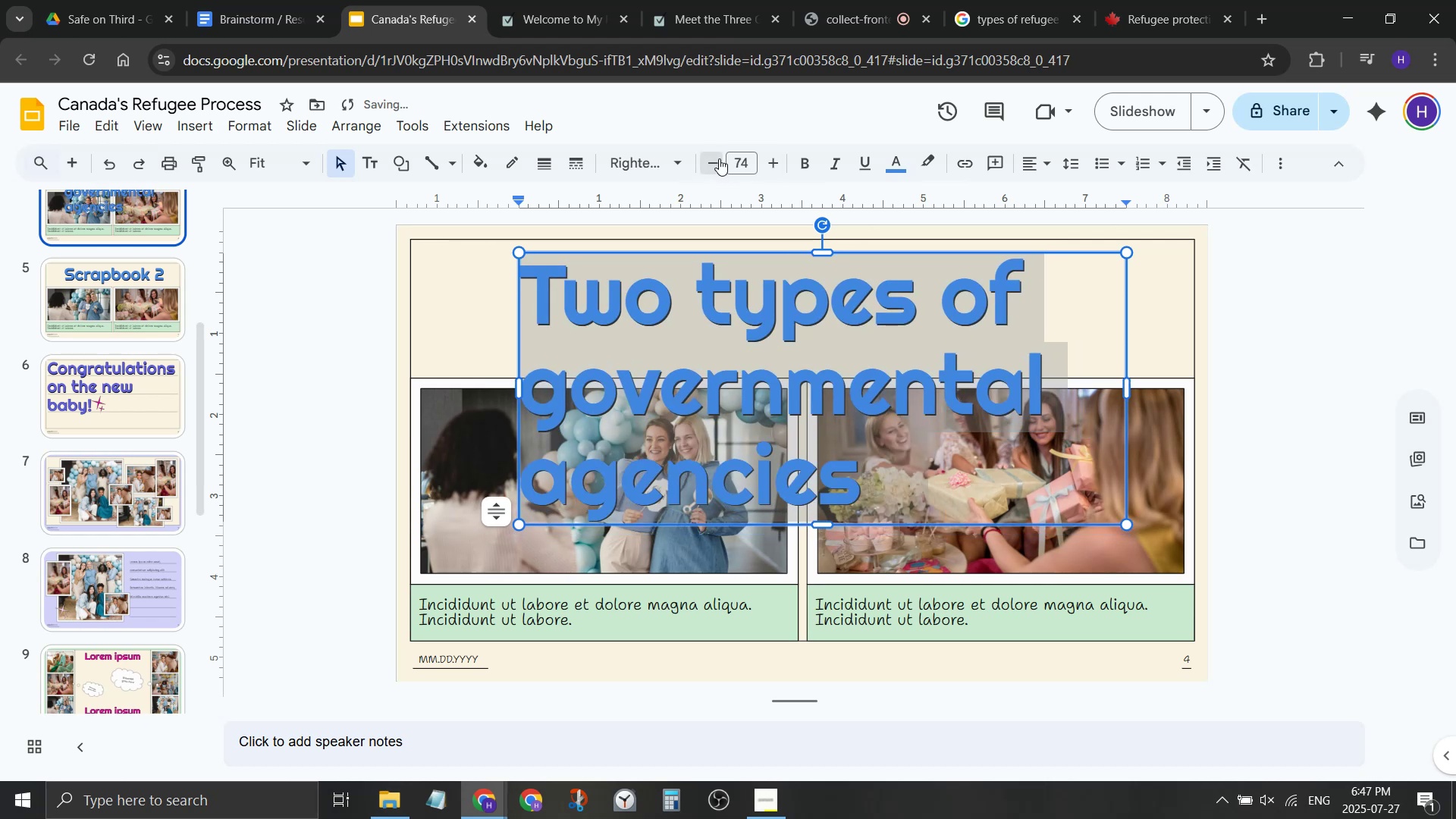 
triple_click([719, 158])
 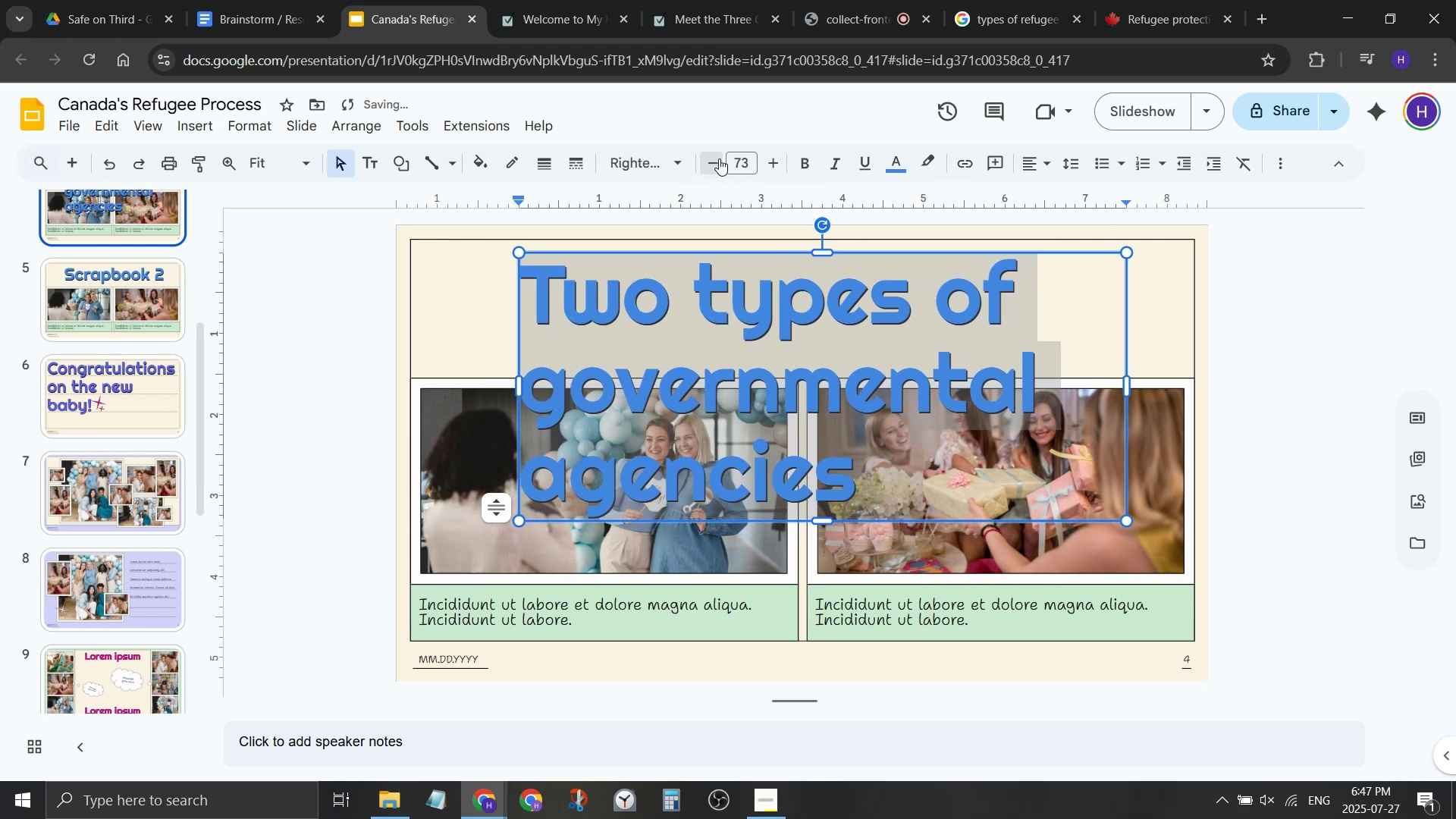 
triple_click([719, 158])
 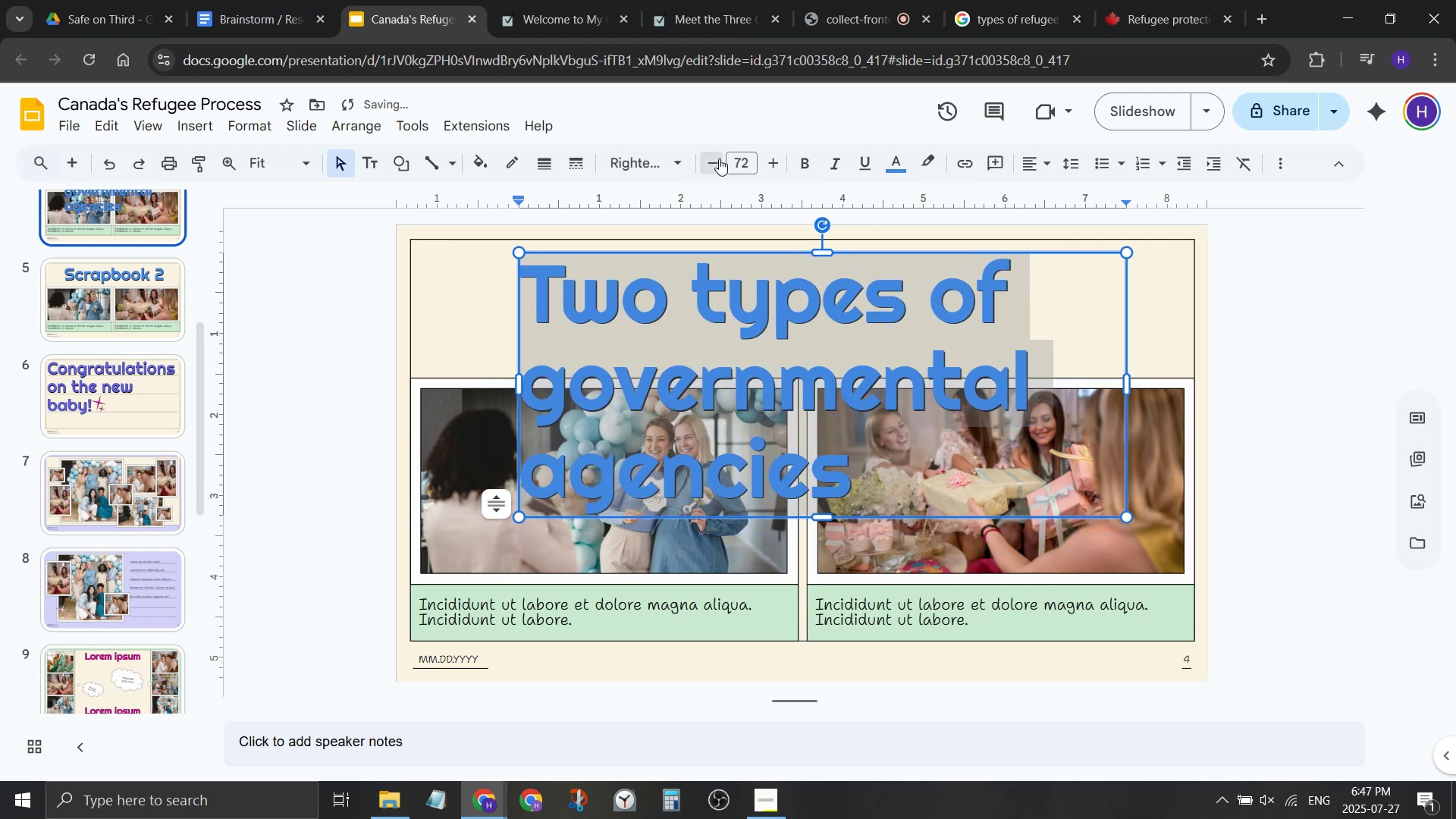 
triple_click([719, 158])
 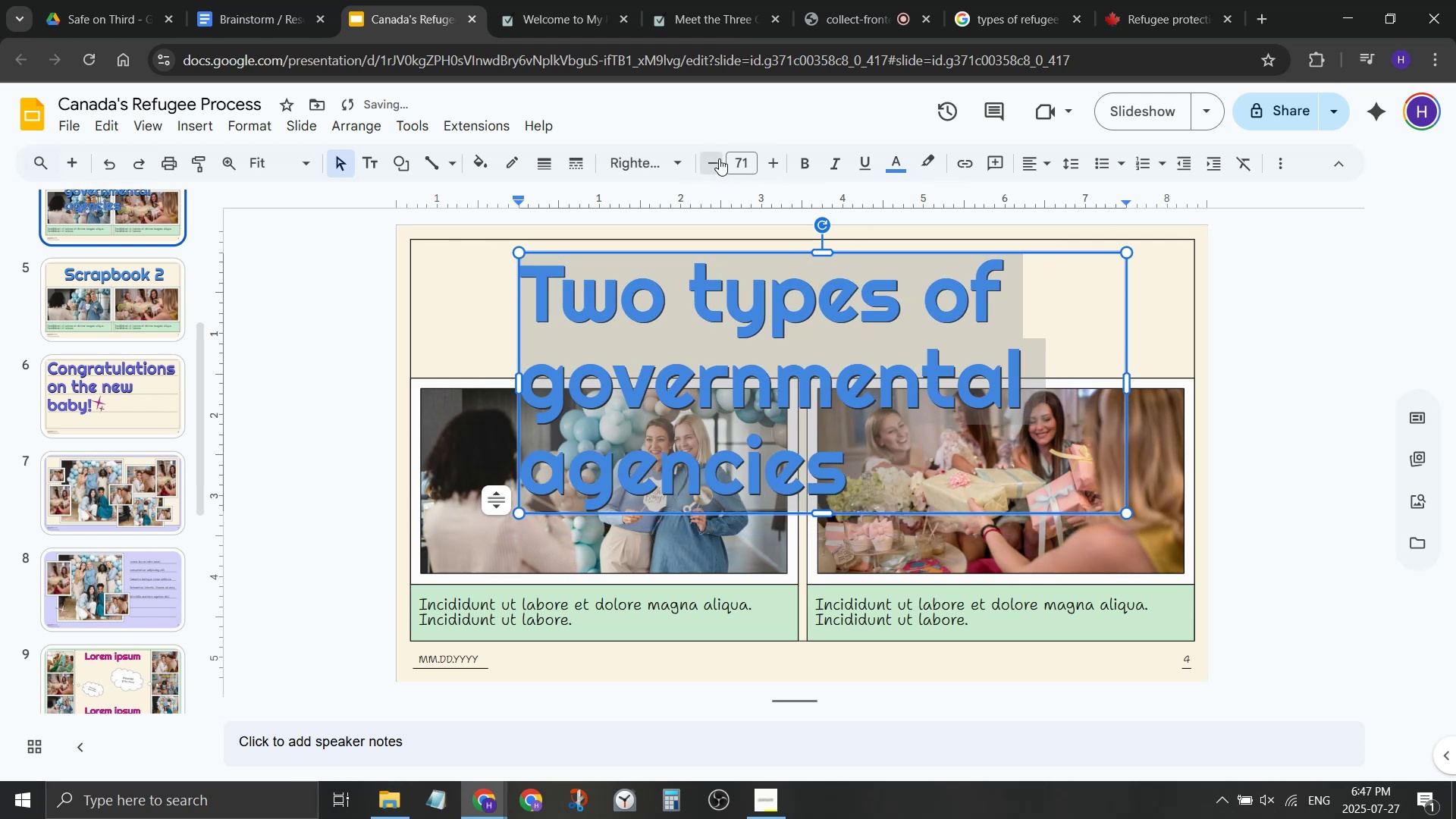 
triple_click([719, 158])
 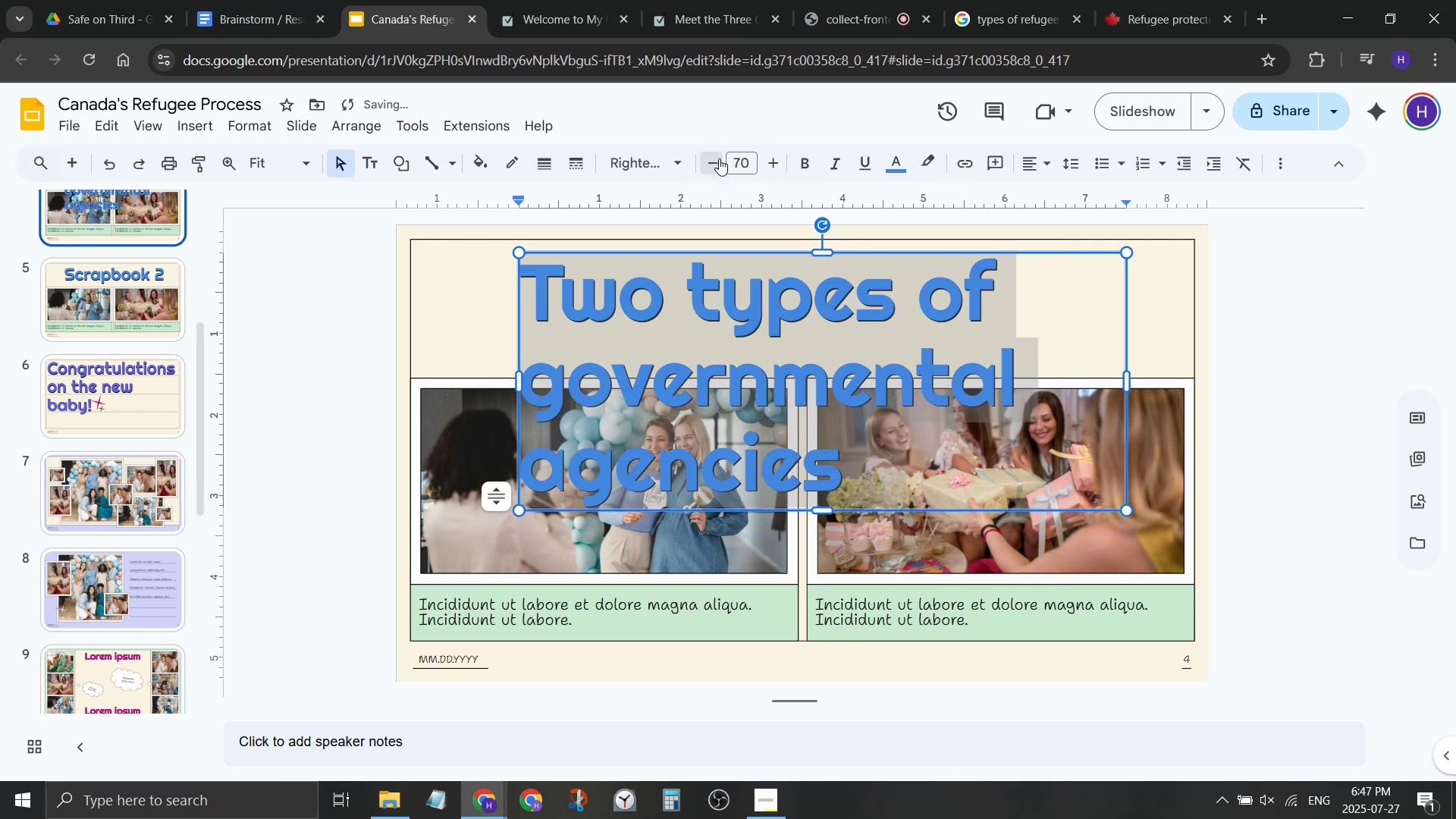 
triple_click([719, 158])
 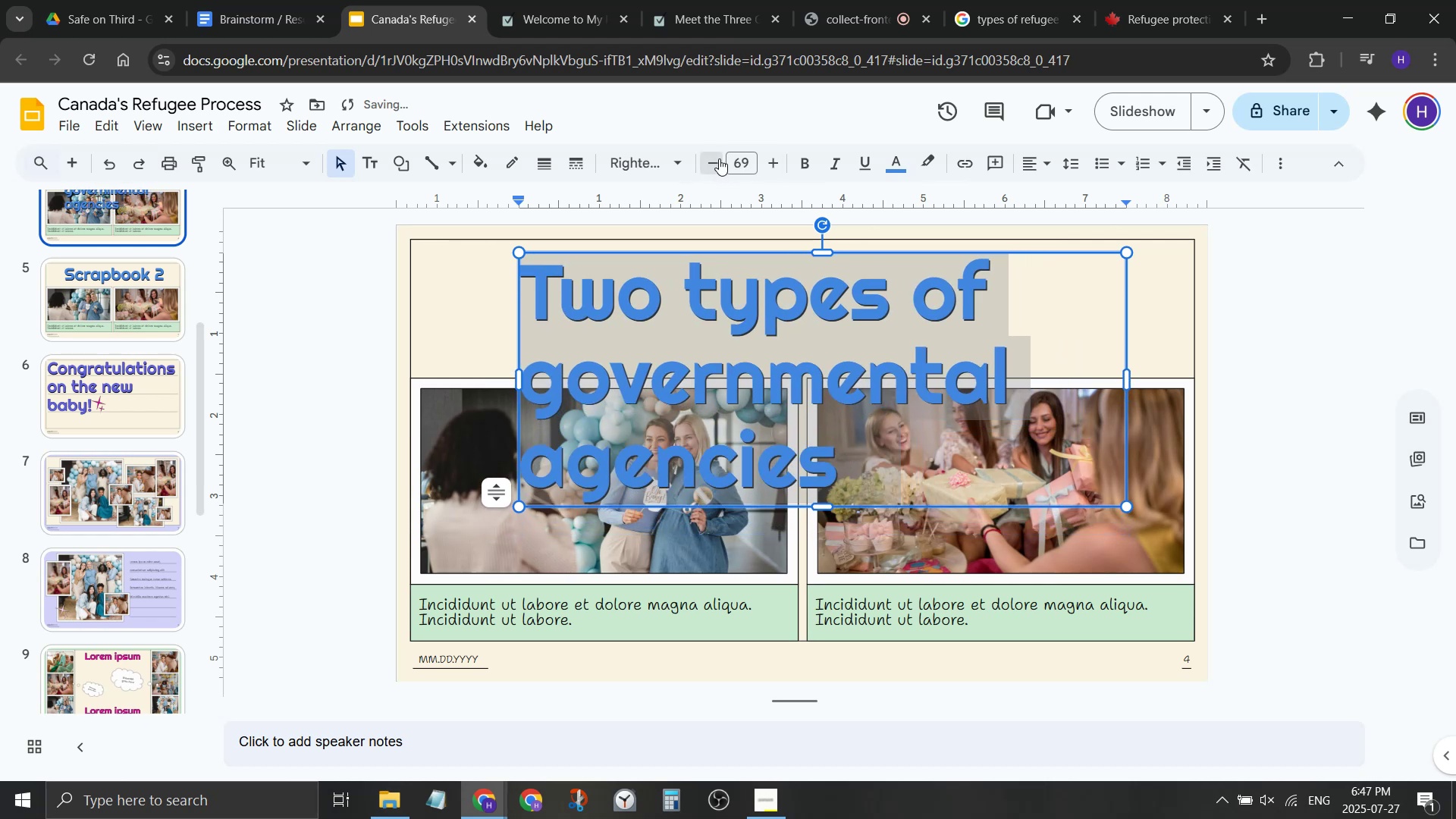 
triple_click([719, 158])
 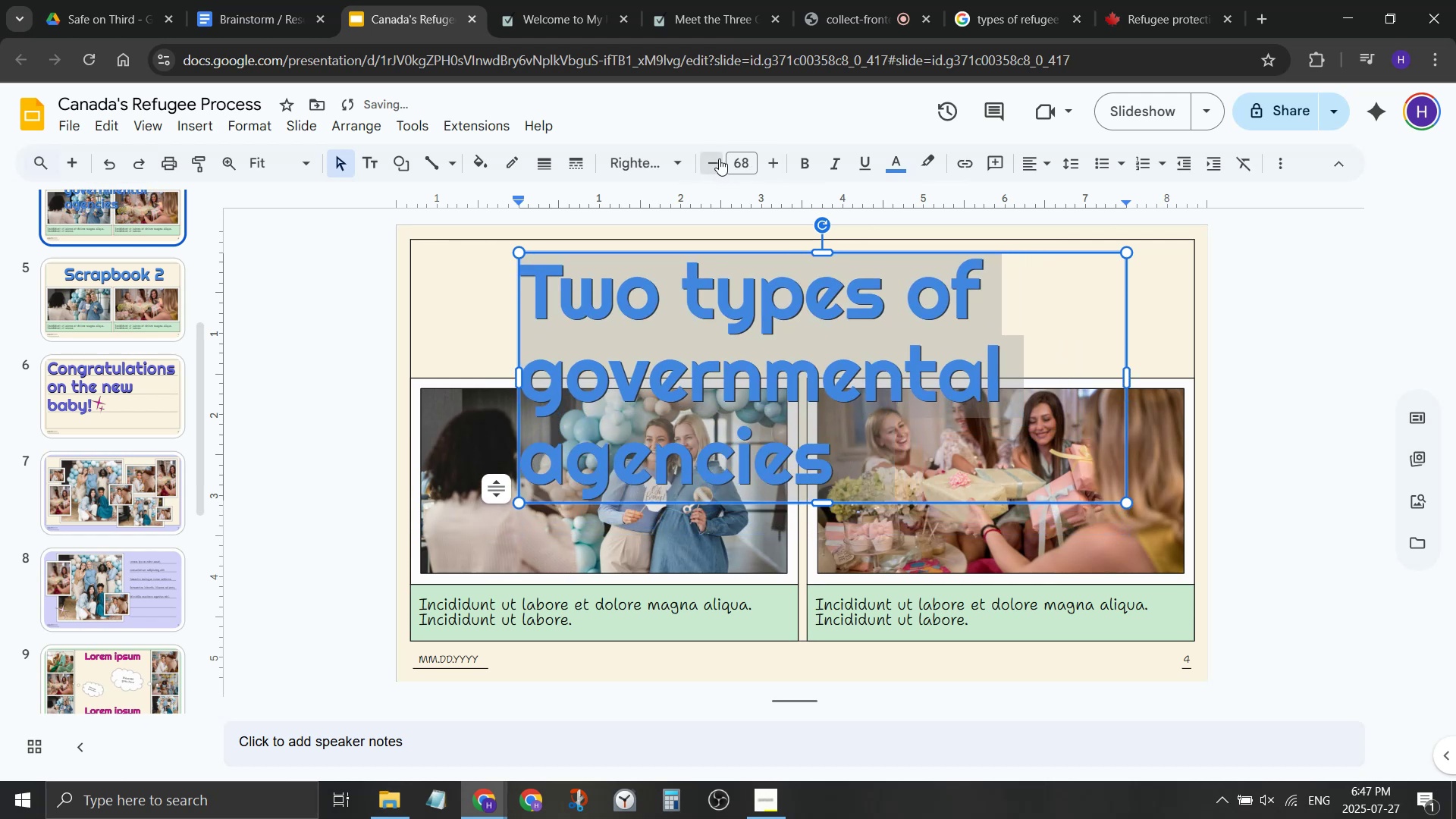 
triple_click([719, 158])
 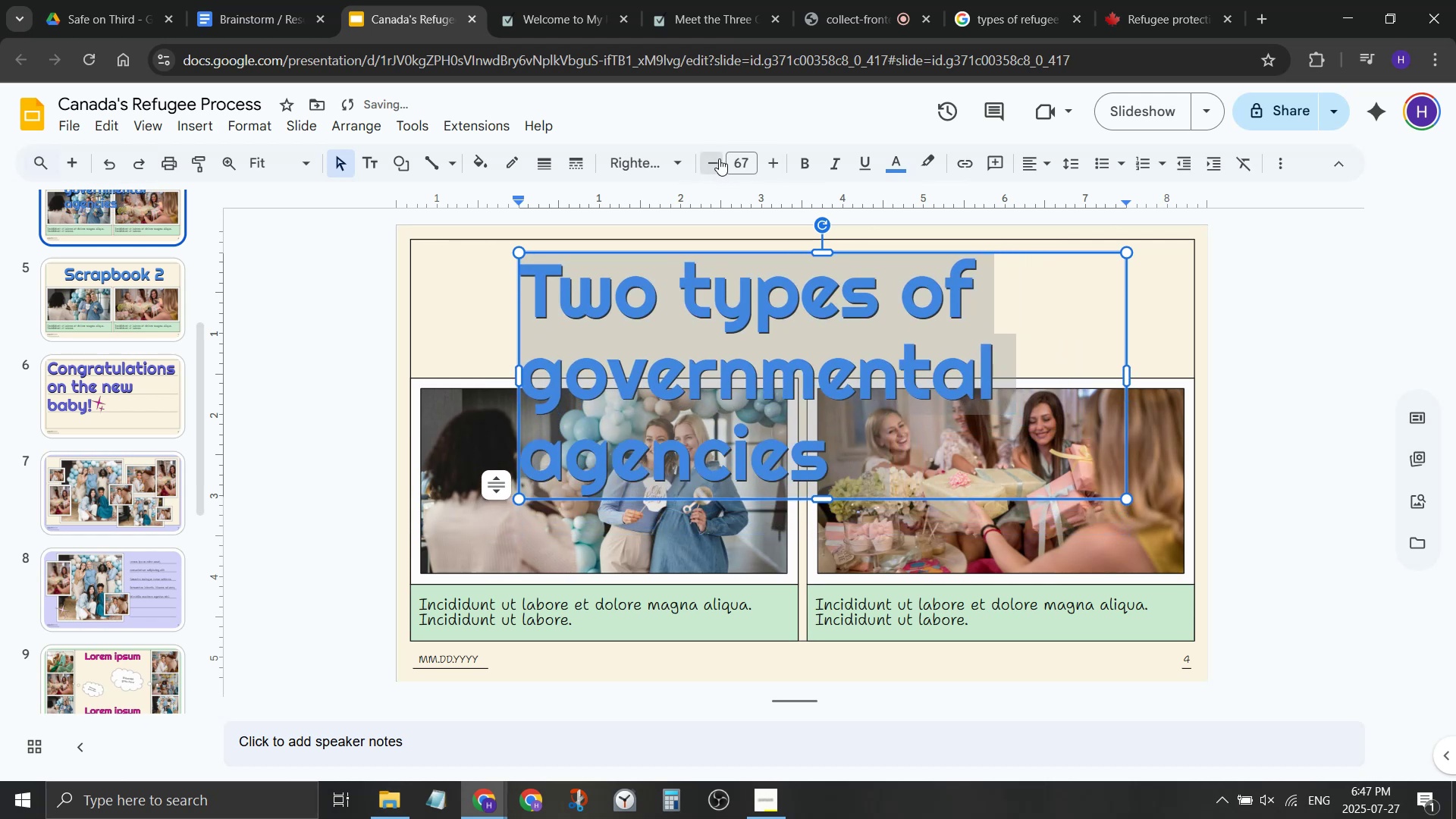 
triple_click([719, 158])
 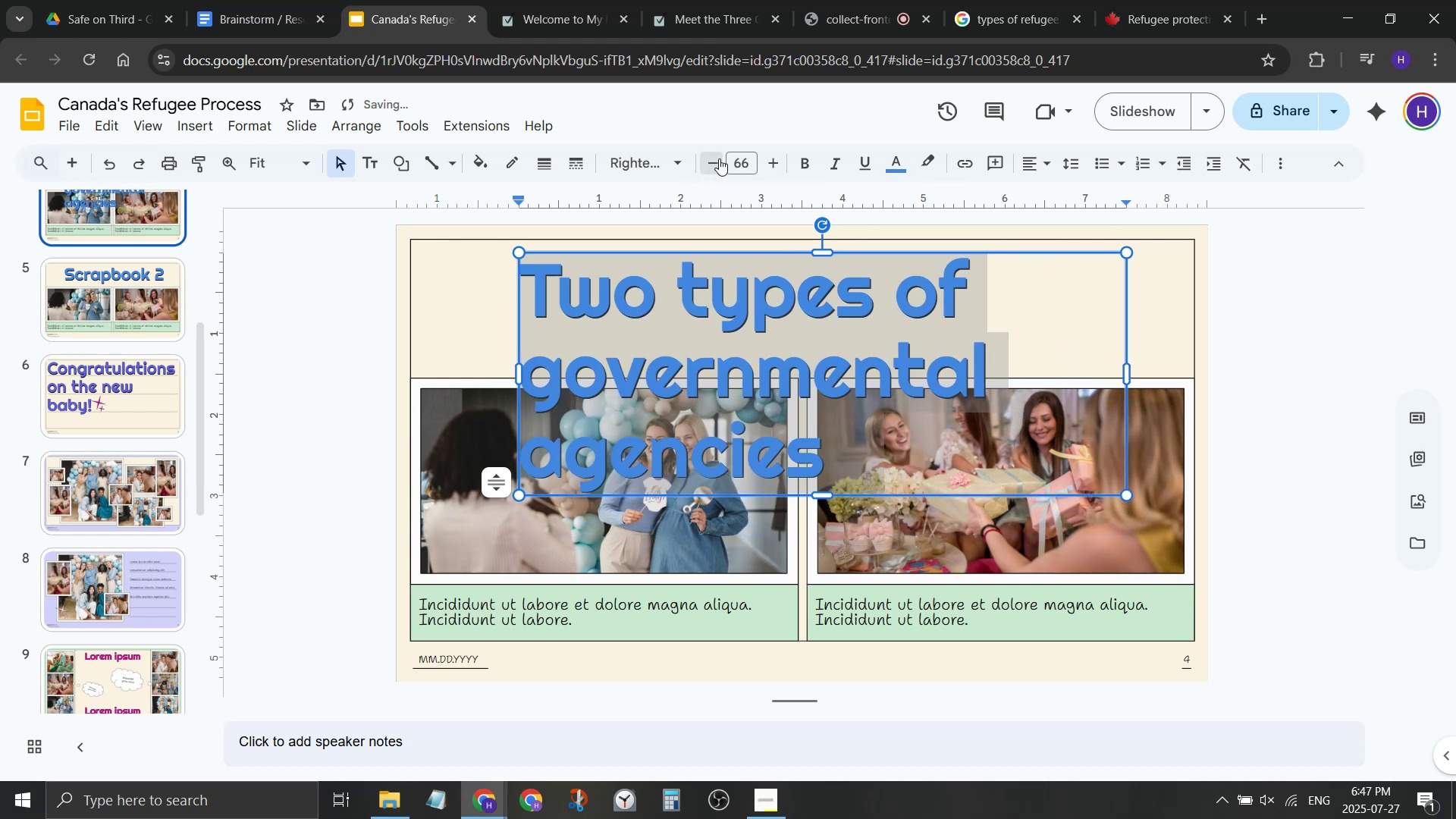 
triple_click([719, 158])
 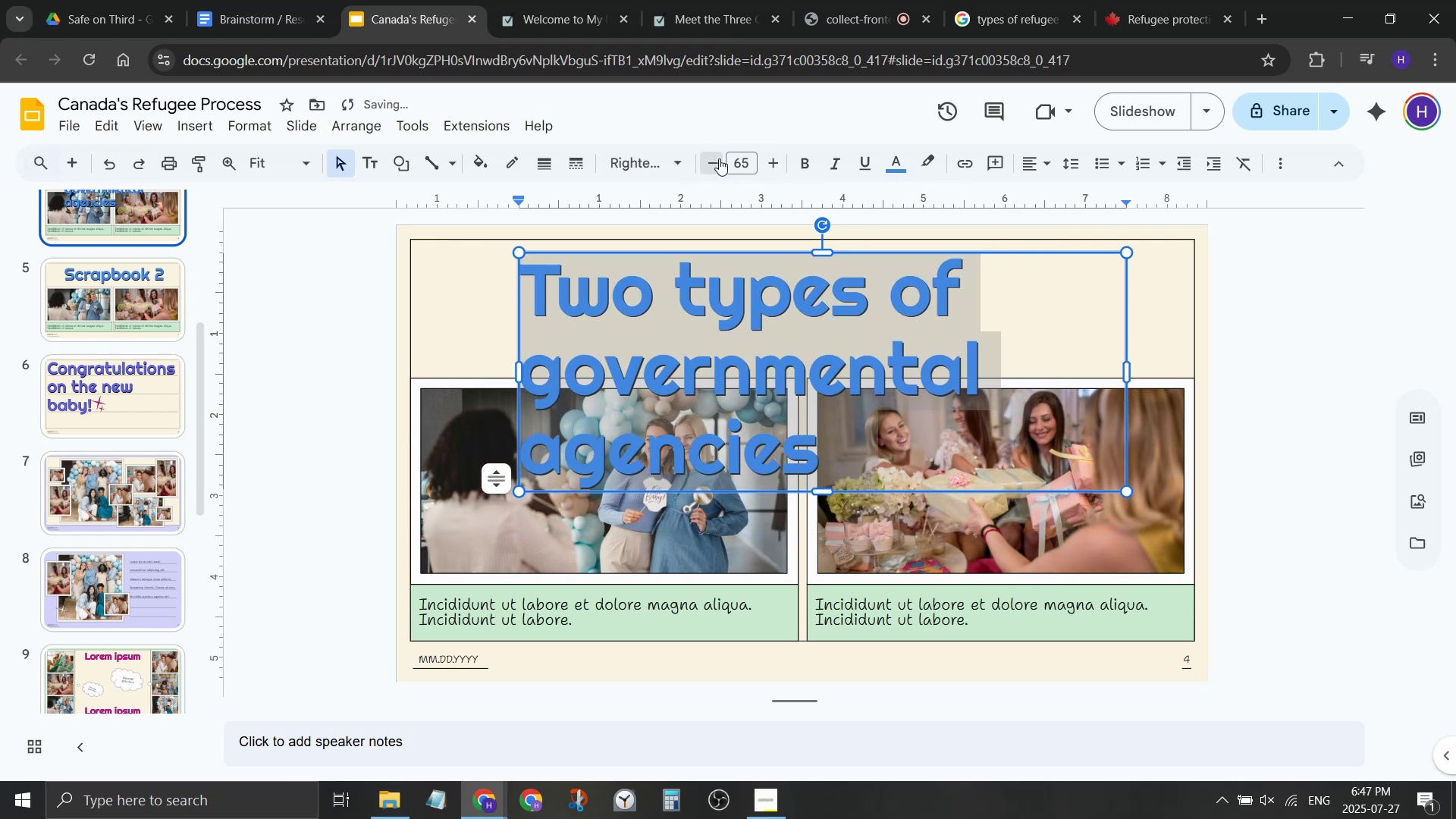 
triple_click([719, 158])
 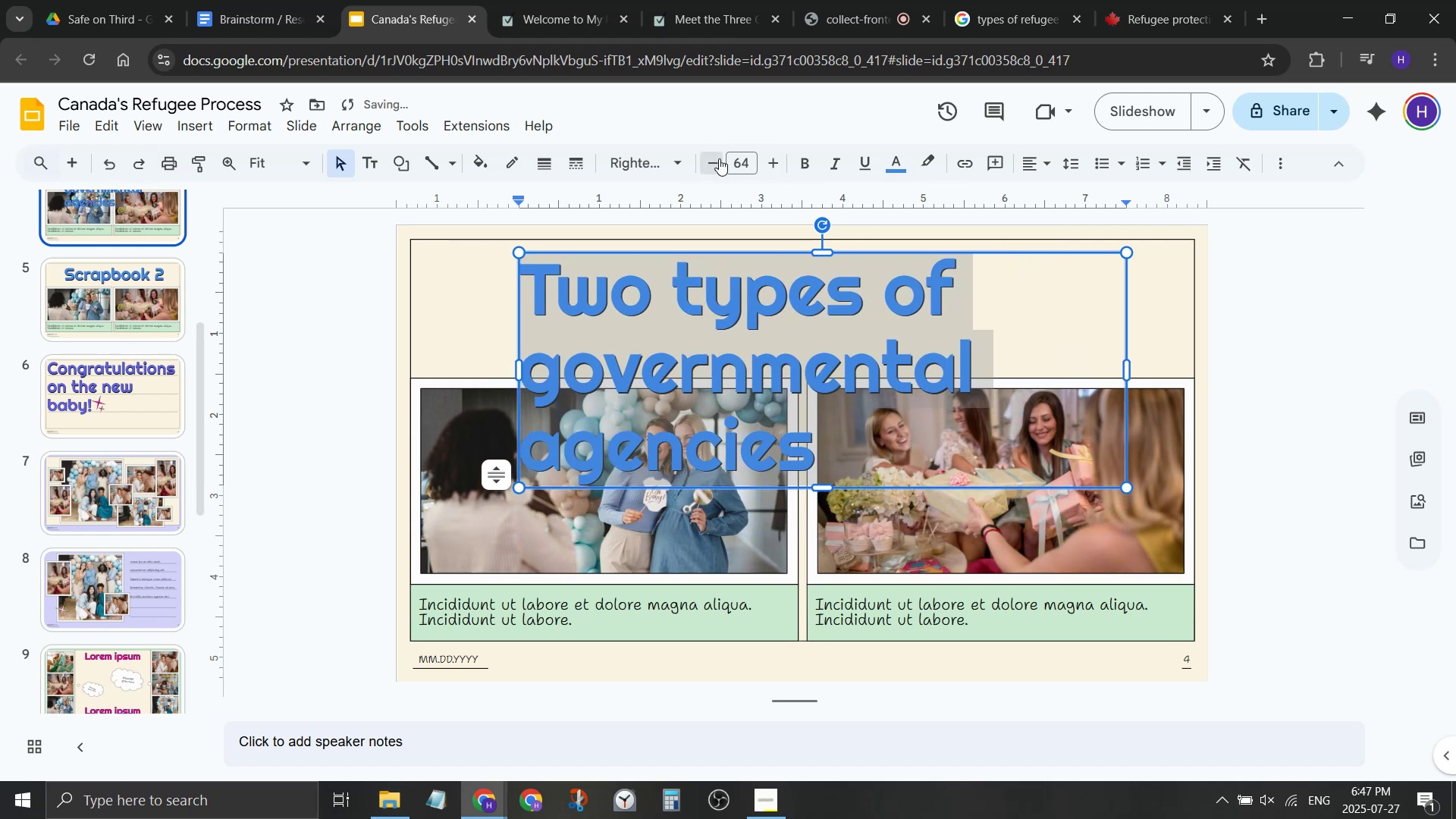 
triple_click([719, 158])
 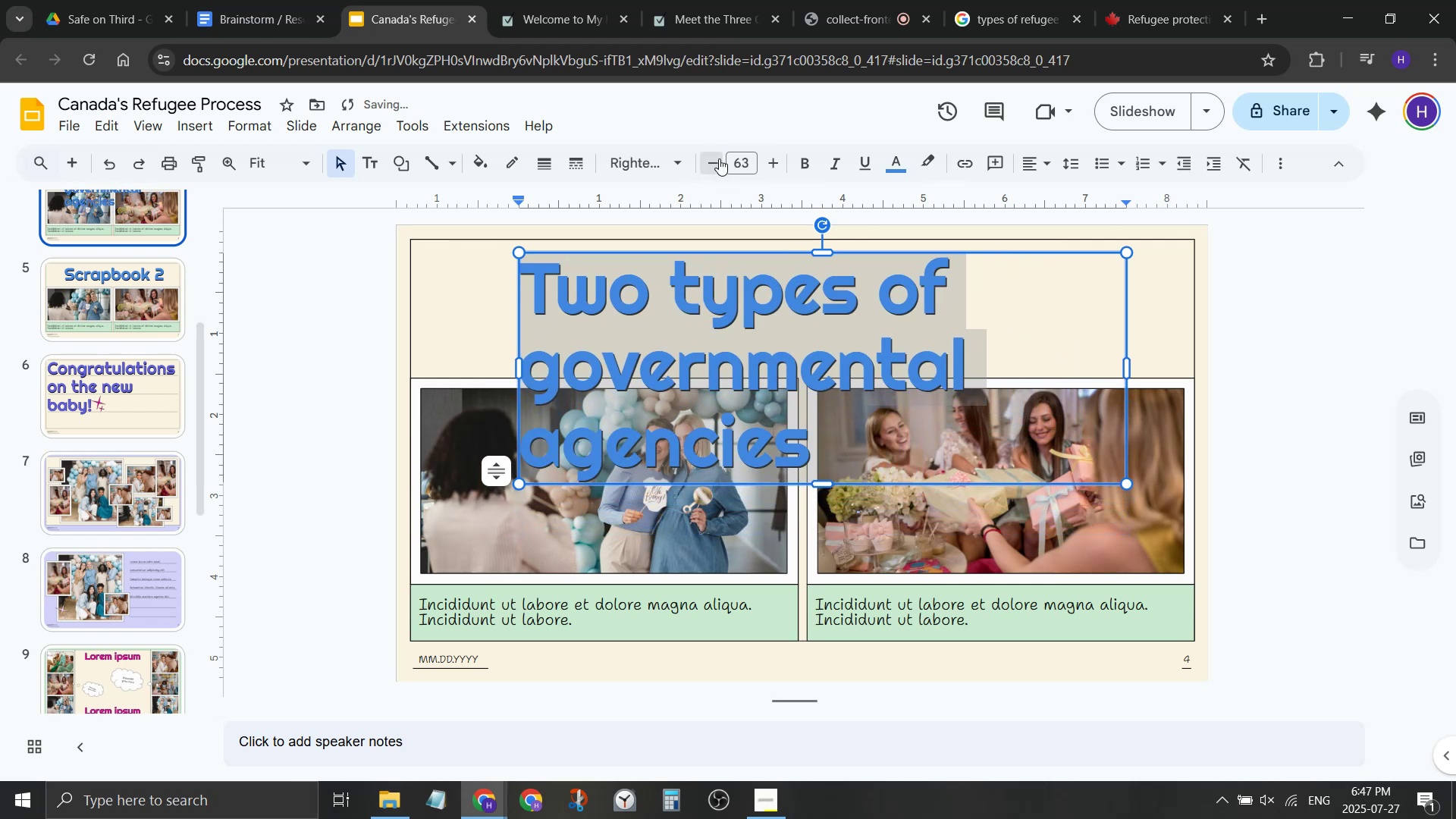 
triple_click([719, 158])
 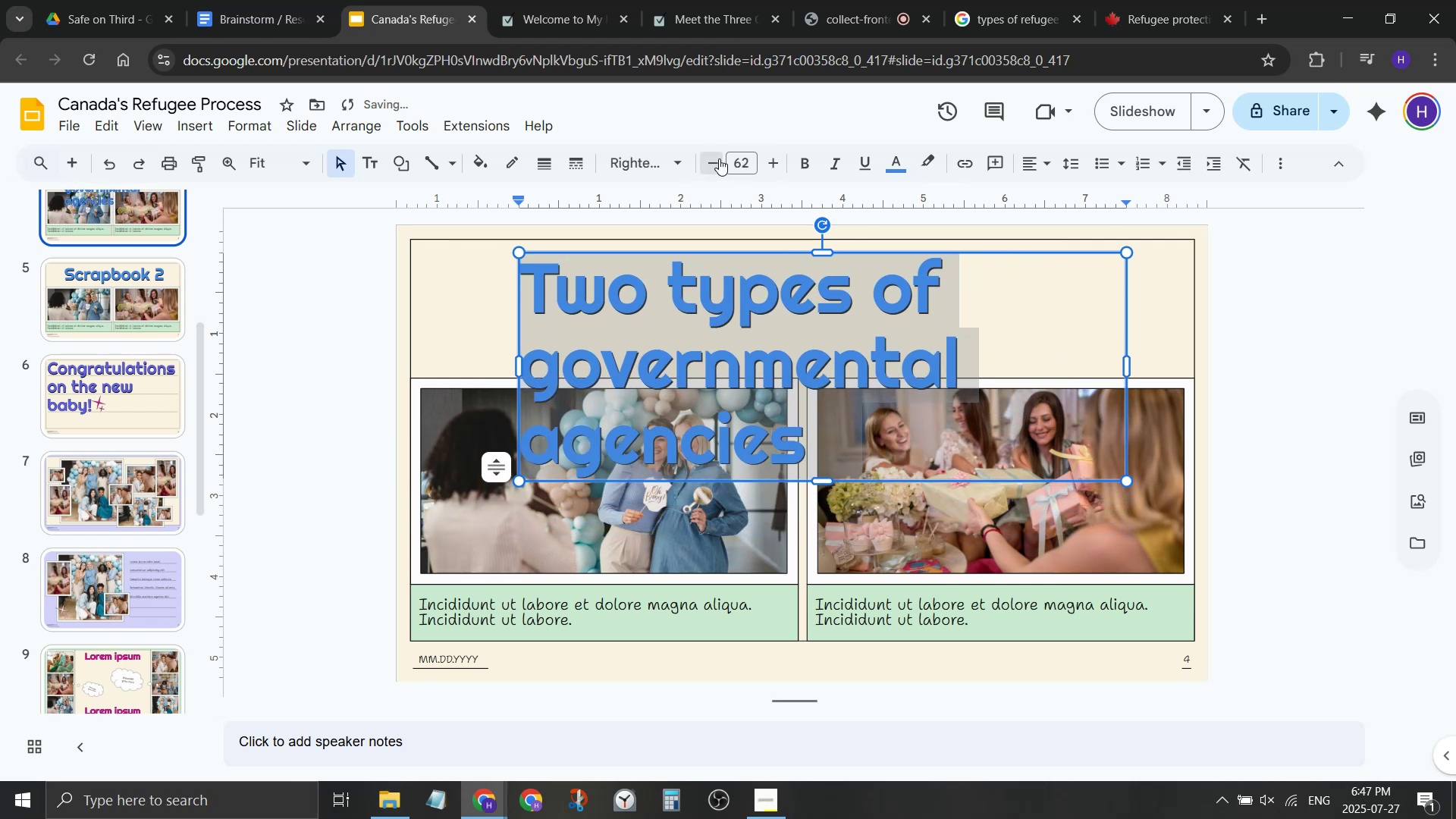 
triple_click([719, 158])
 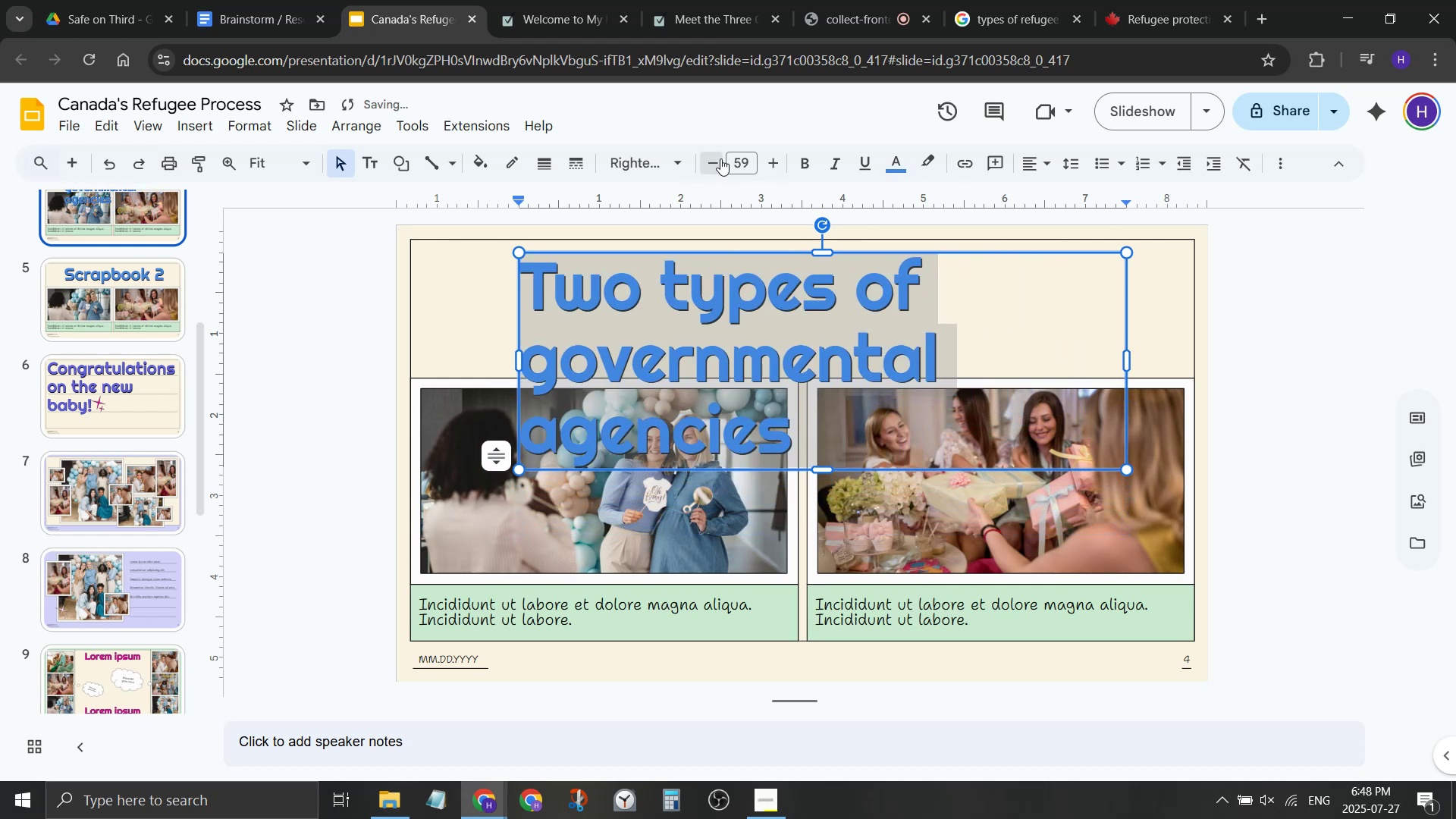 
triple_click([720, 158])
 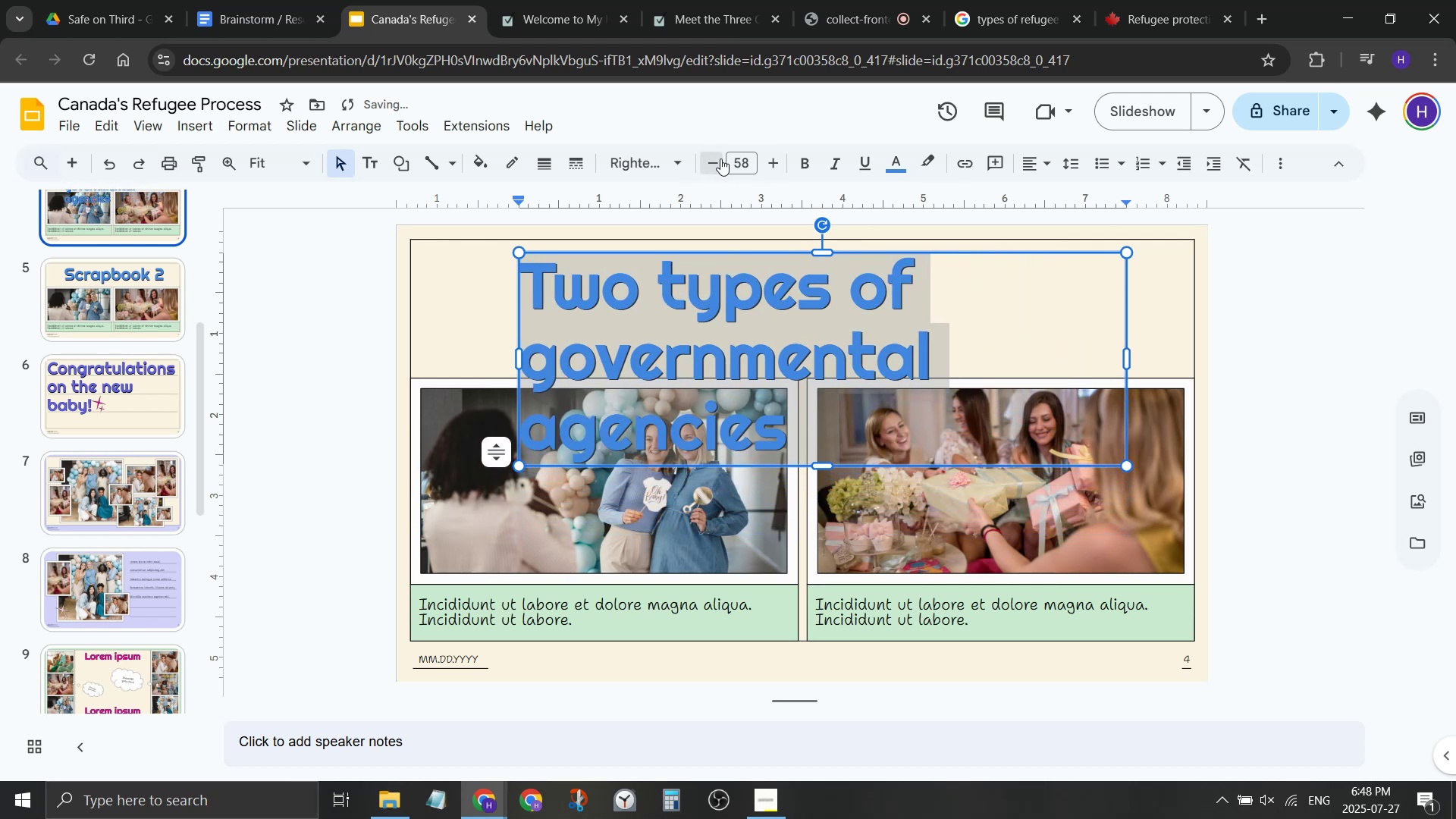 
triple_click([720, 158])
 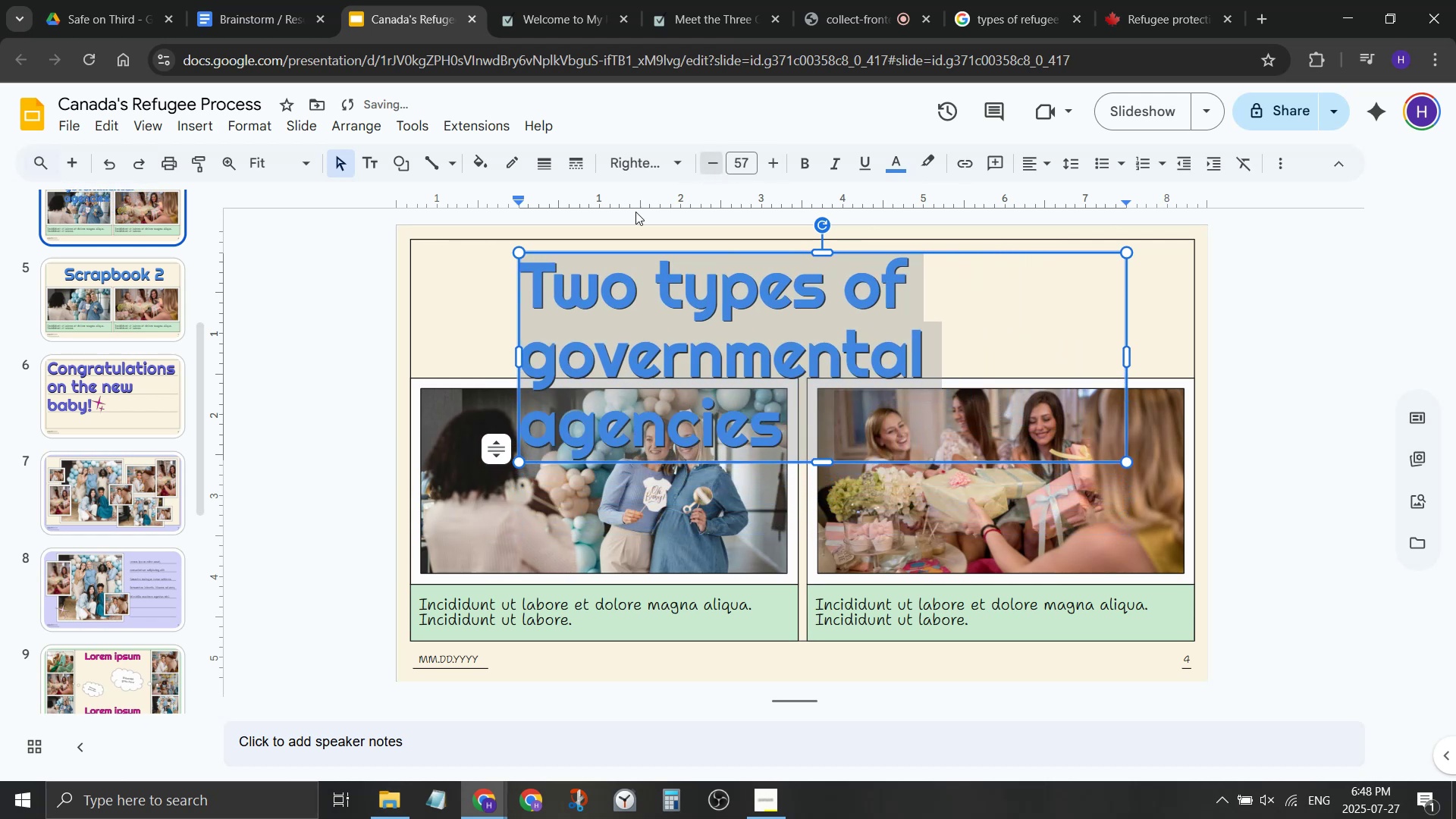 
triple_click([720, 158])
 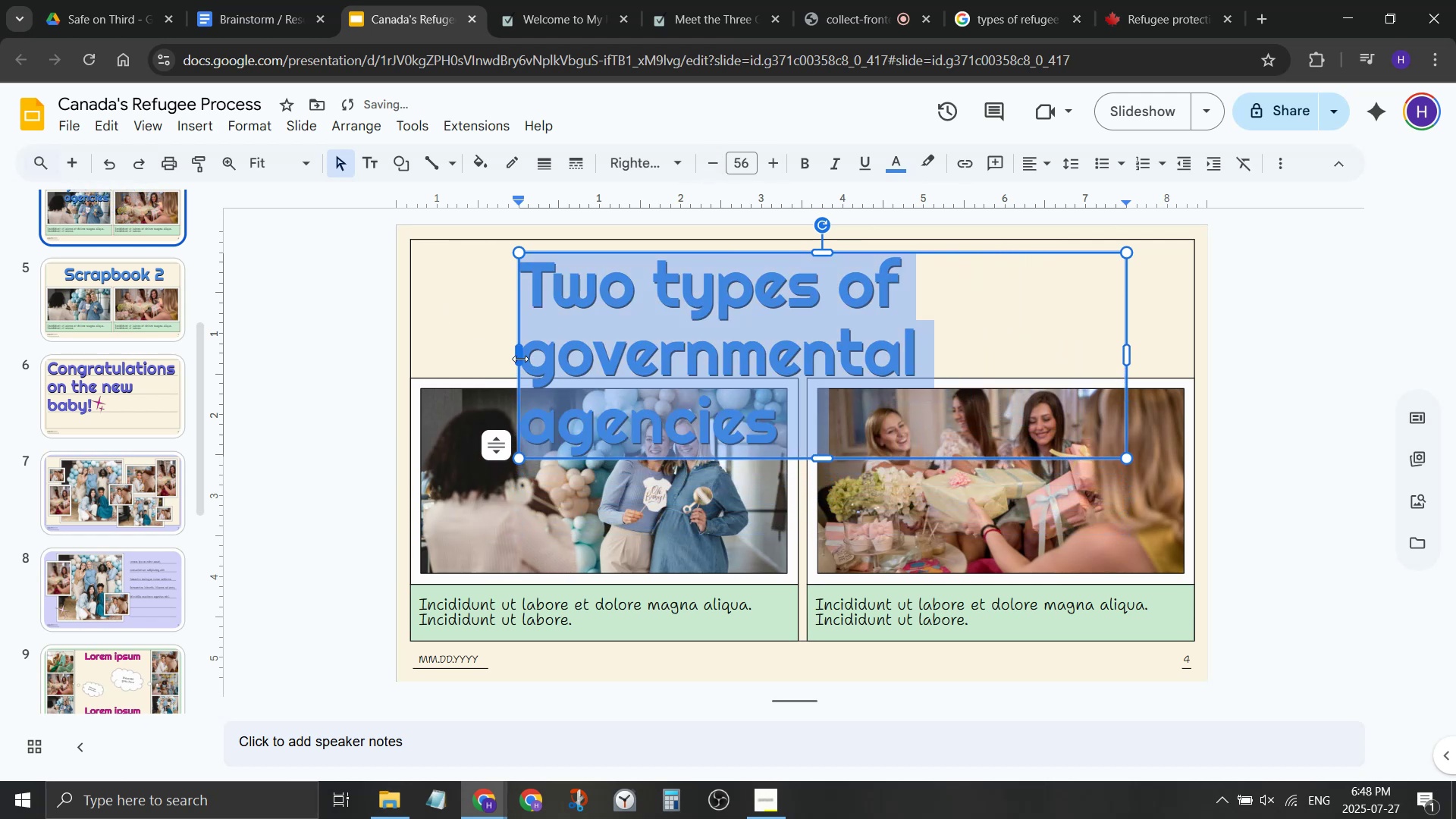 
left_click_drag(start_coordinate=[520, 359], to_coordinate=[416, 340])
 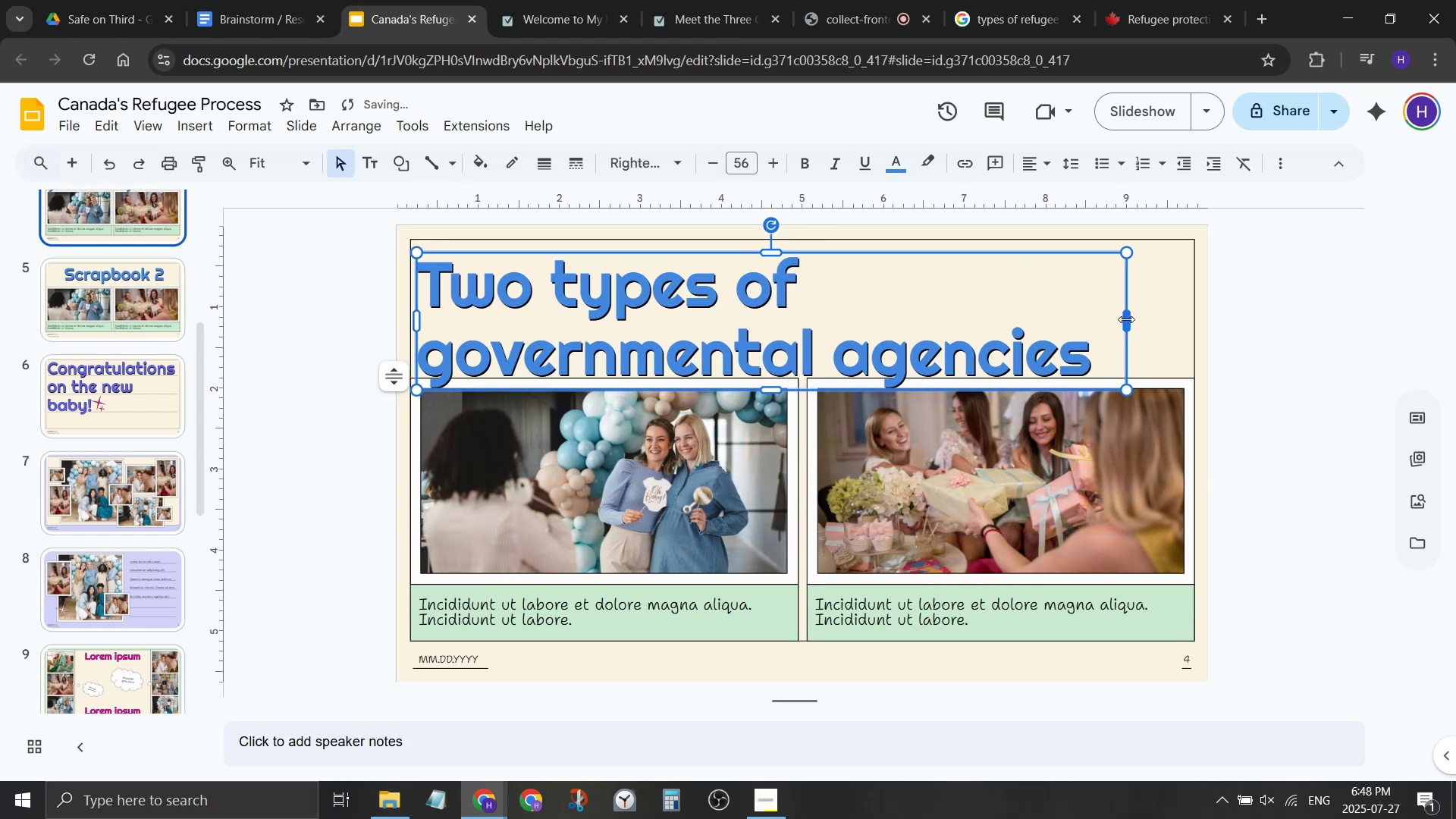 
left_click_drag(start_coordinate=[1126, 319], to_coordinate=[1180, 331])
 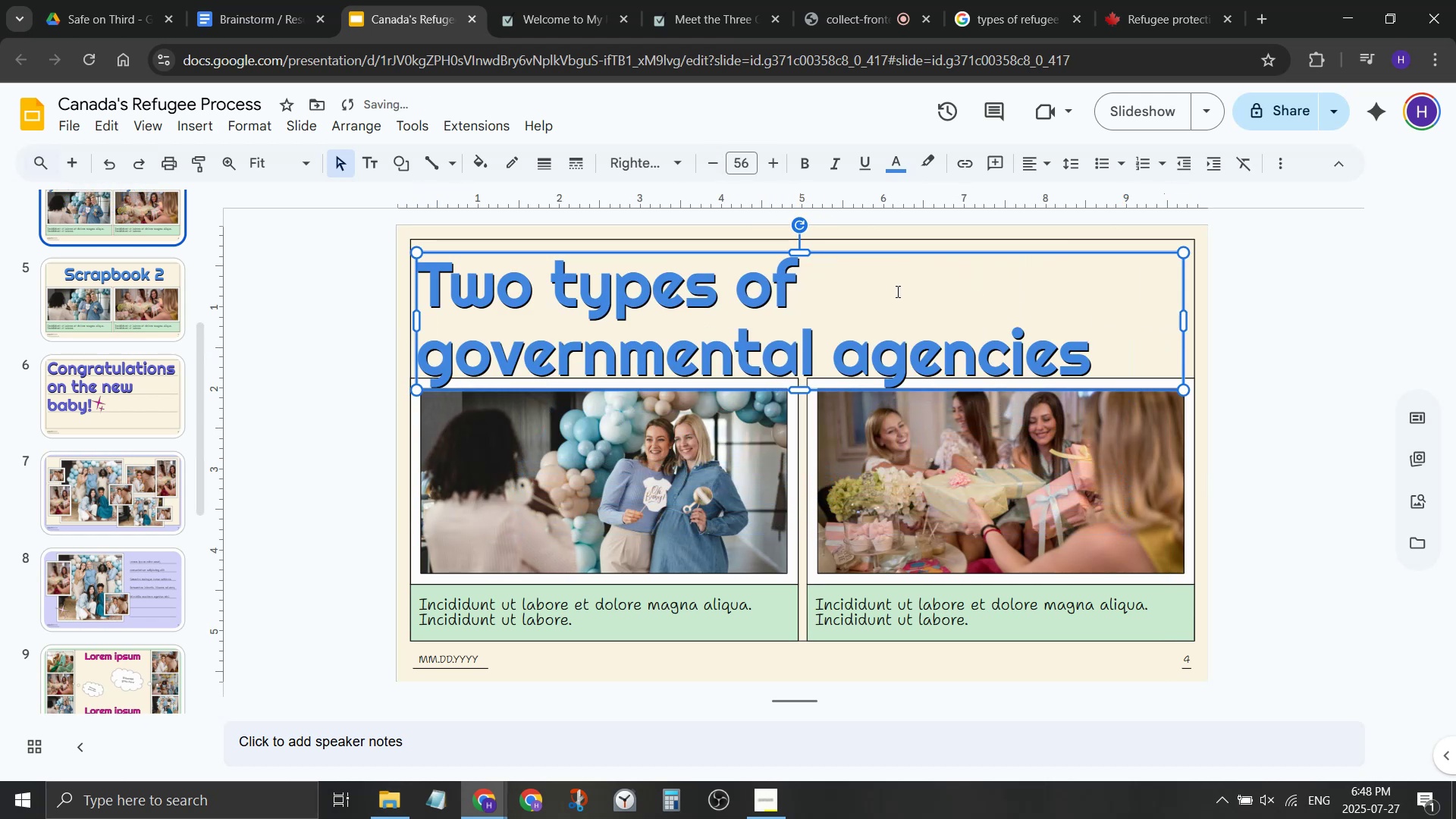 
double_click([896, 291])
 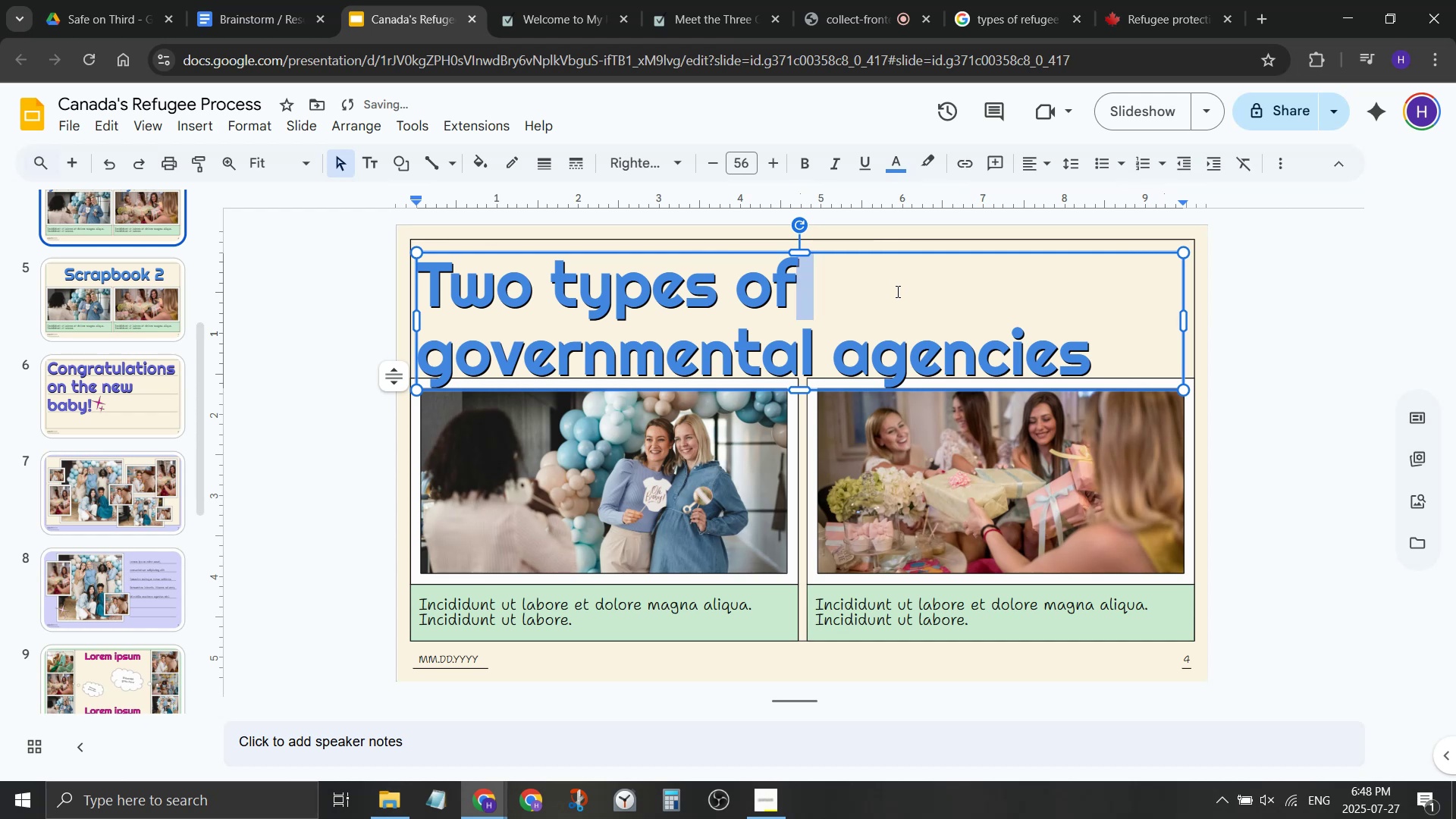 
left_click([896, 291])
 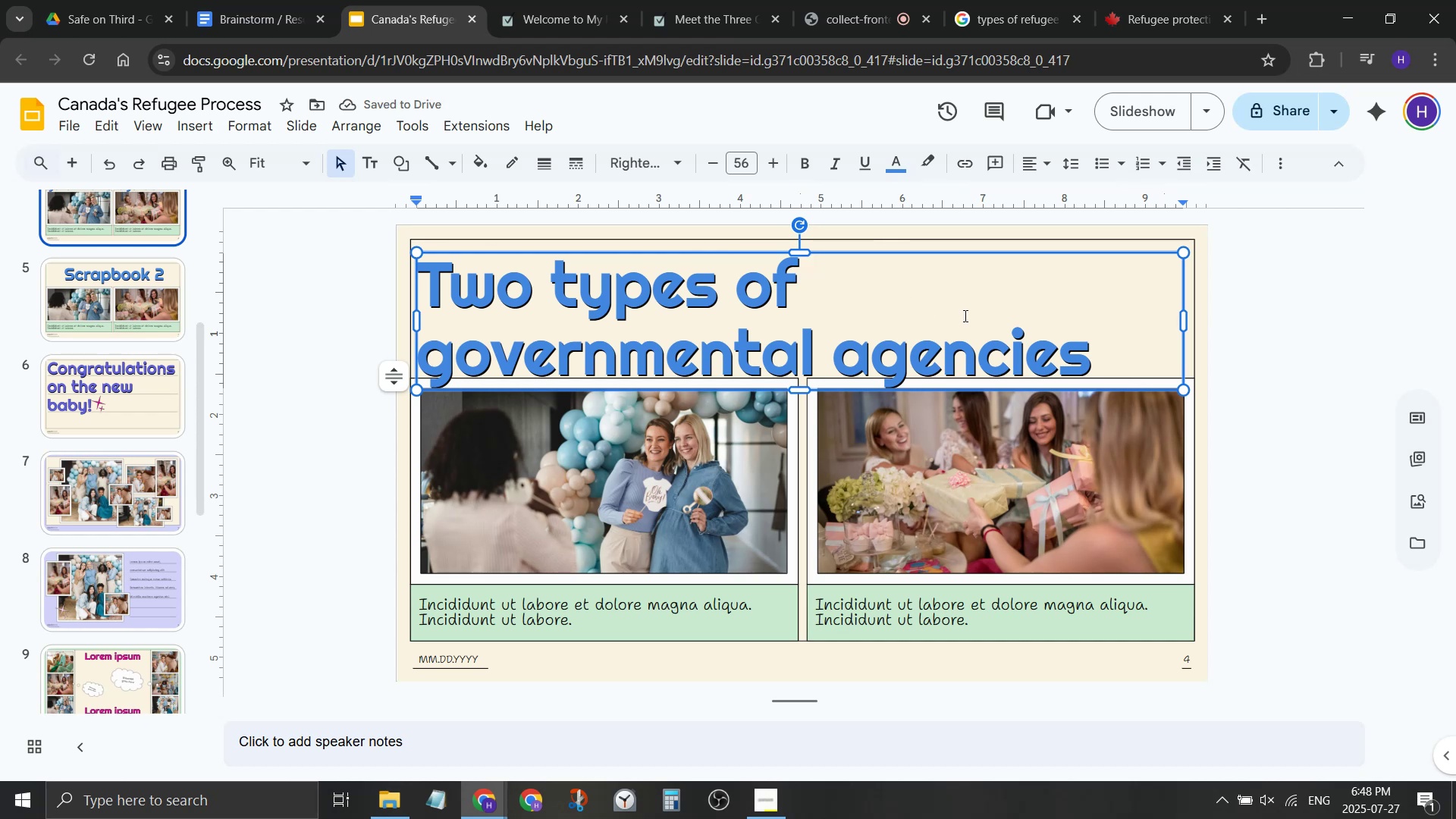 
key(Control+ControlLeft)
 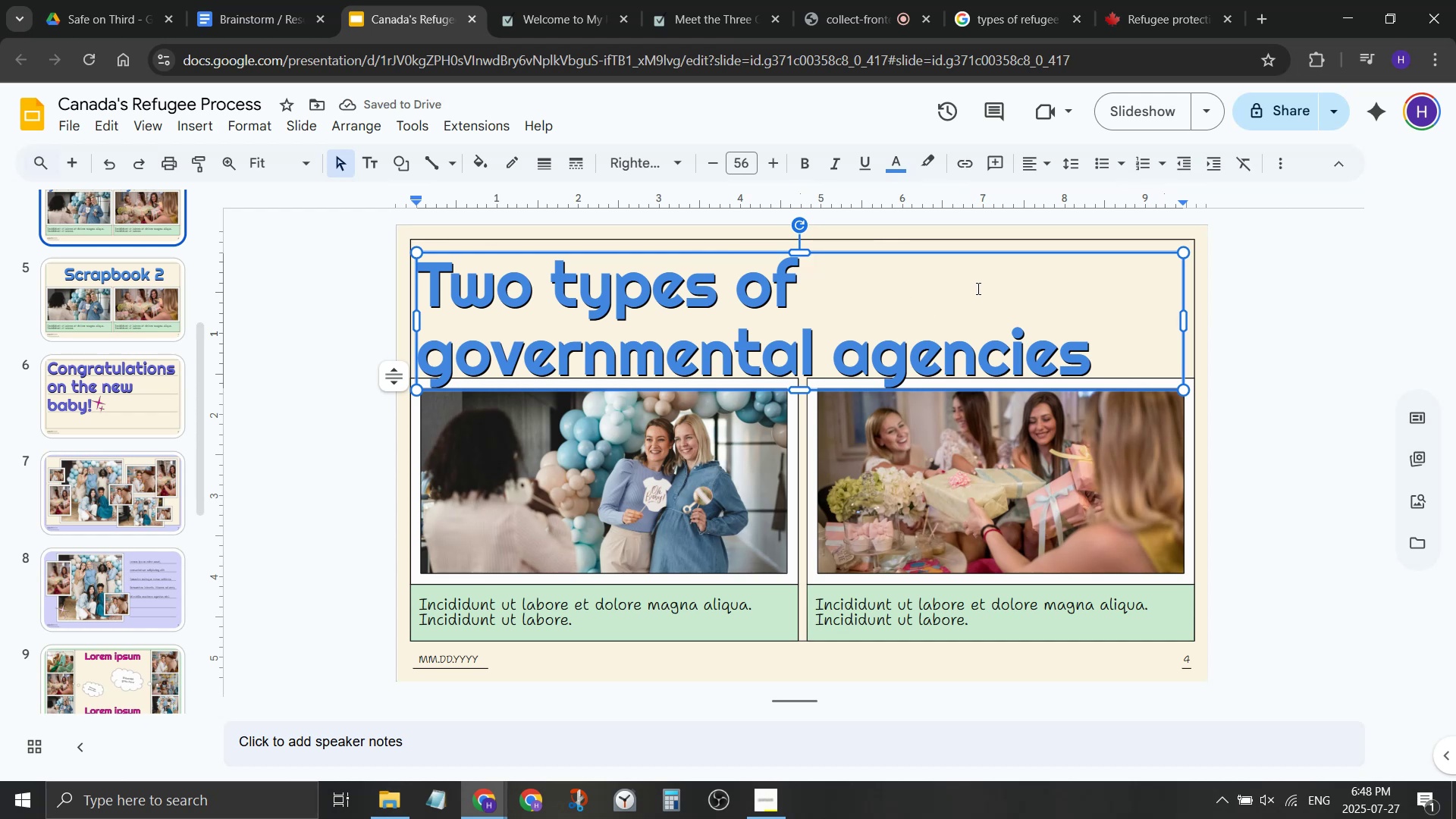 
key(Control+A)
 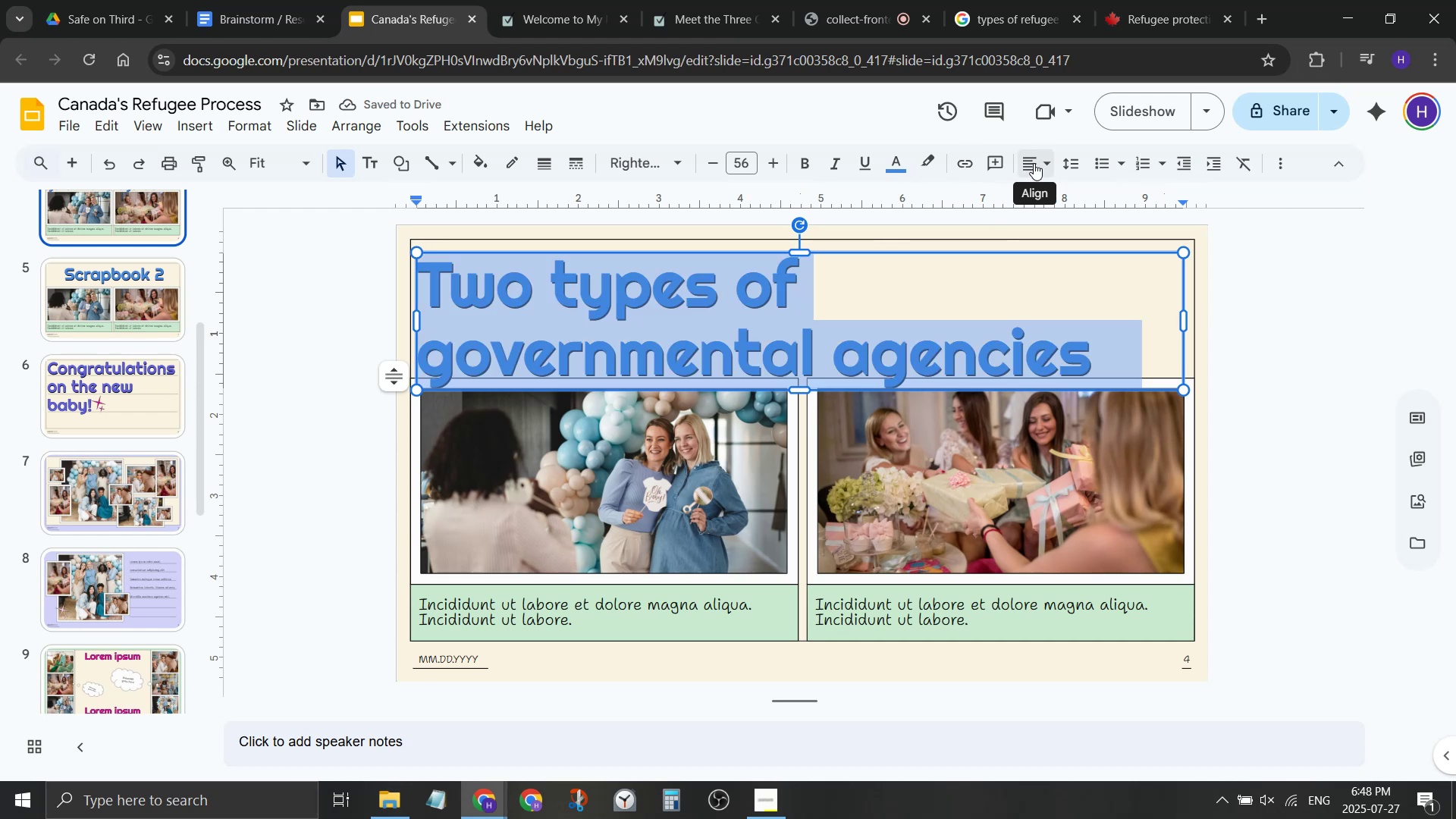 
left_click([1034, 163])
 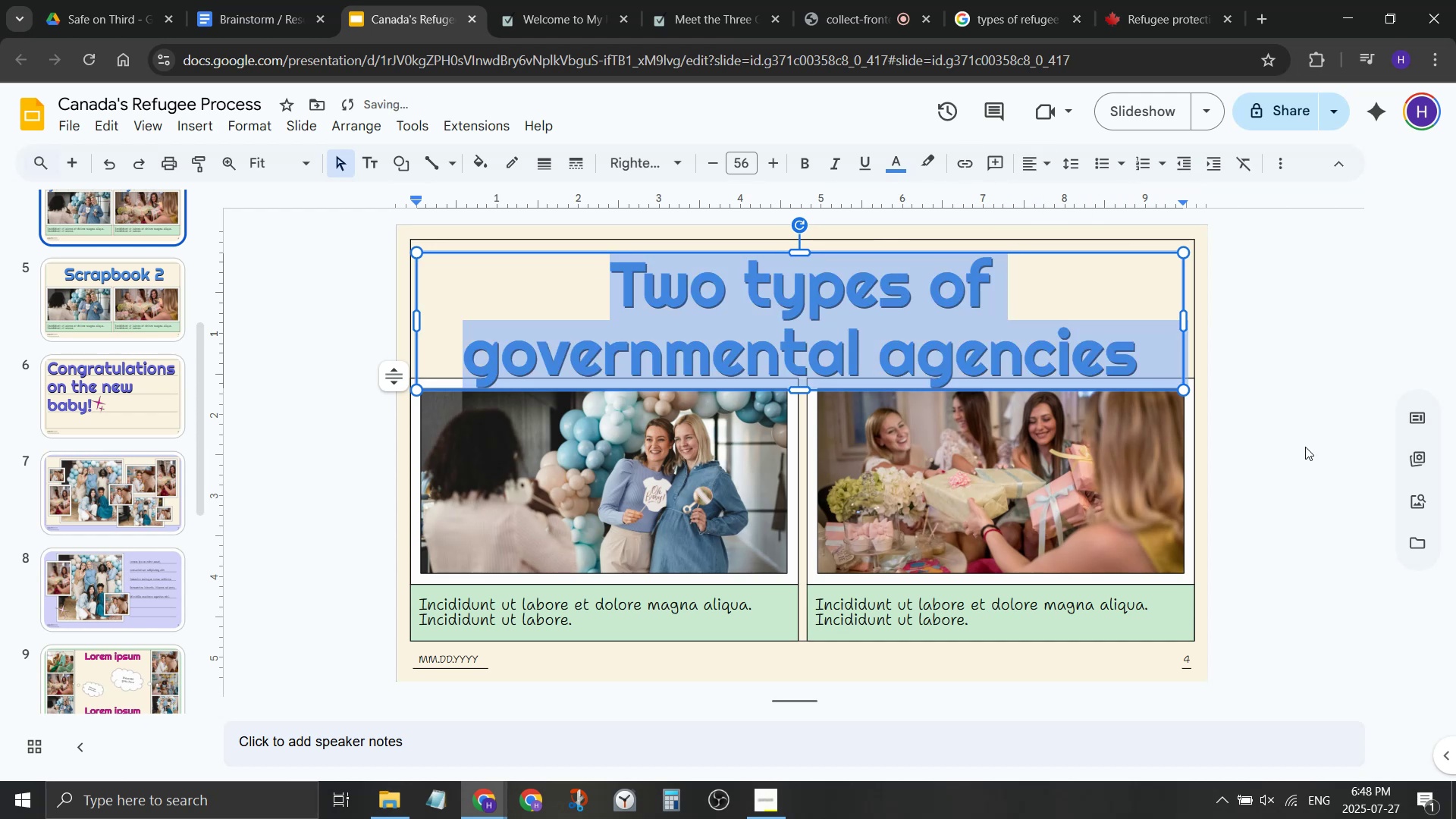 
double_click([1321, 480])
 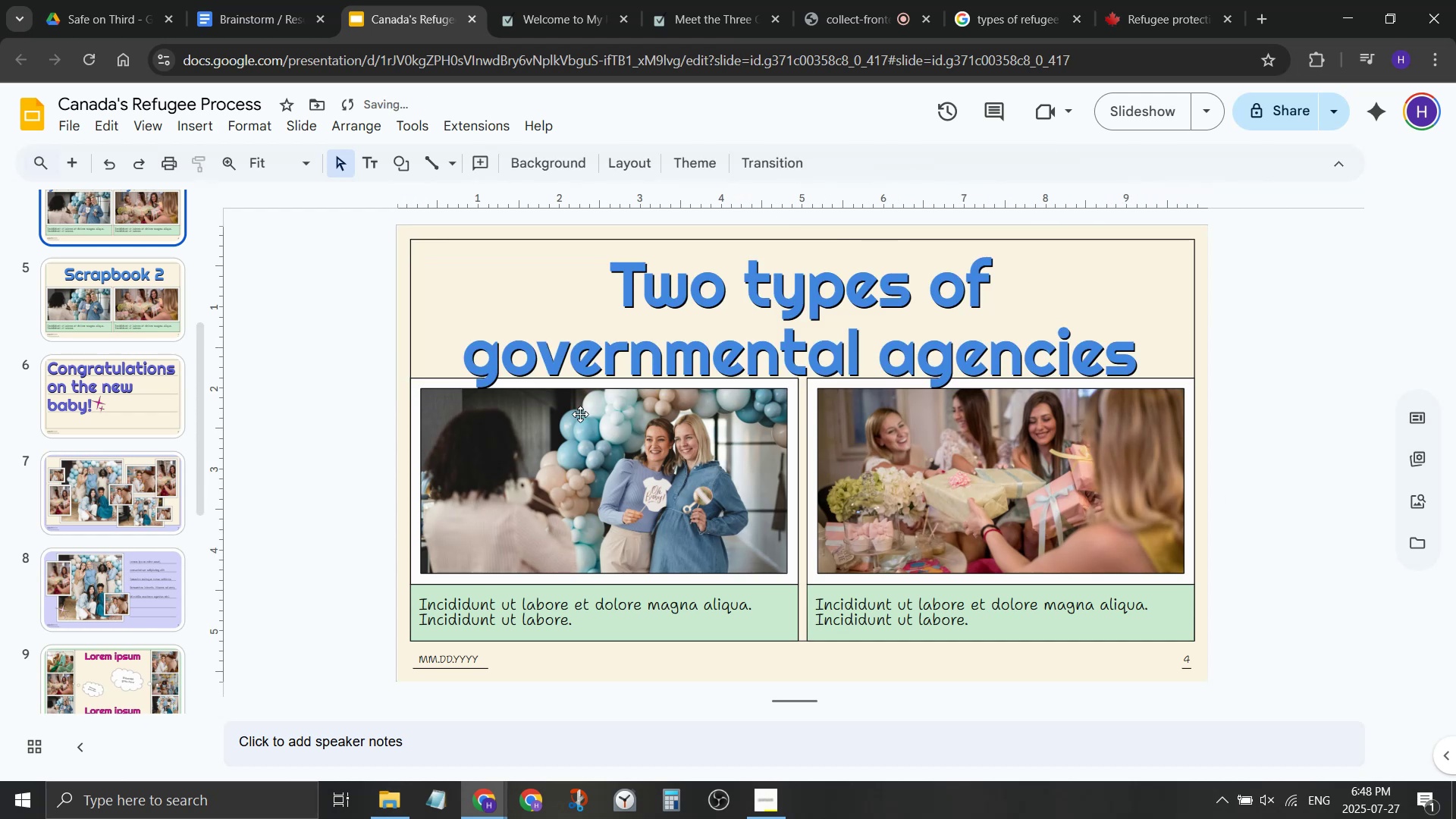 
left_click([580, 414])
 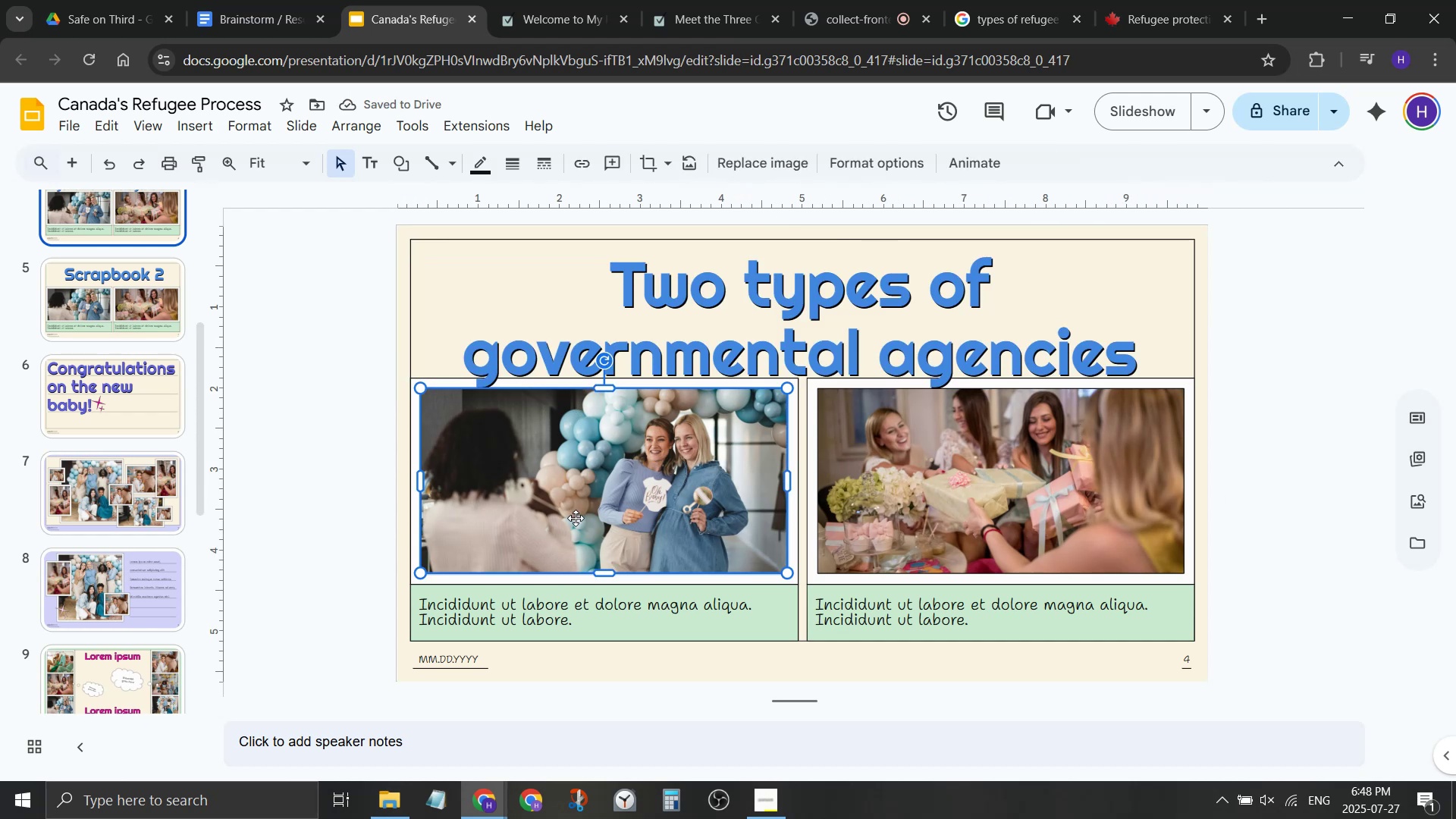 
key(Delete)
 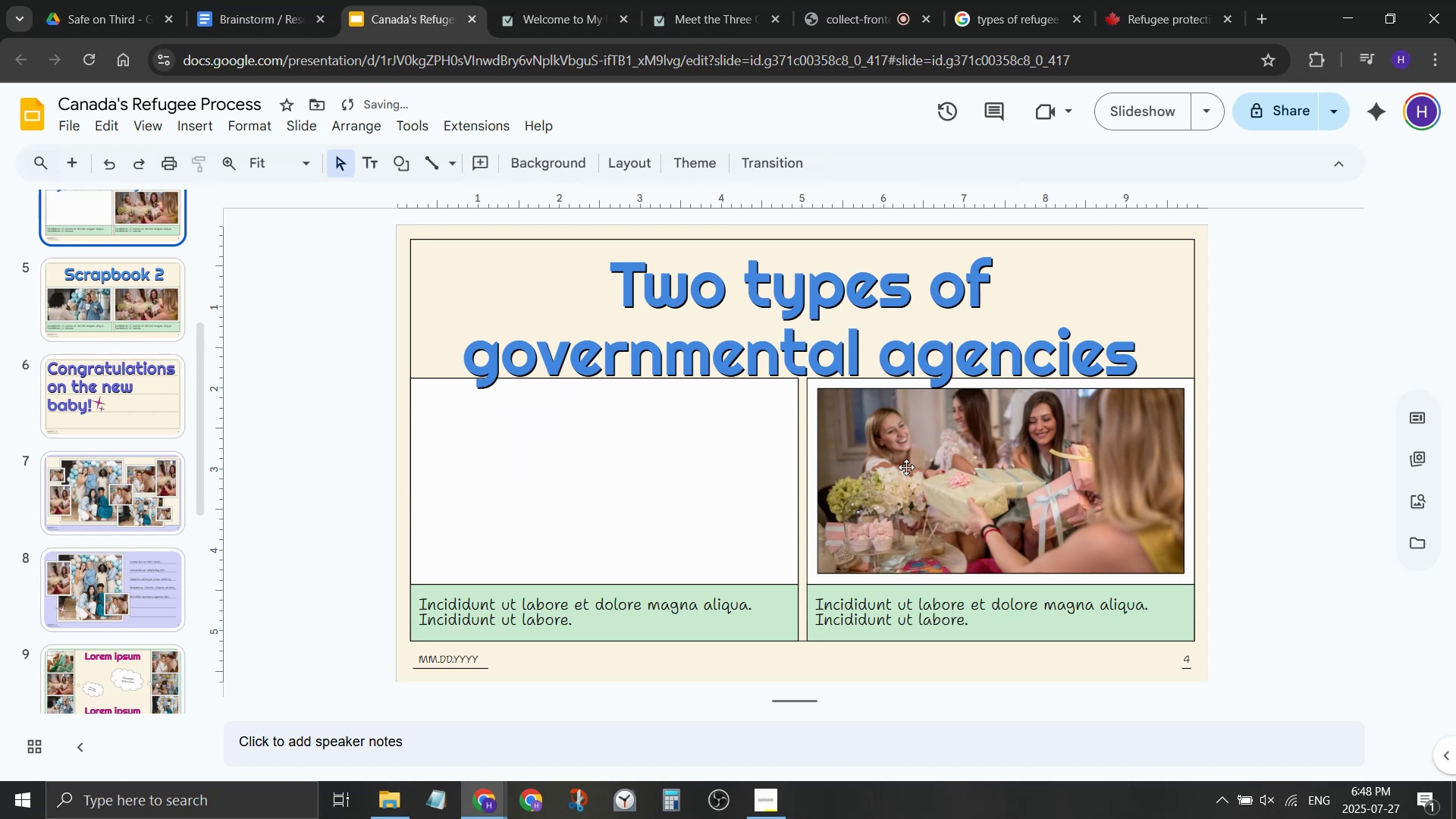 
left_click([906, 467])
 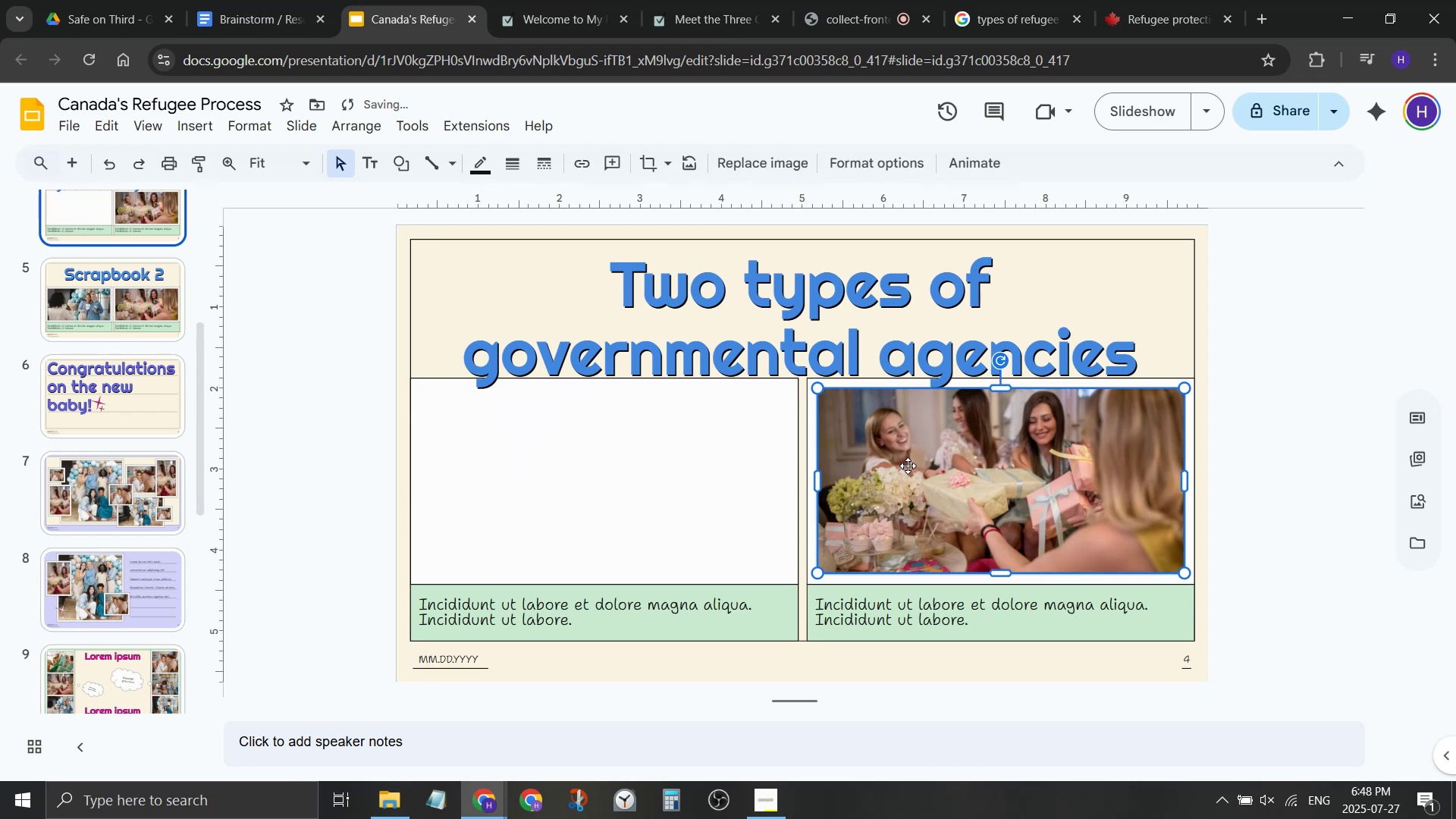 
key(Delete)
 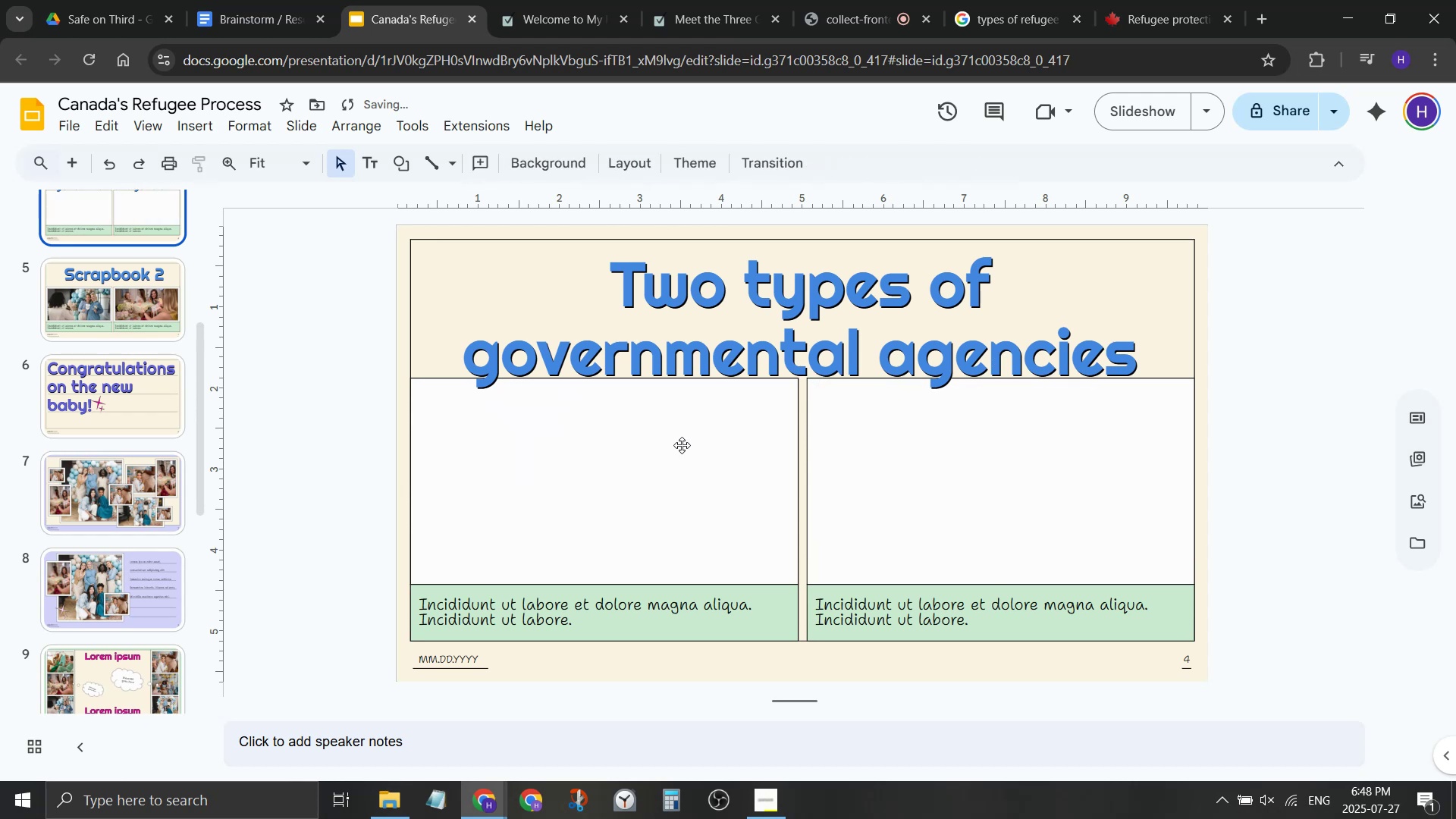 
left_click([682, 445])
 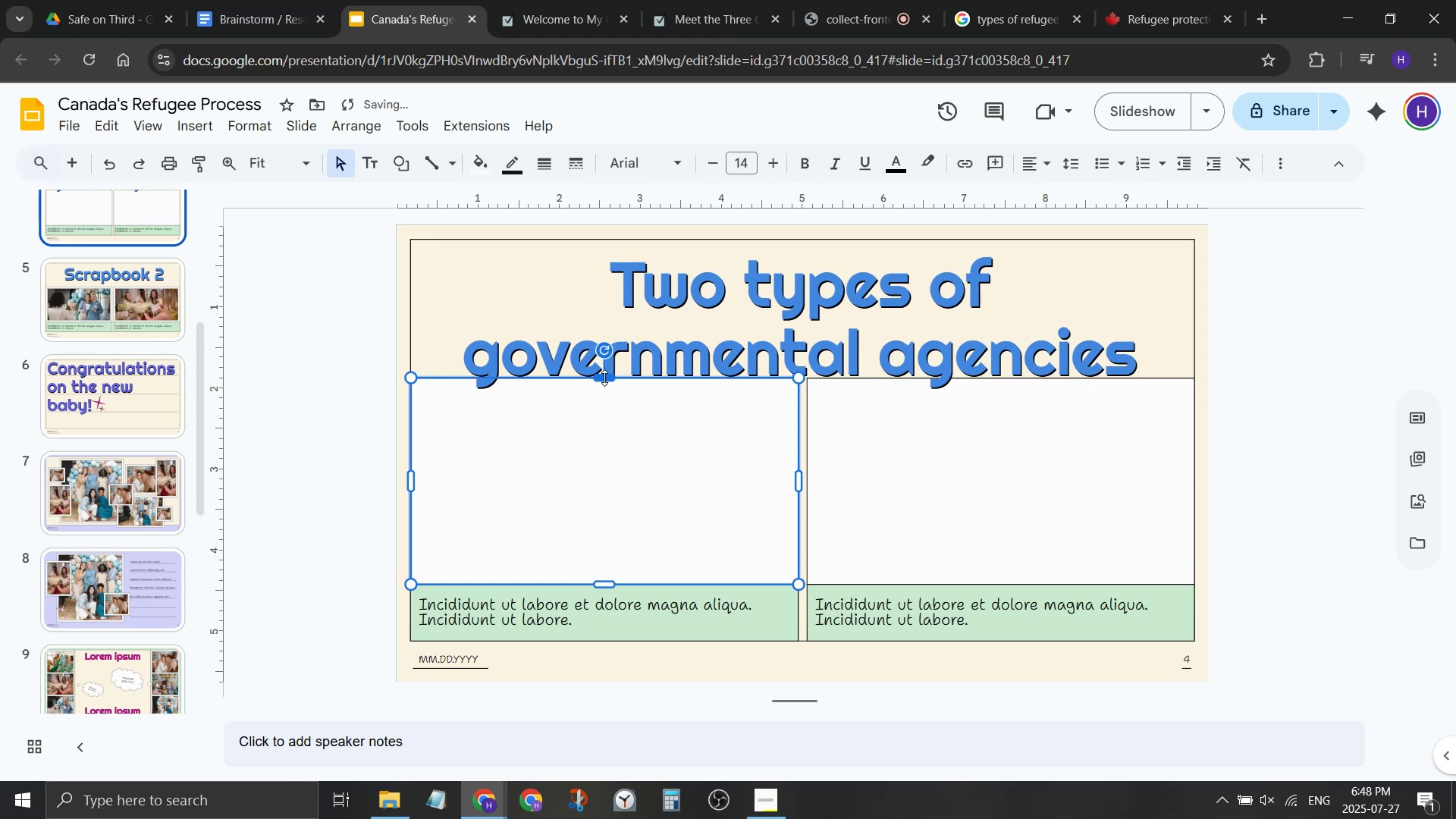 
left_click_drag(start_coordinate=[604, 378], to_coordinate=[612, 394])
 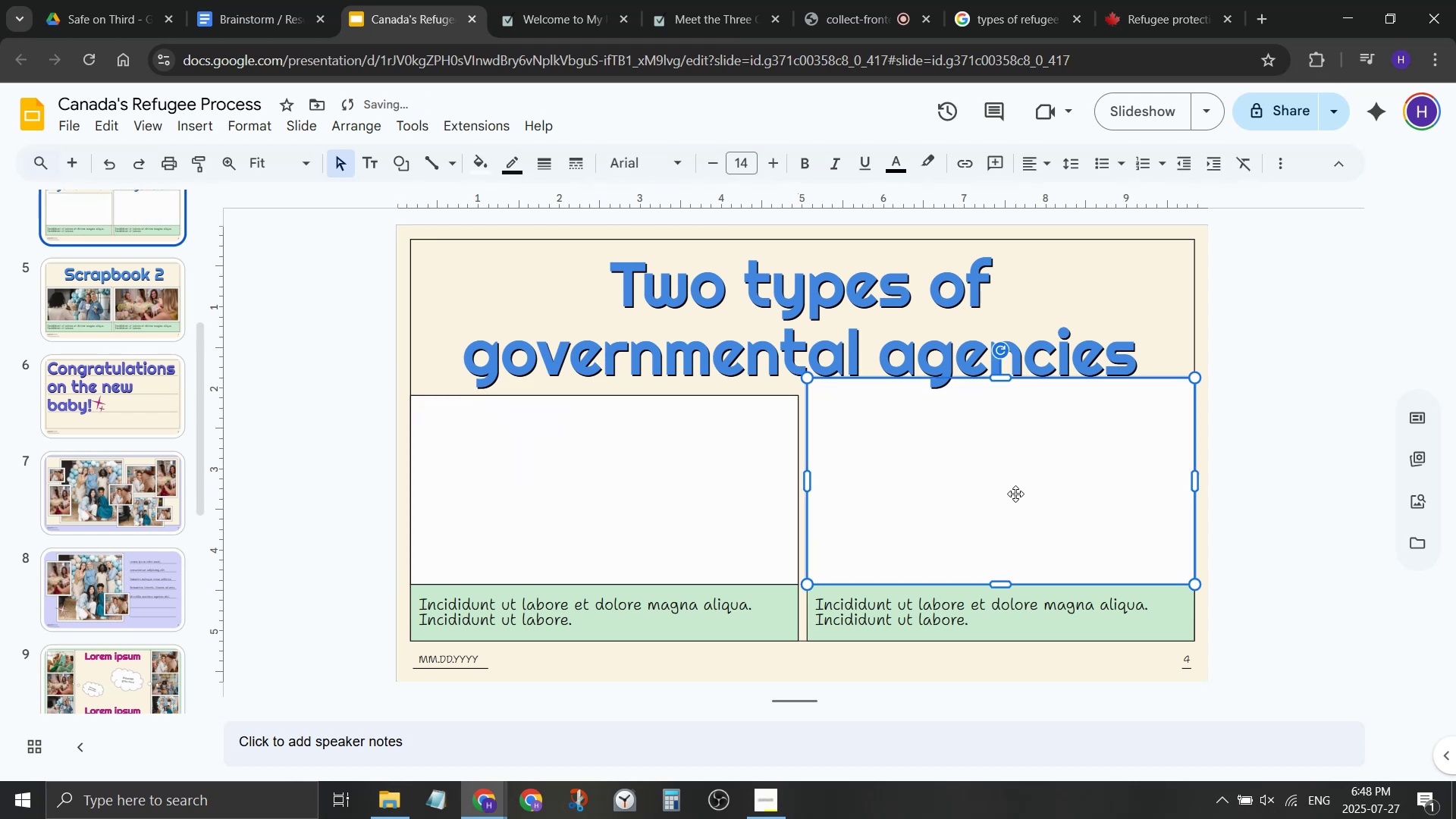 
left_click([1015, 494])
 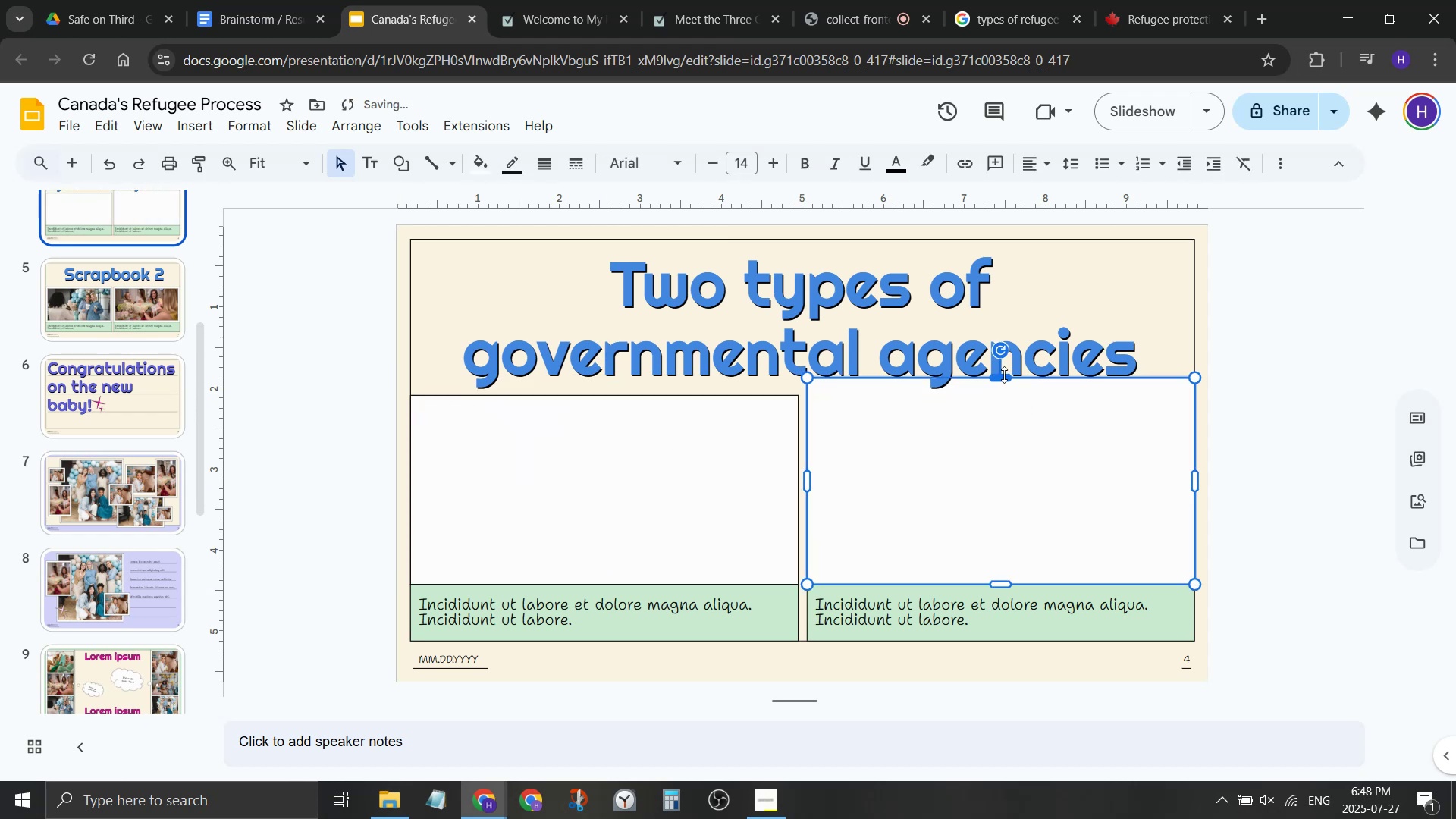 
left_click_drag(start_coordinate=[1004, 375], to_coordinate=[1006, 395])
 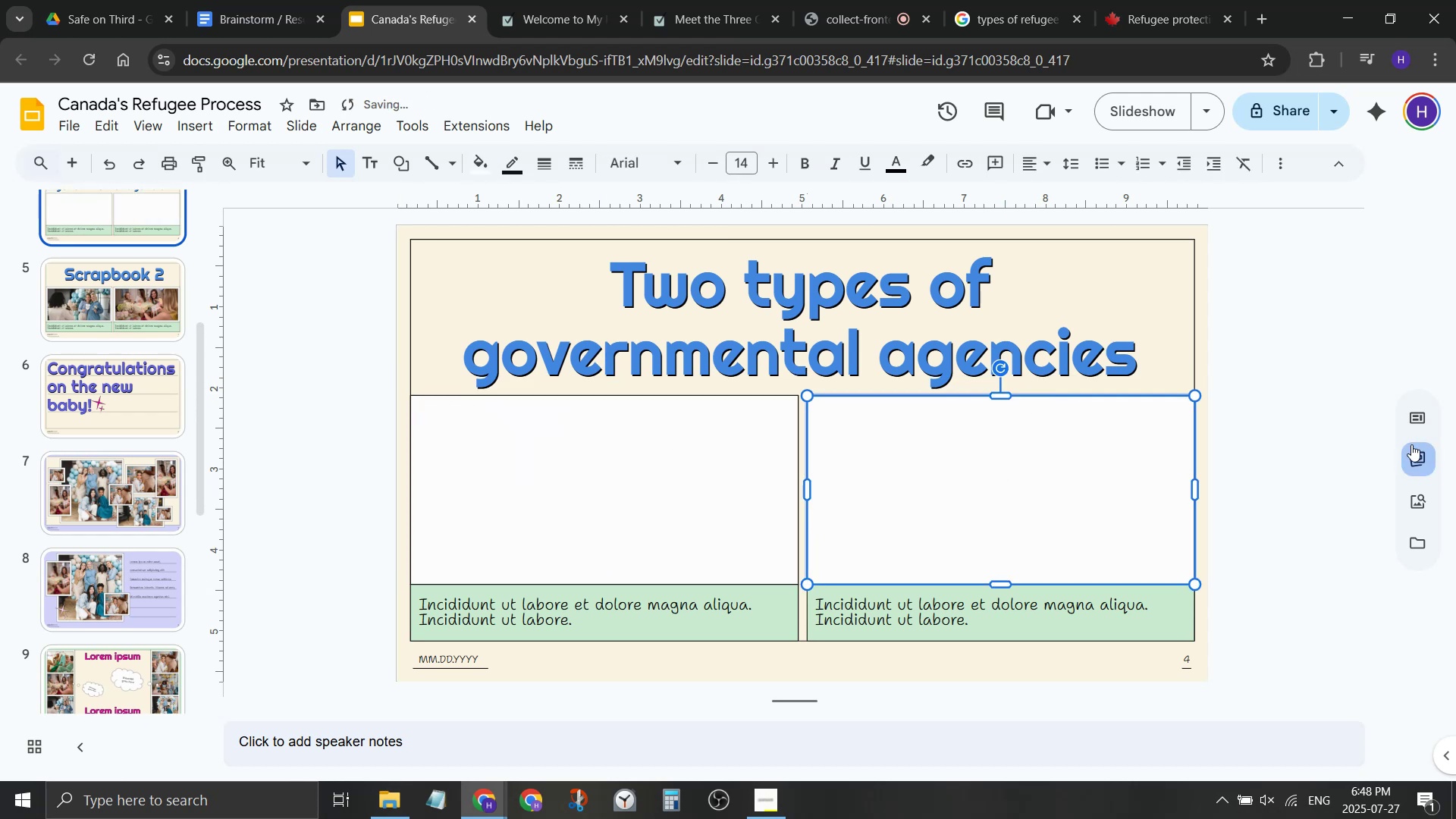 
left_click([1415, 441])
 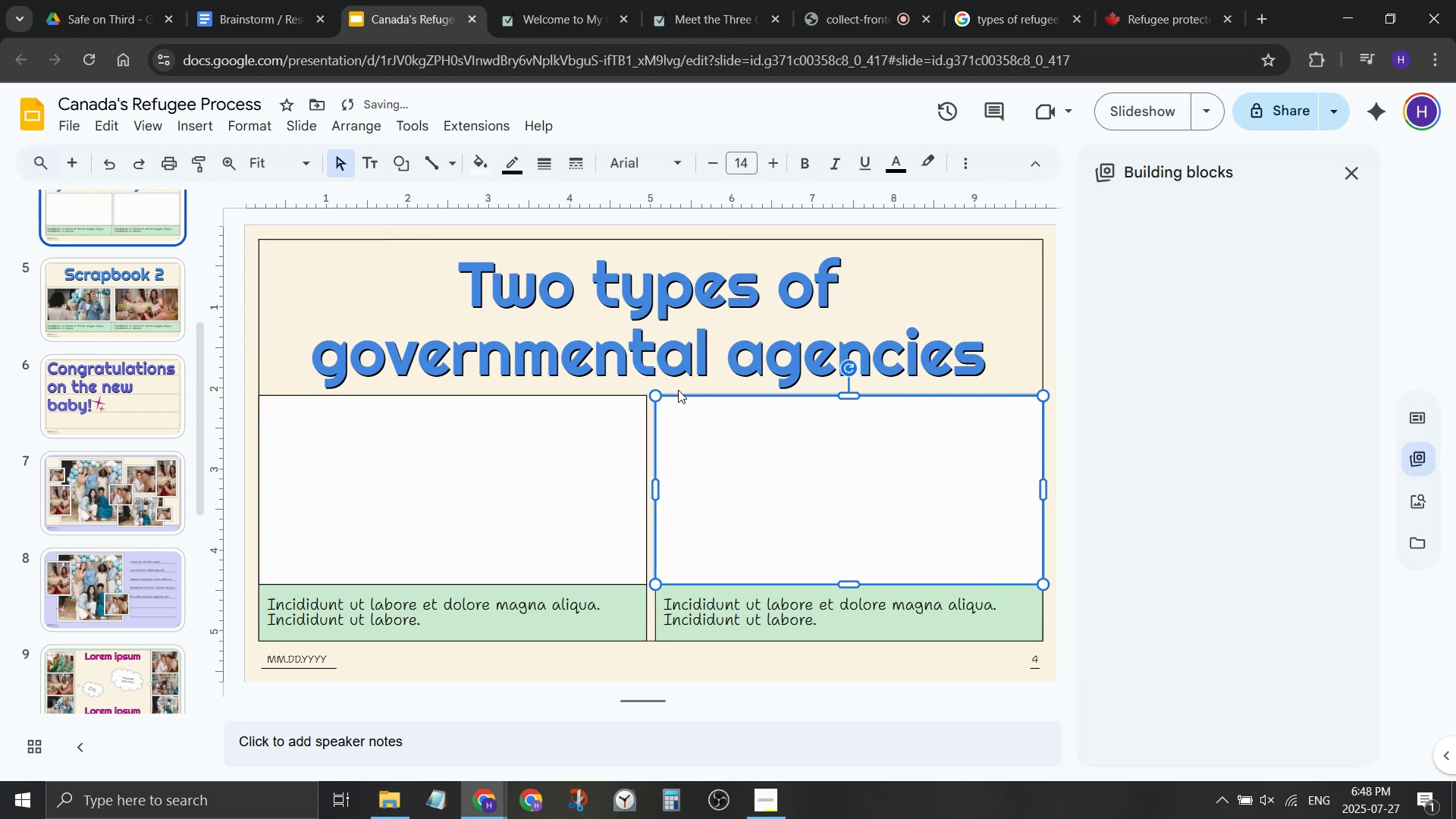 
left_click([678, 390])
 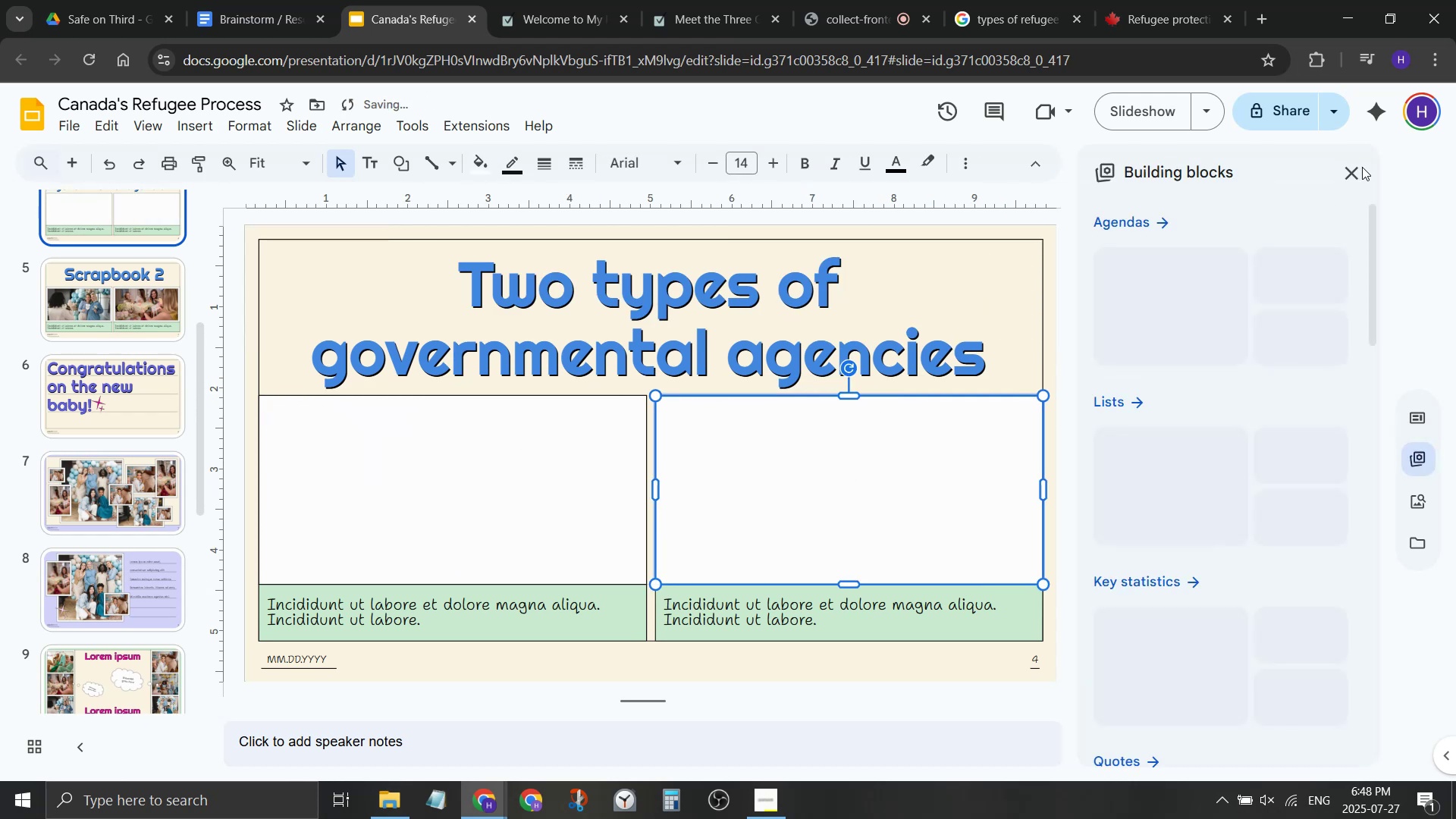 
left_click([1351, 180])
 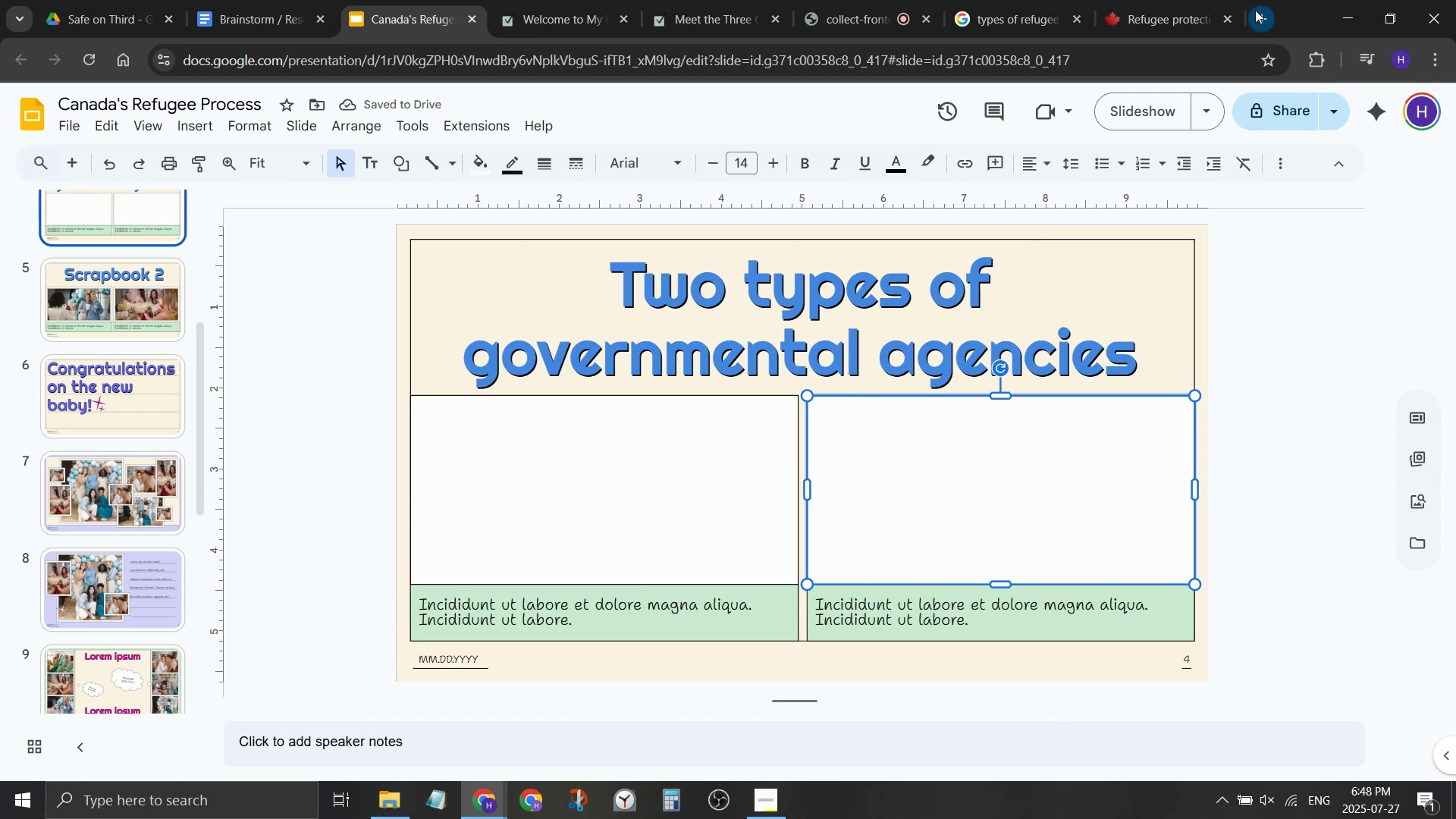 
left_click([1257, 10])
 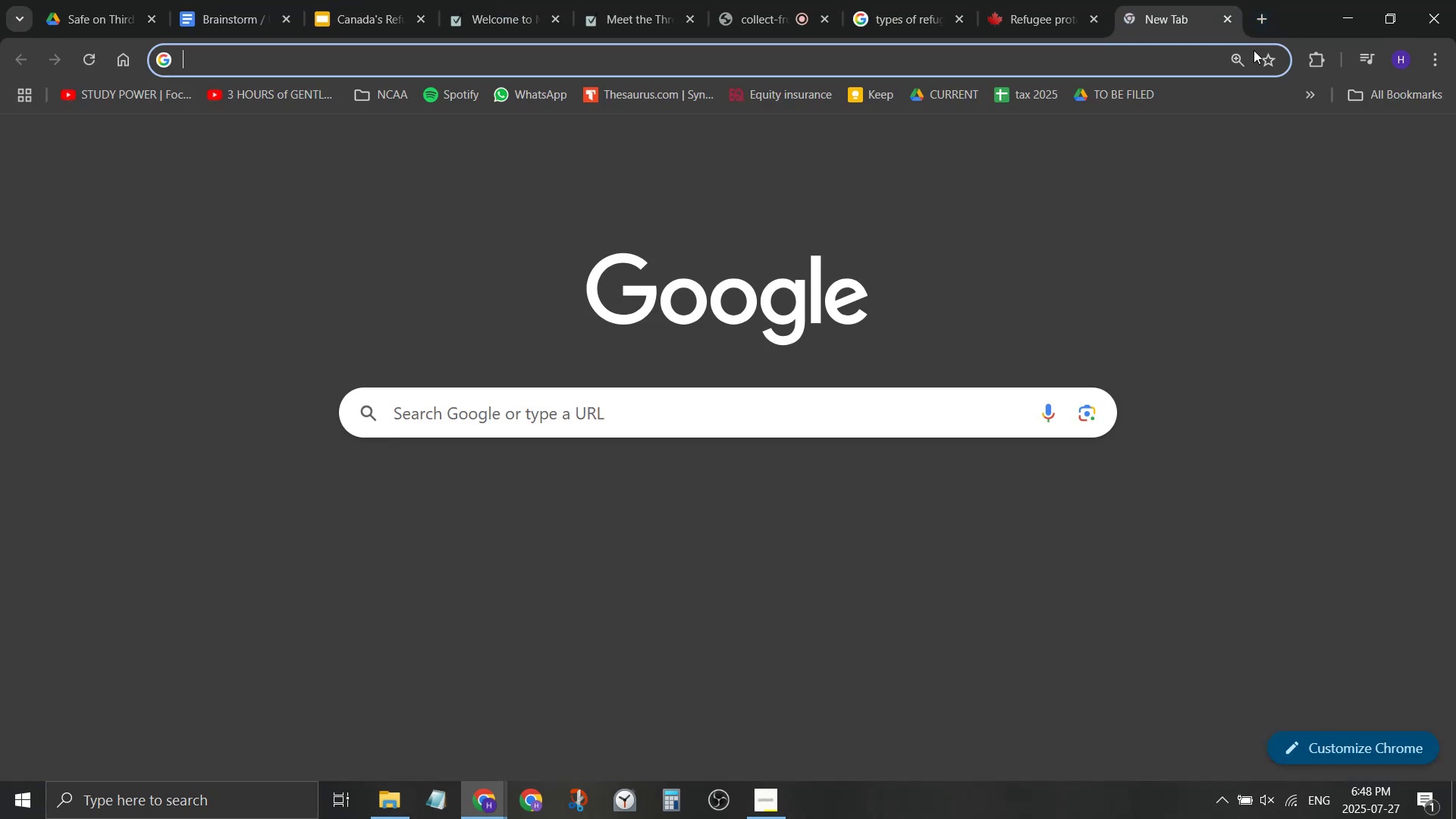 
type(cbsa)
 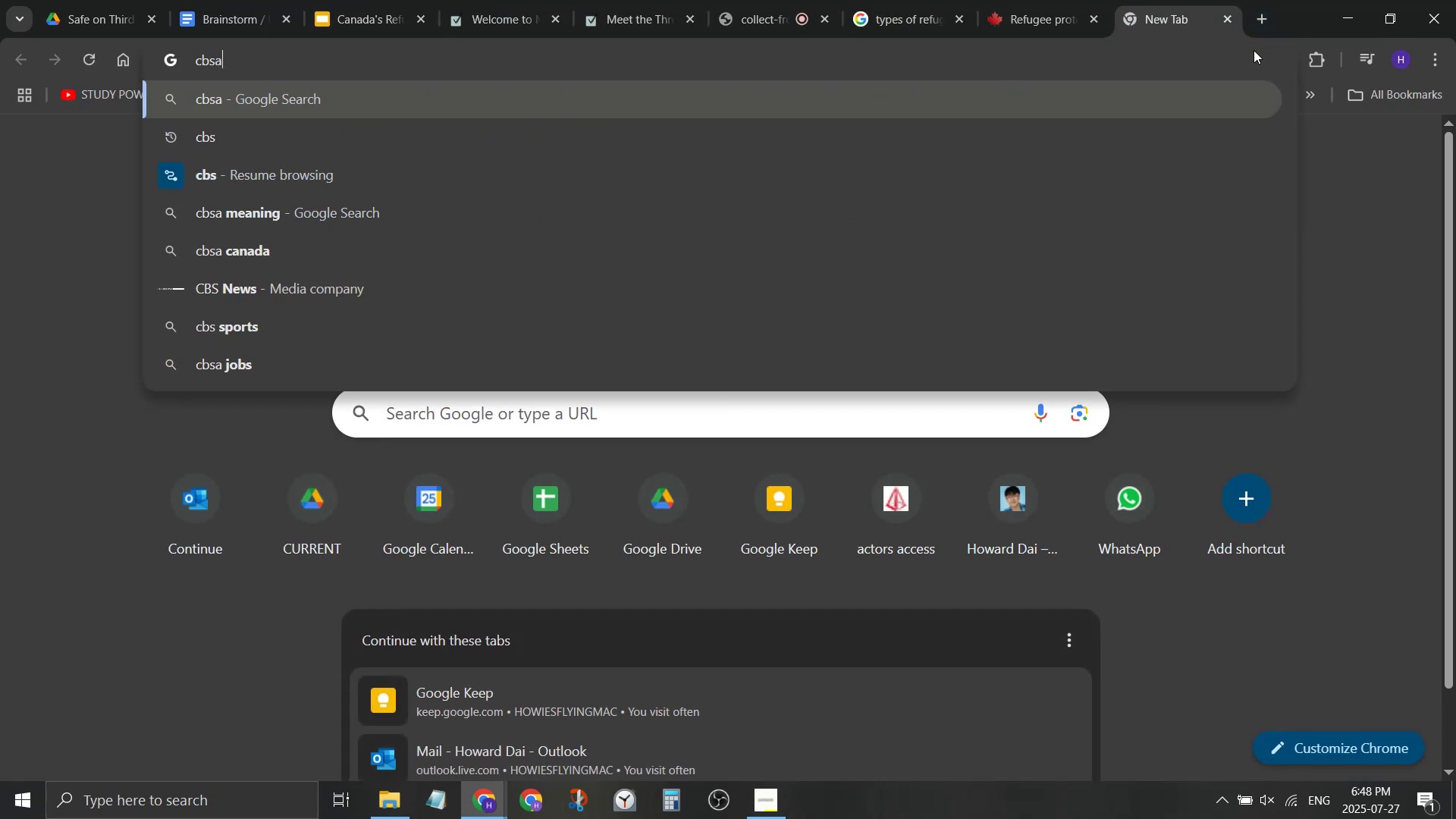 
key(Enter)
 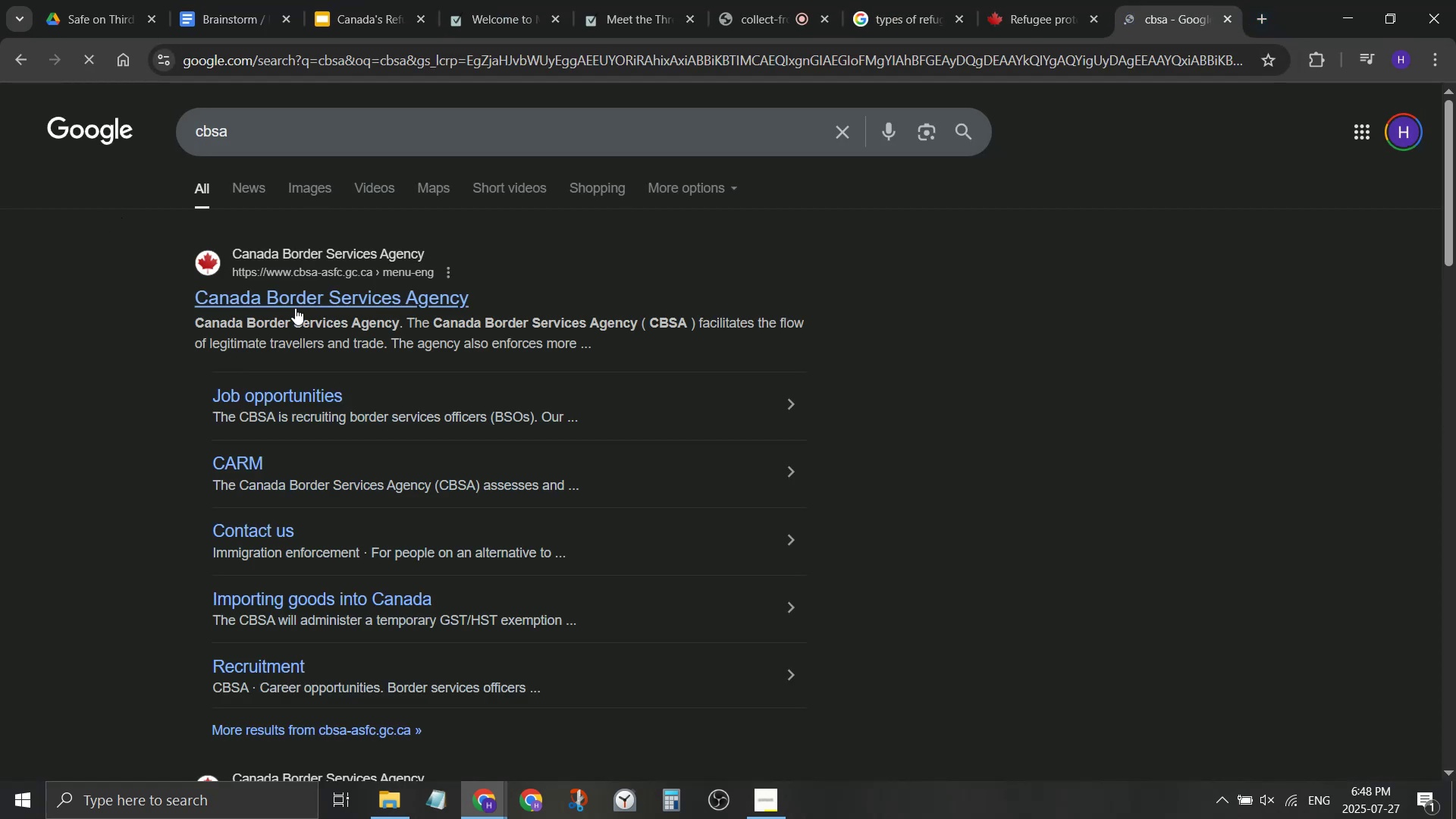 
left_click([295, 308])
 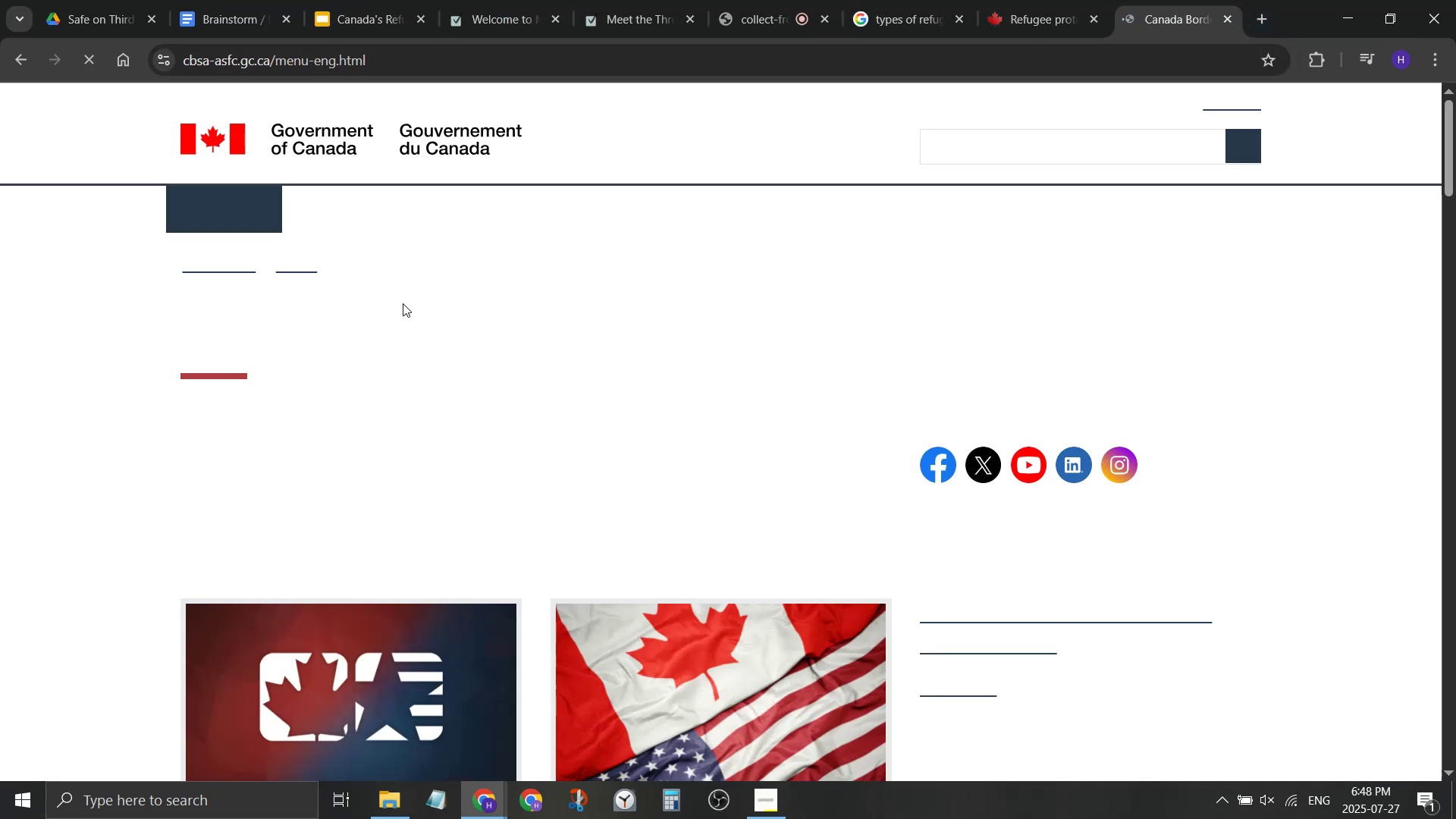 
scroll: coordinate [396, 300], scroll_direction: up, amount: 1.0
 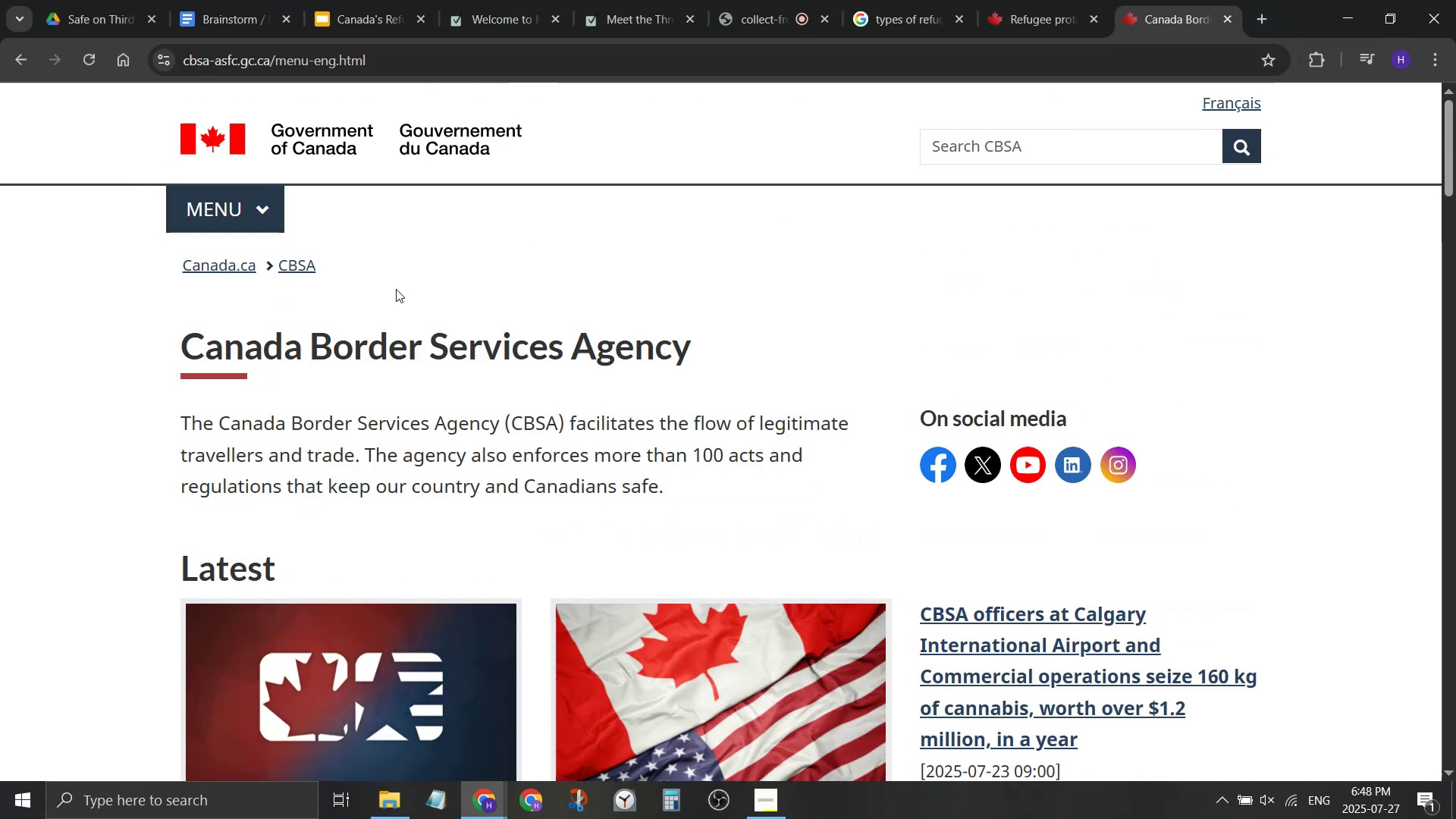 
scroll: coordinate [396, 289], scroll_direction: down, amount: 12.0
 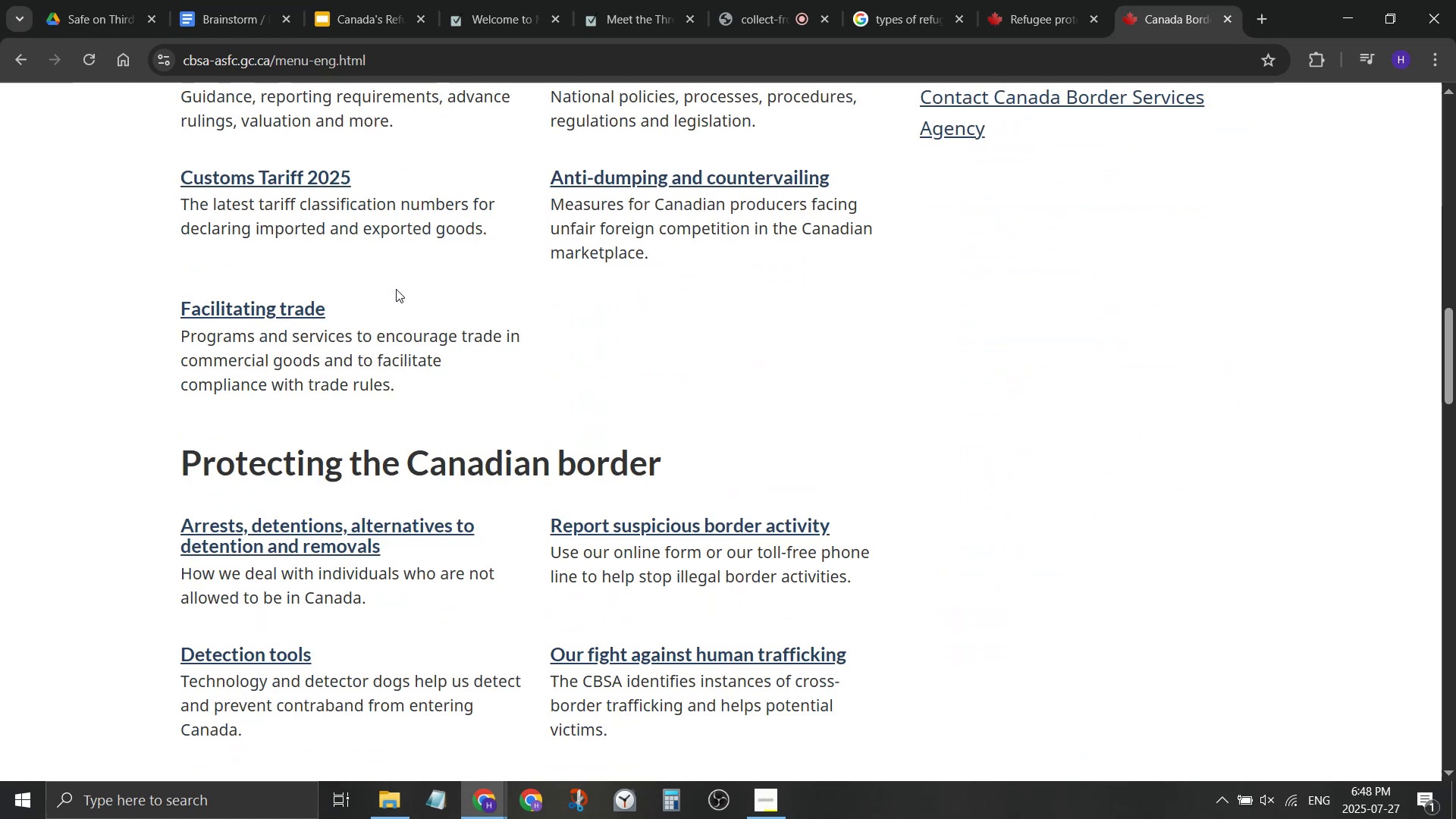 
scroll: coordinate [396, 289], scroll_direction: up, amount: 8.0
 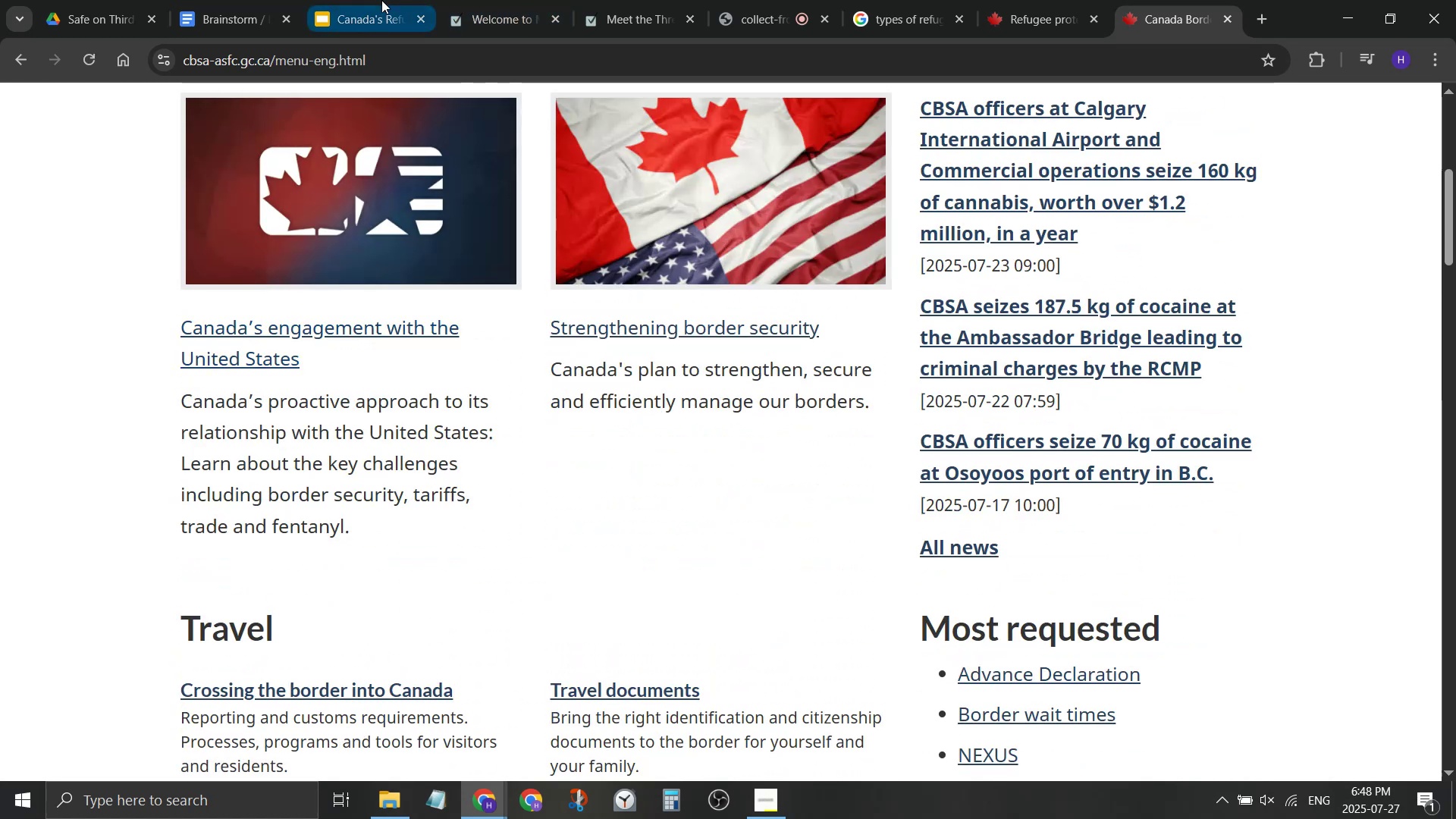 
left_click([381, 0])
 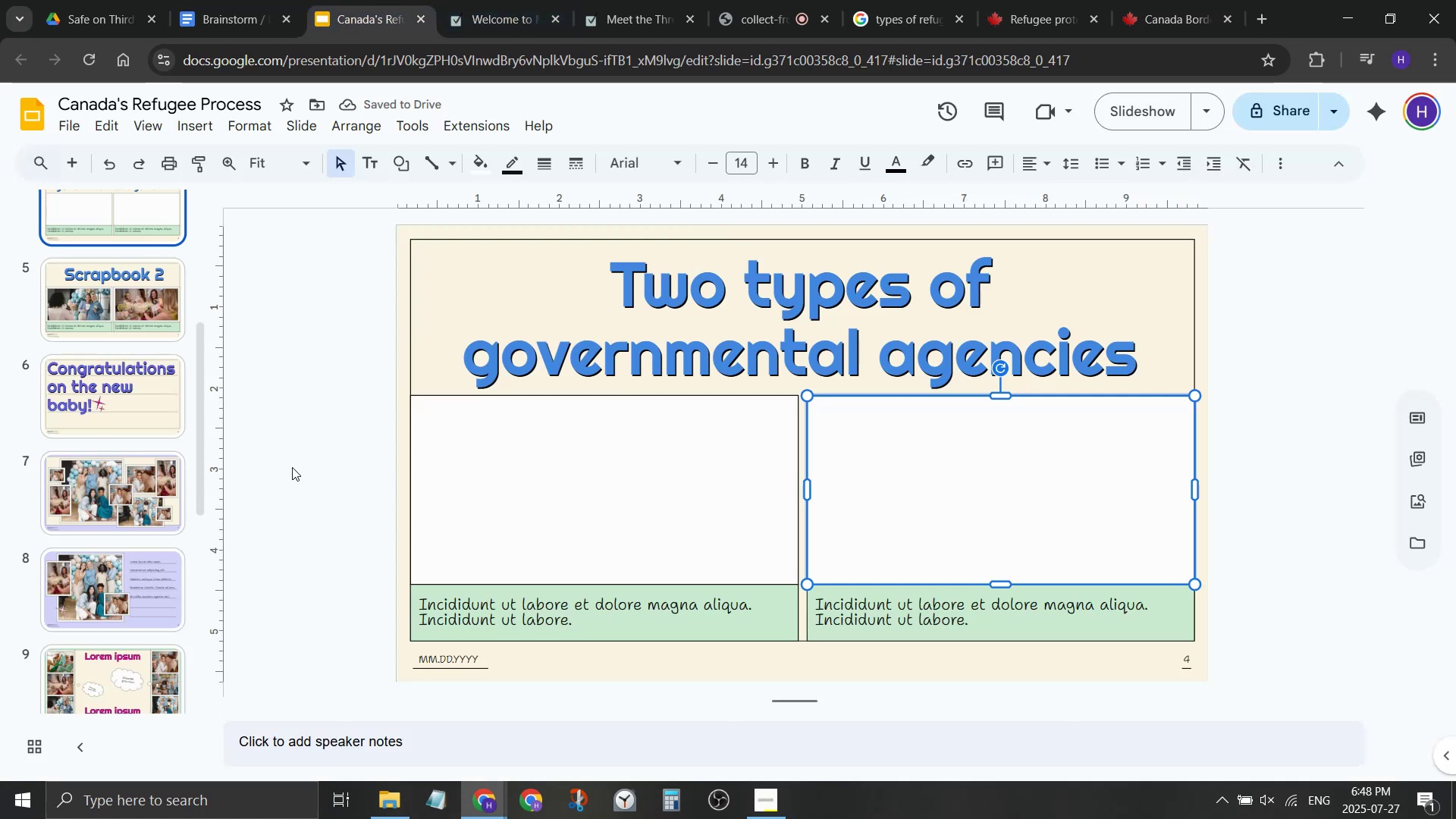 
left_click([292, 467])
 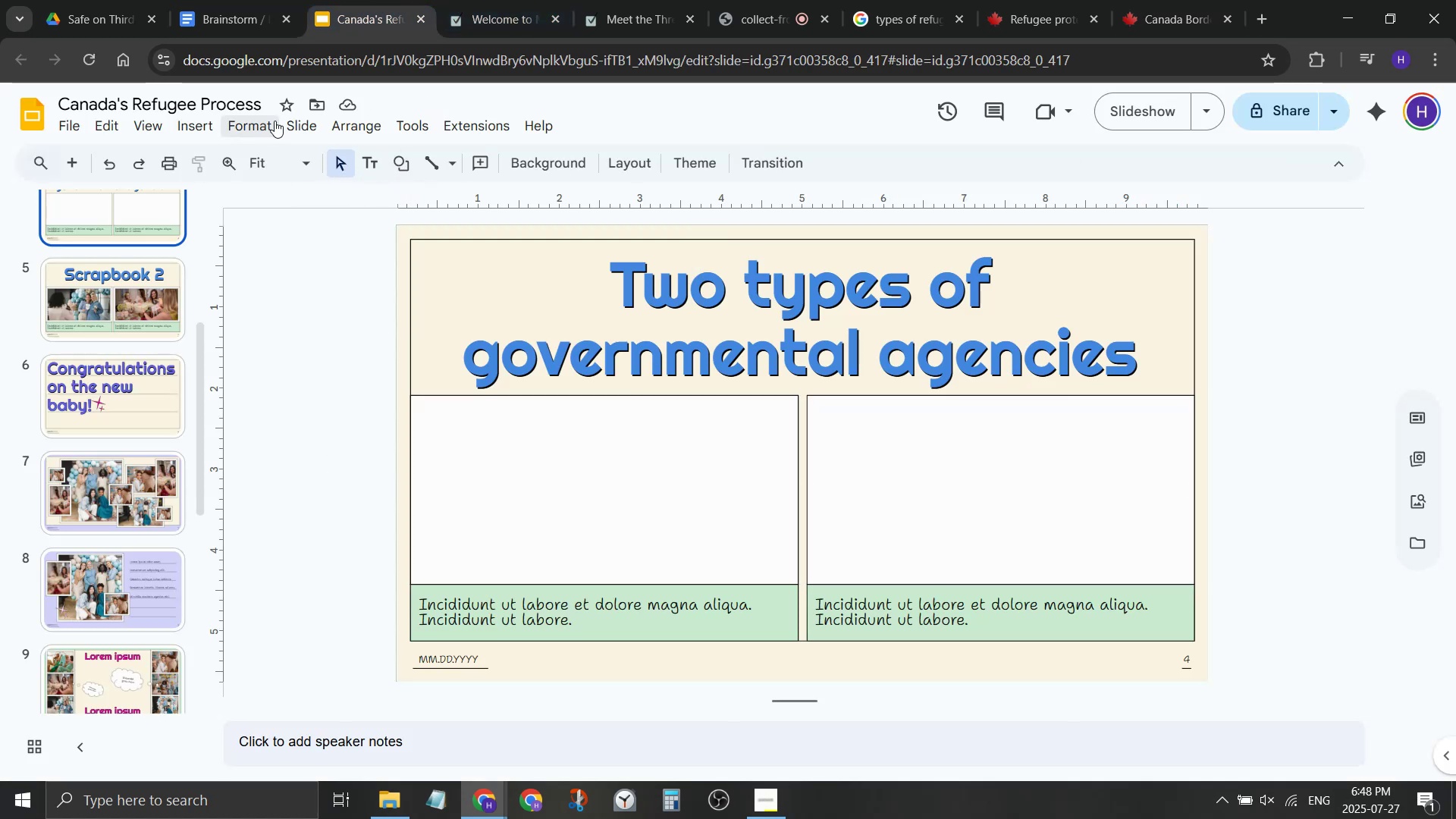 
left_click([562, 464])
 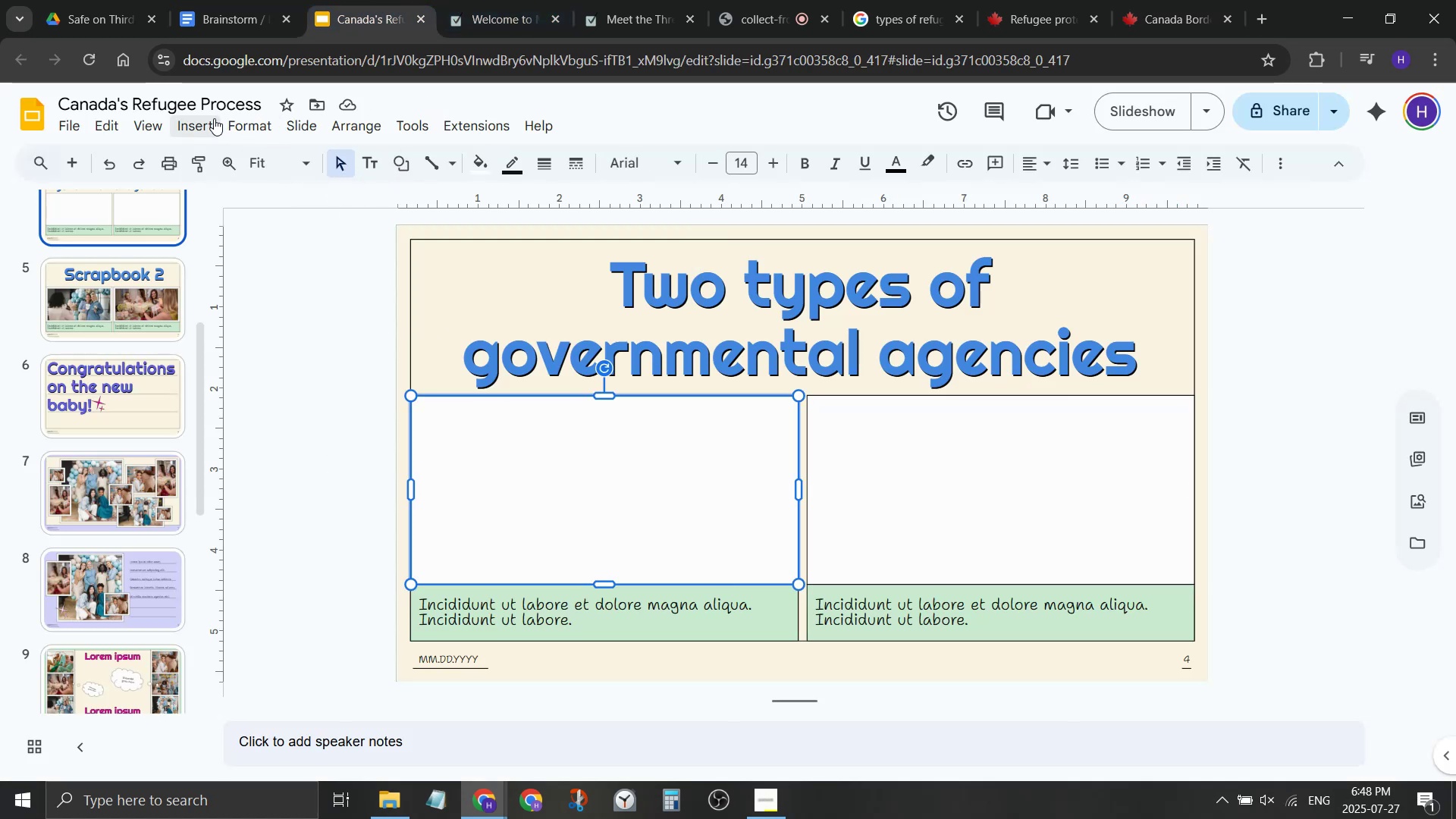 
left_click([210, 122])
 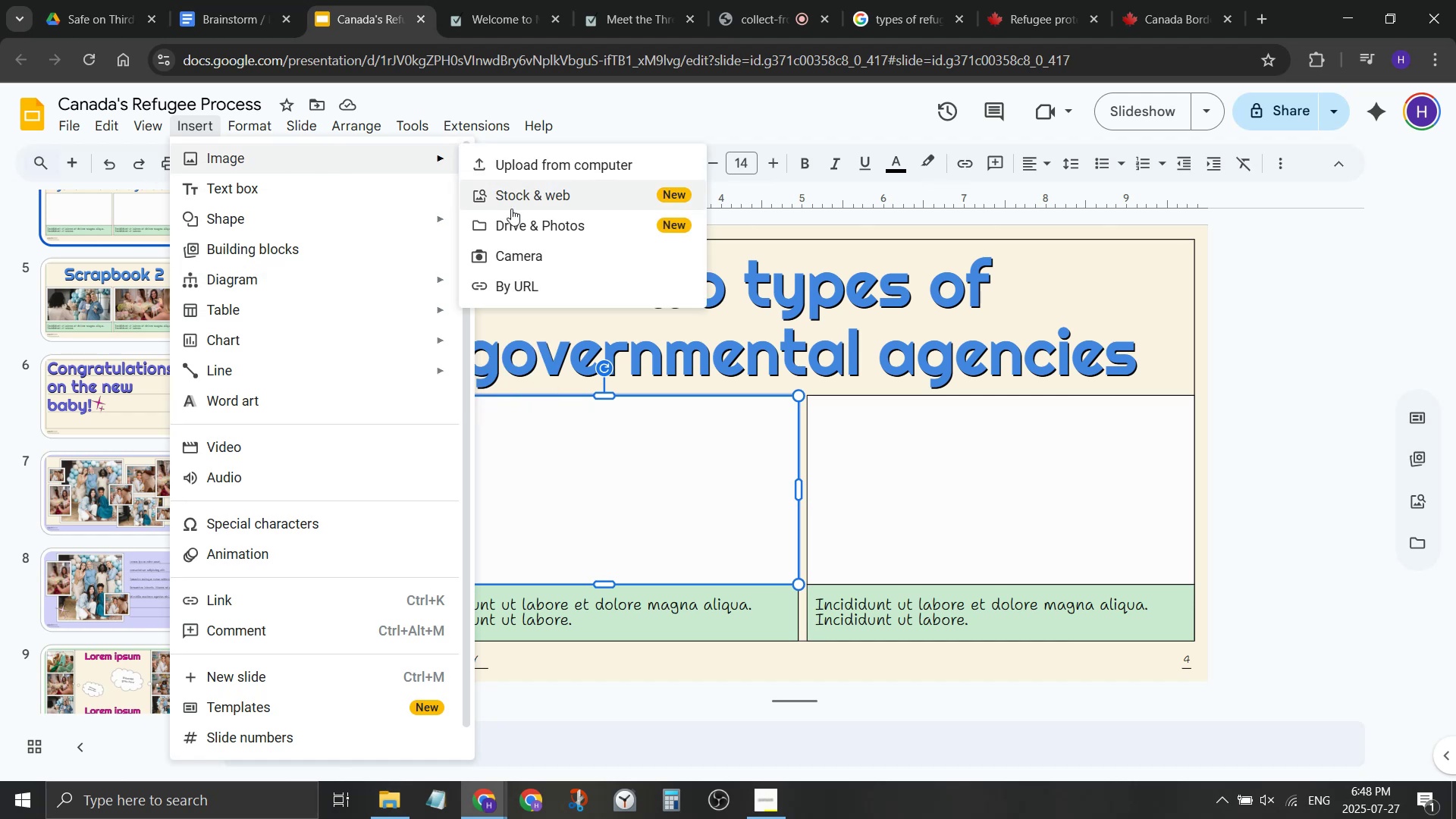 
wait(5.08)
 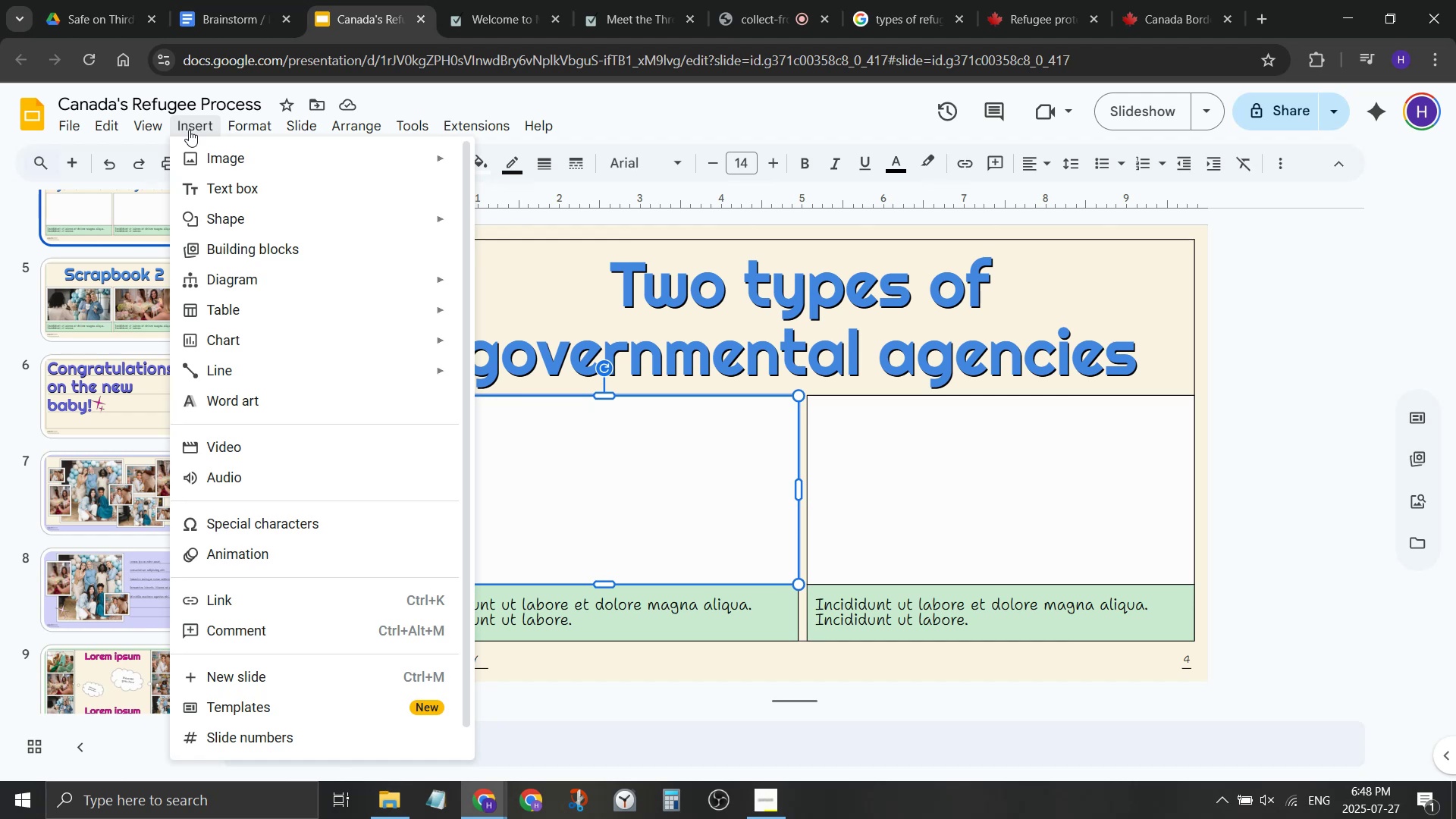 
mouse_move([453, 218])
 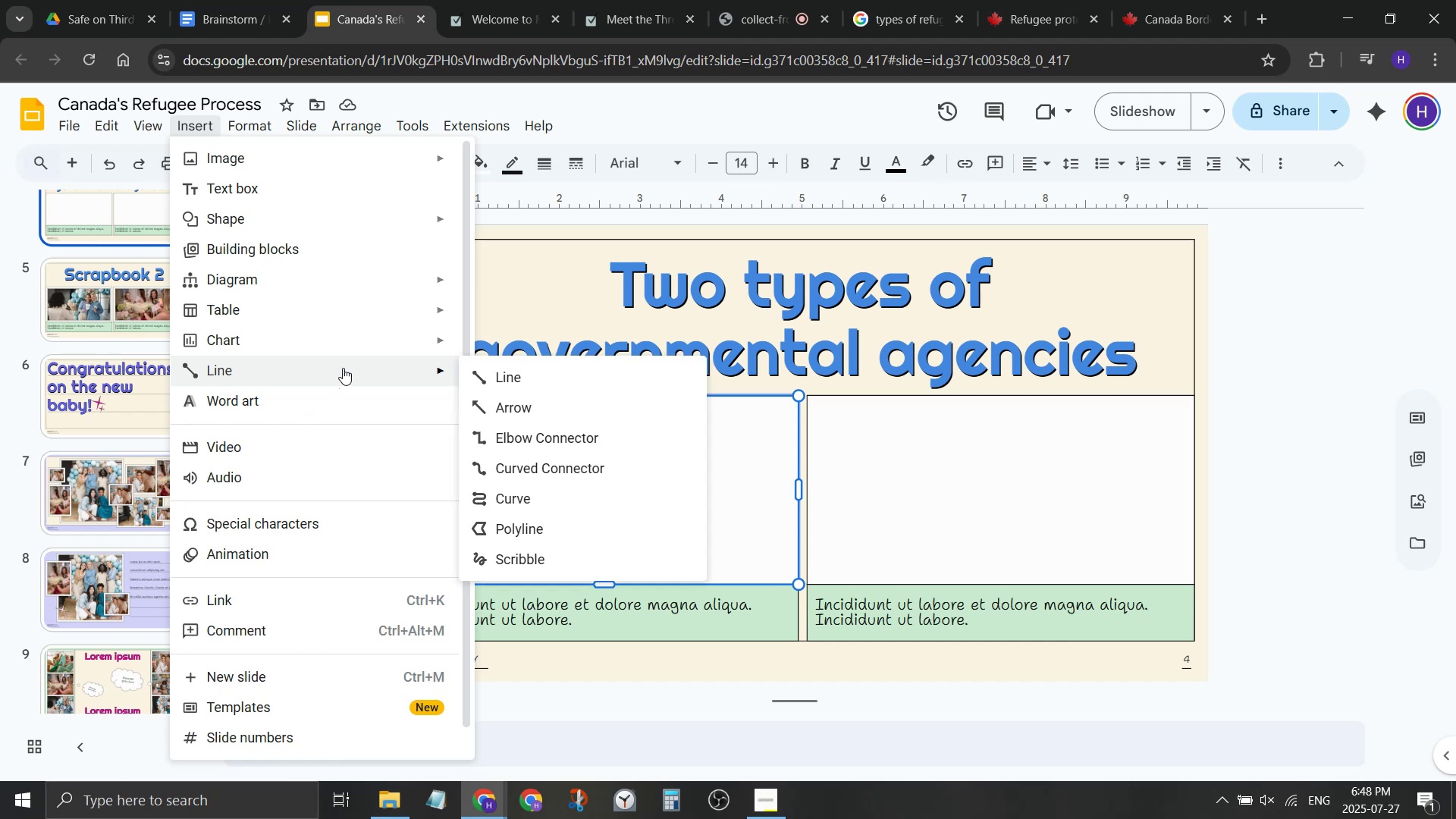 
wait(6.72)
 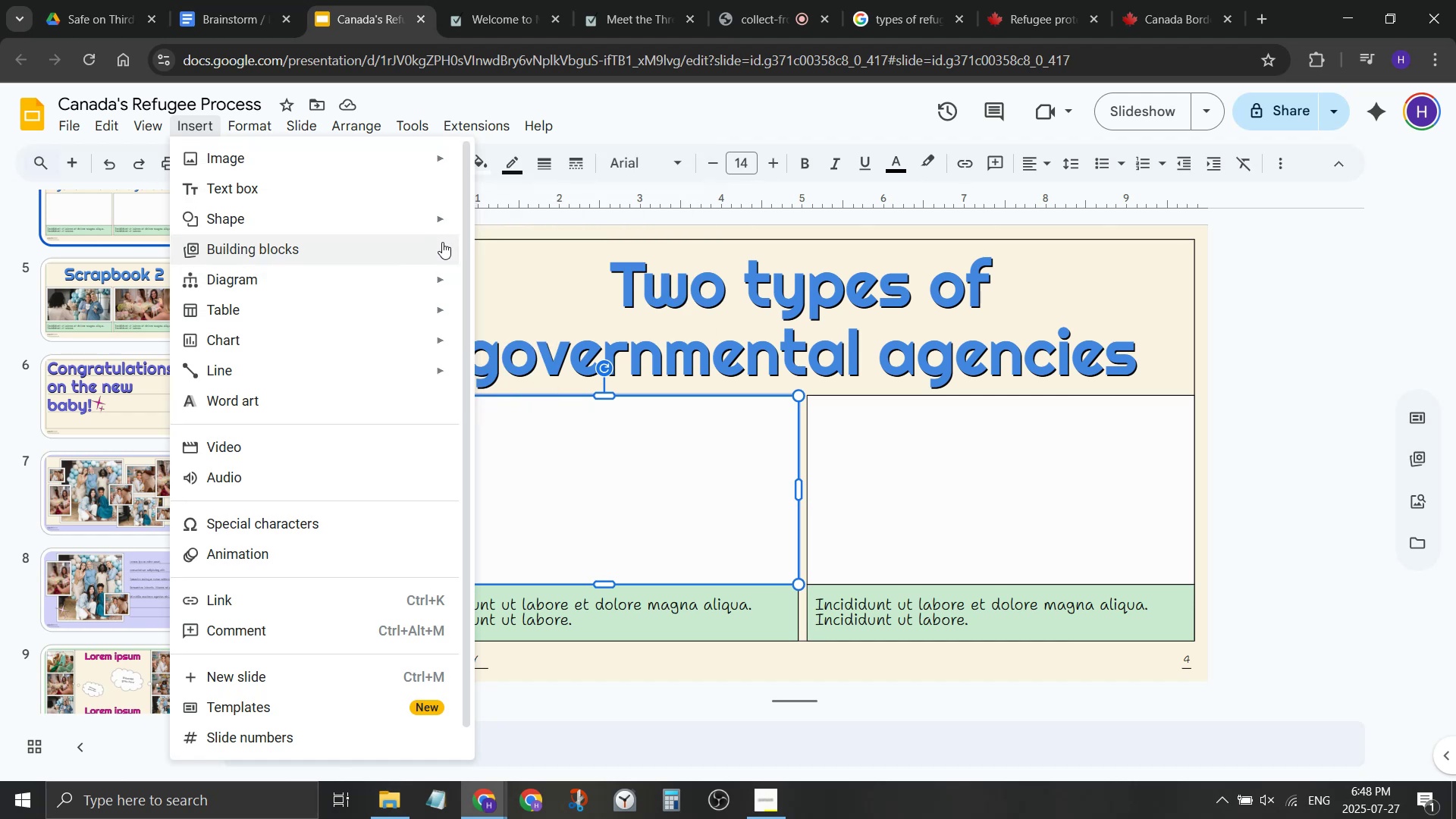 
mouse_move([350, 263])
 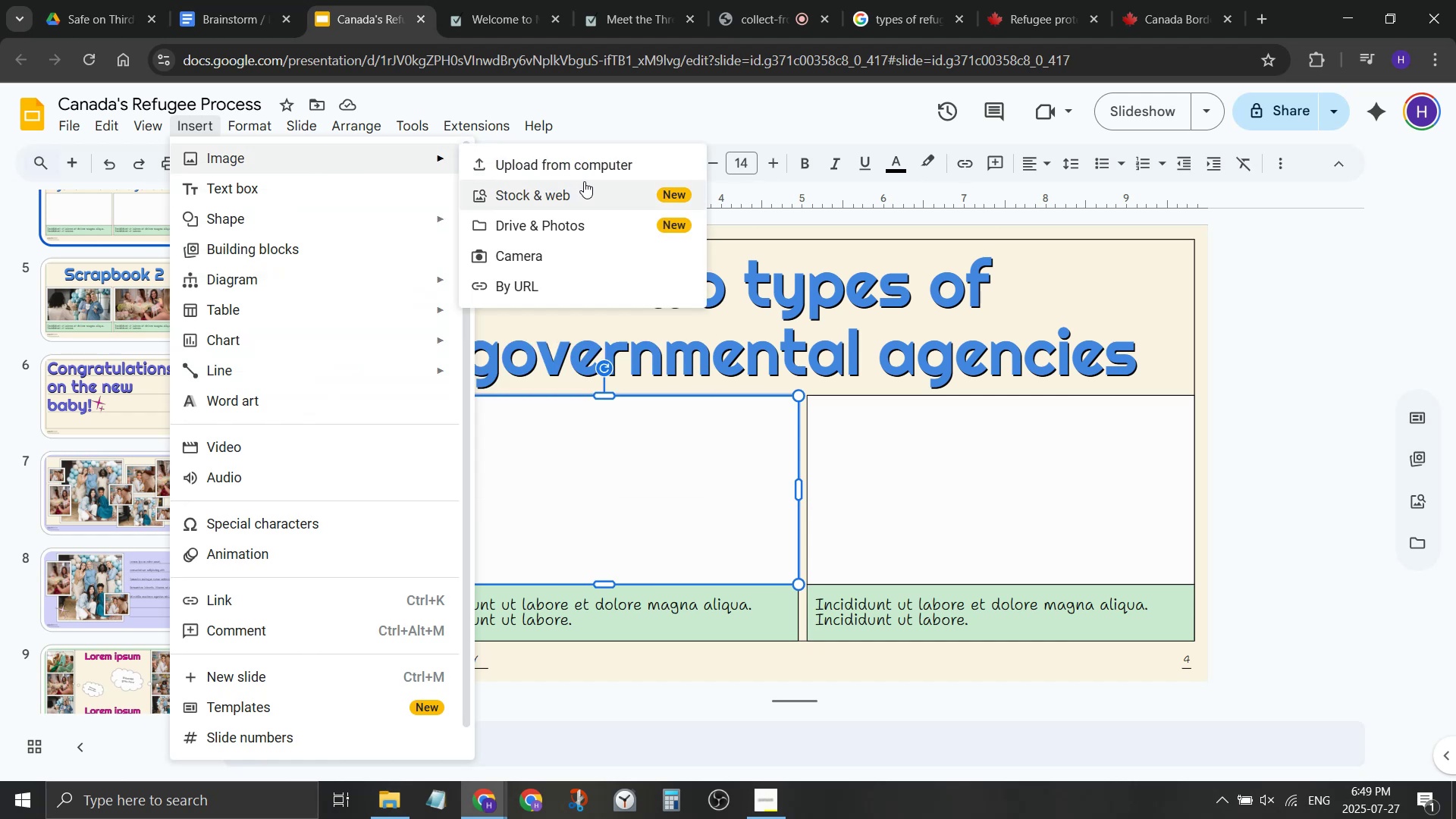 
wait(6.03)
 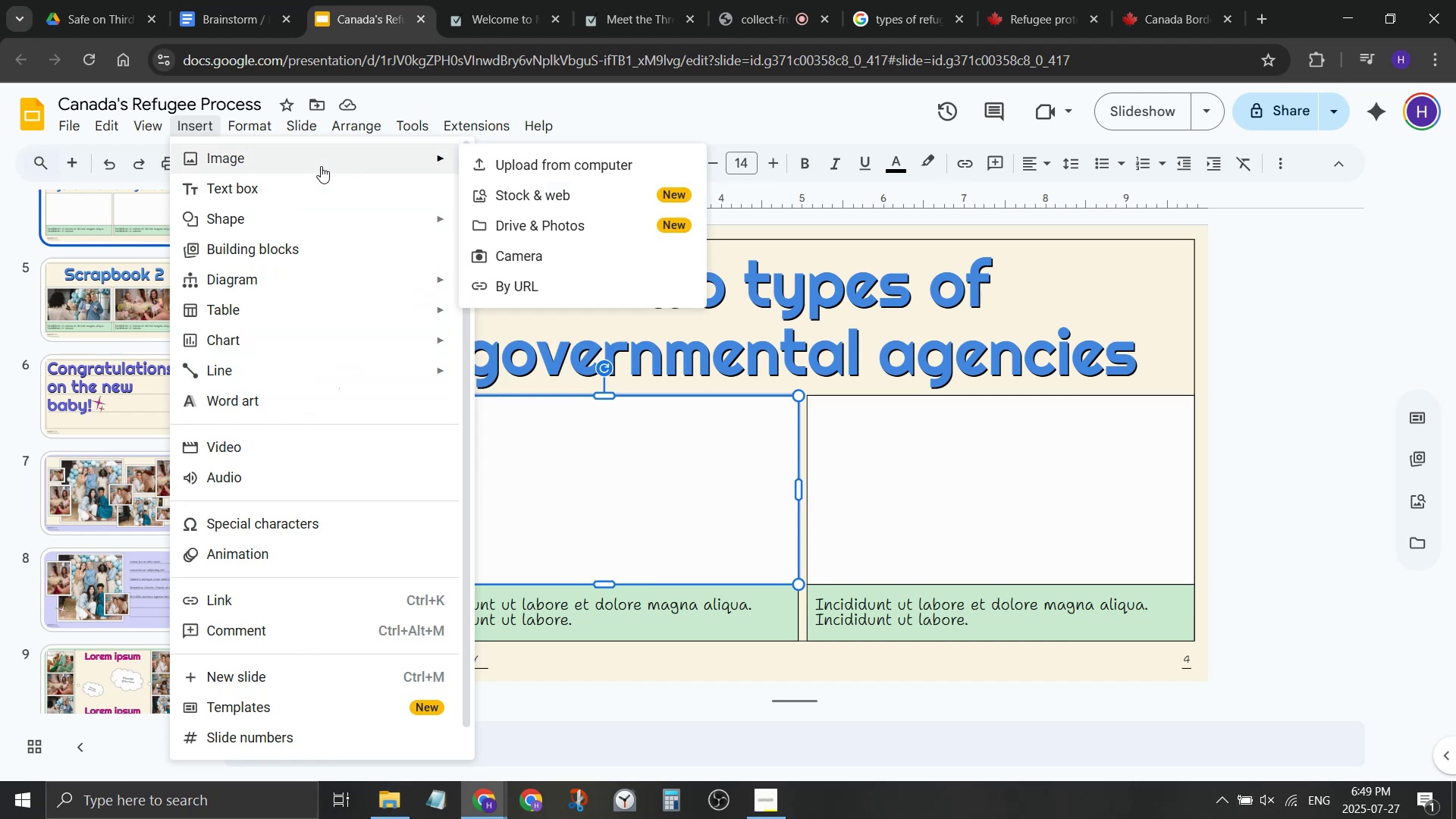 
left_click([1273, 8])
 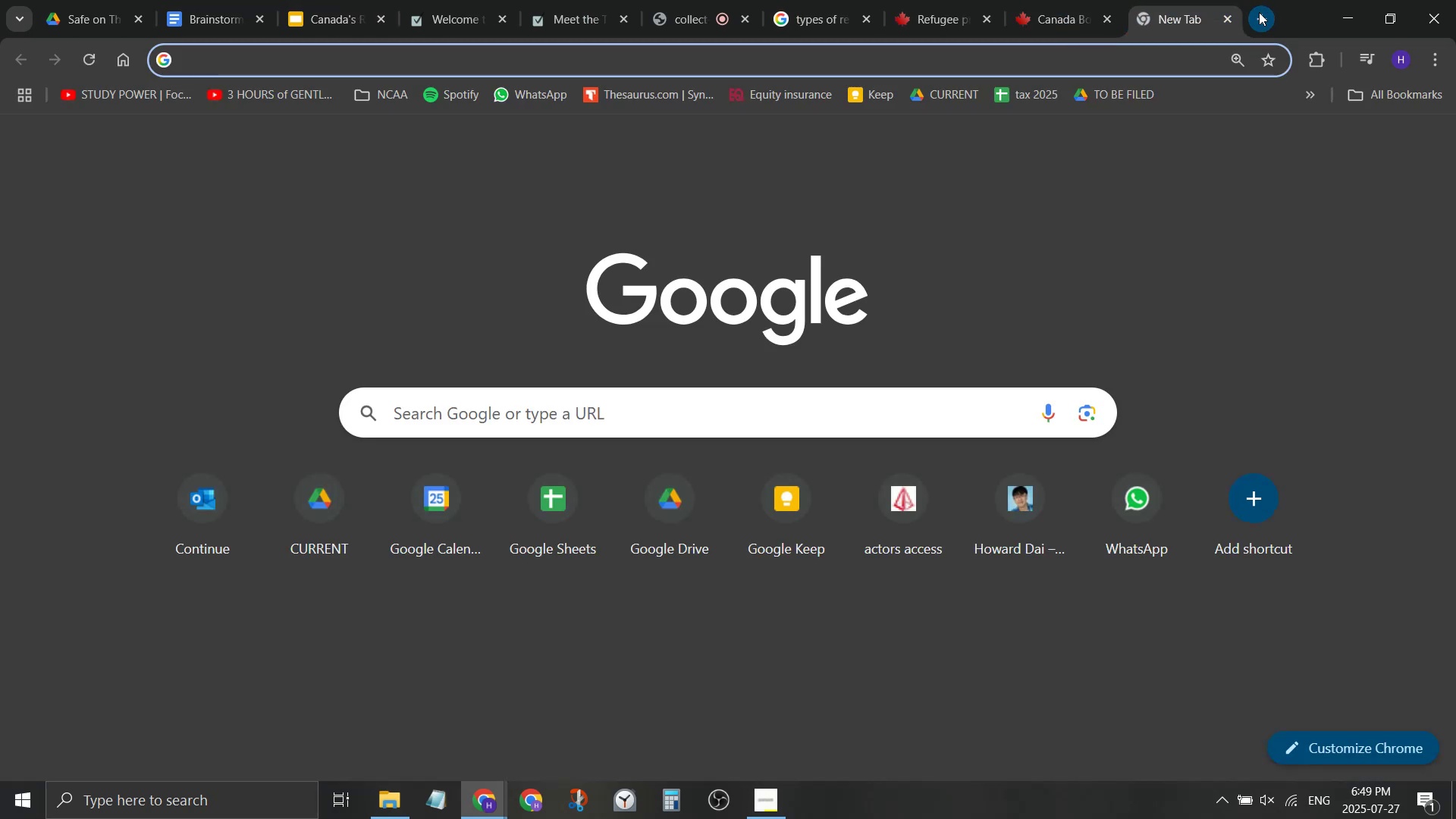 
type(google slides inset drawing)
 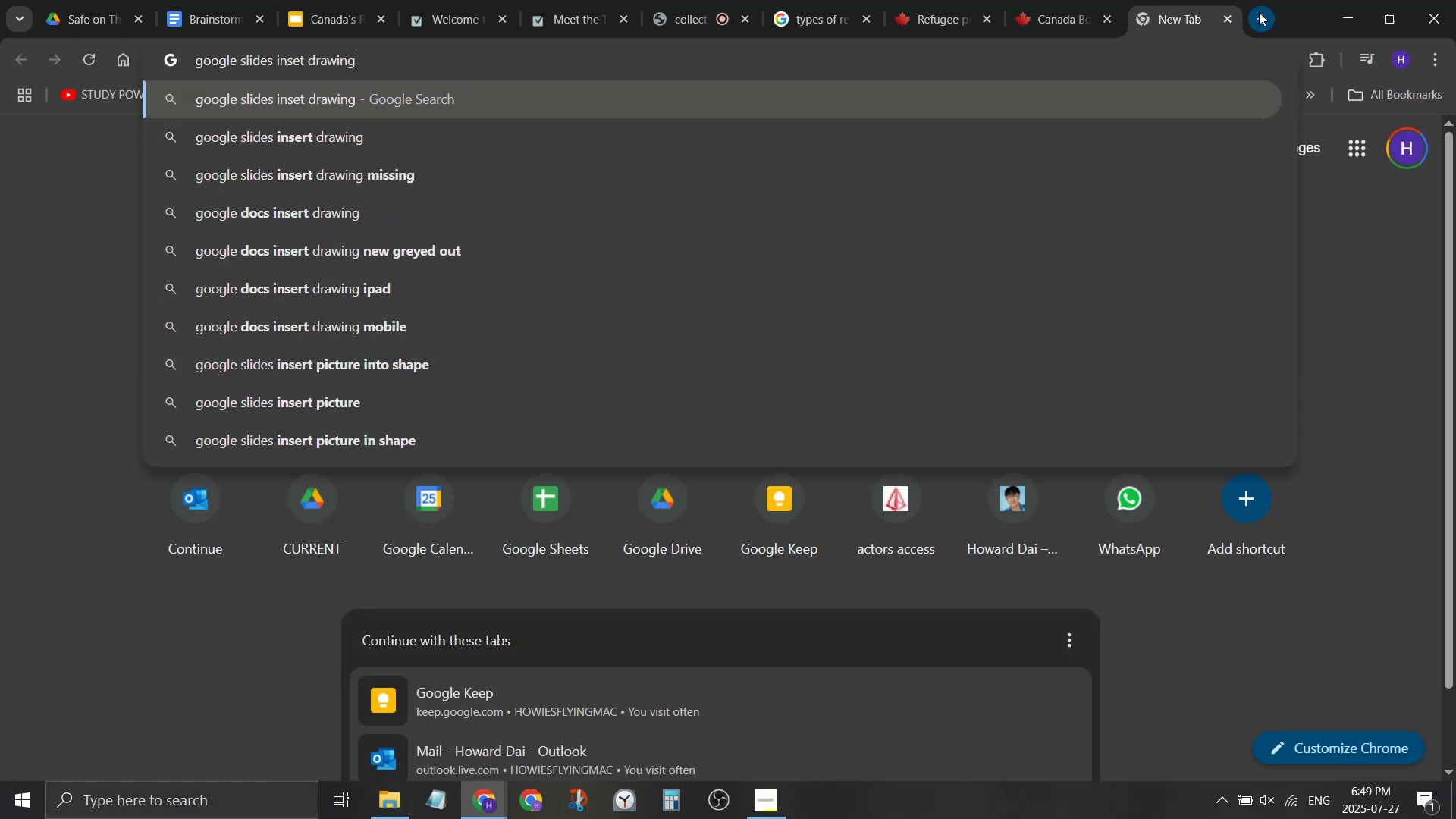 
key(Enter)
 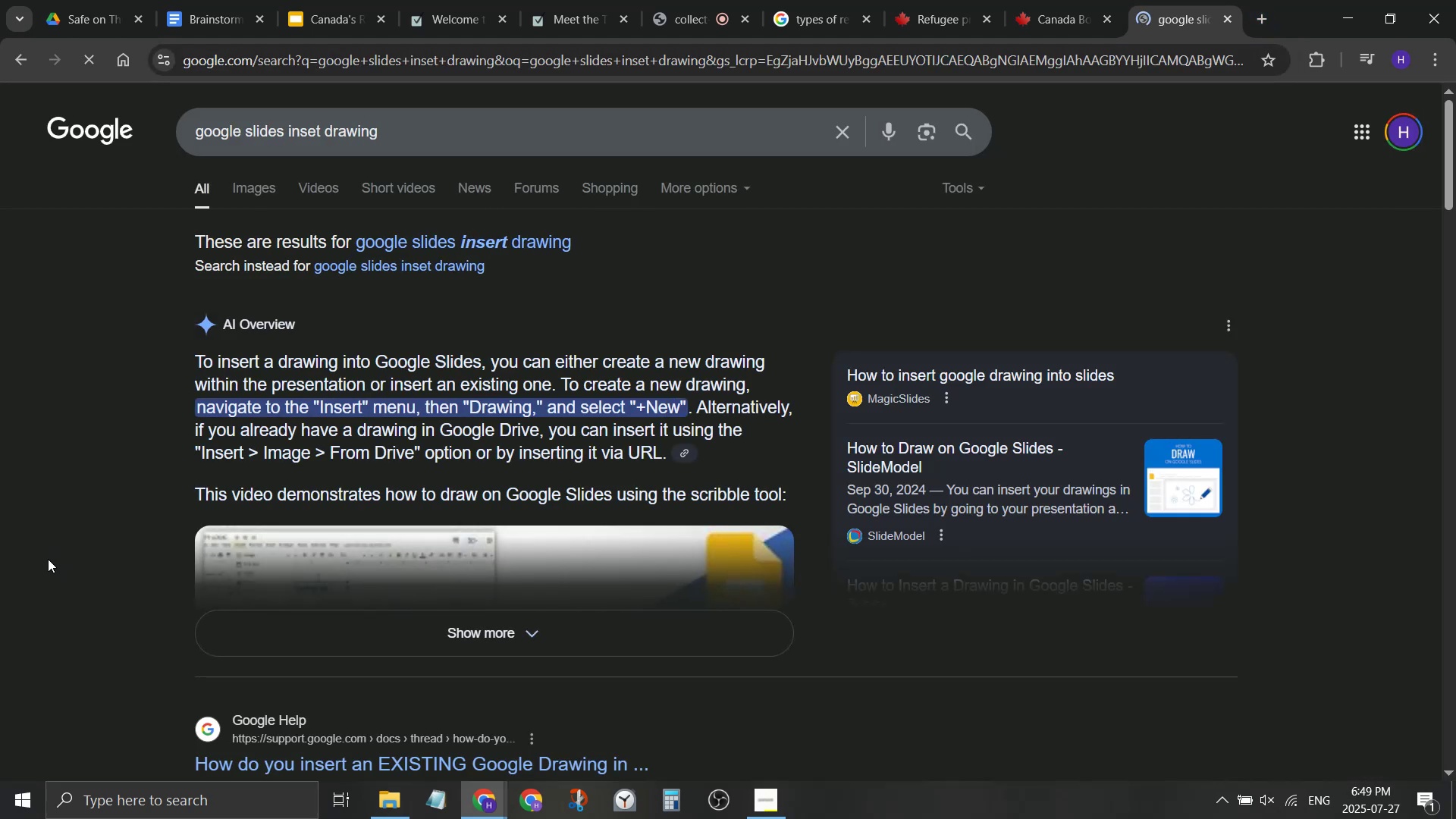 
scroll: coordinate [61, 563], scroll_direction: down, amount: 6.0
 